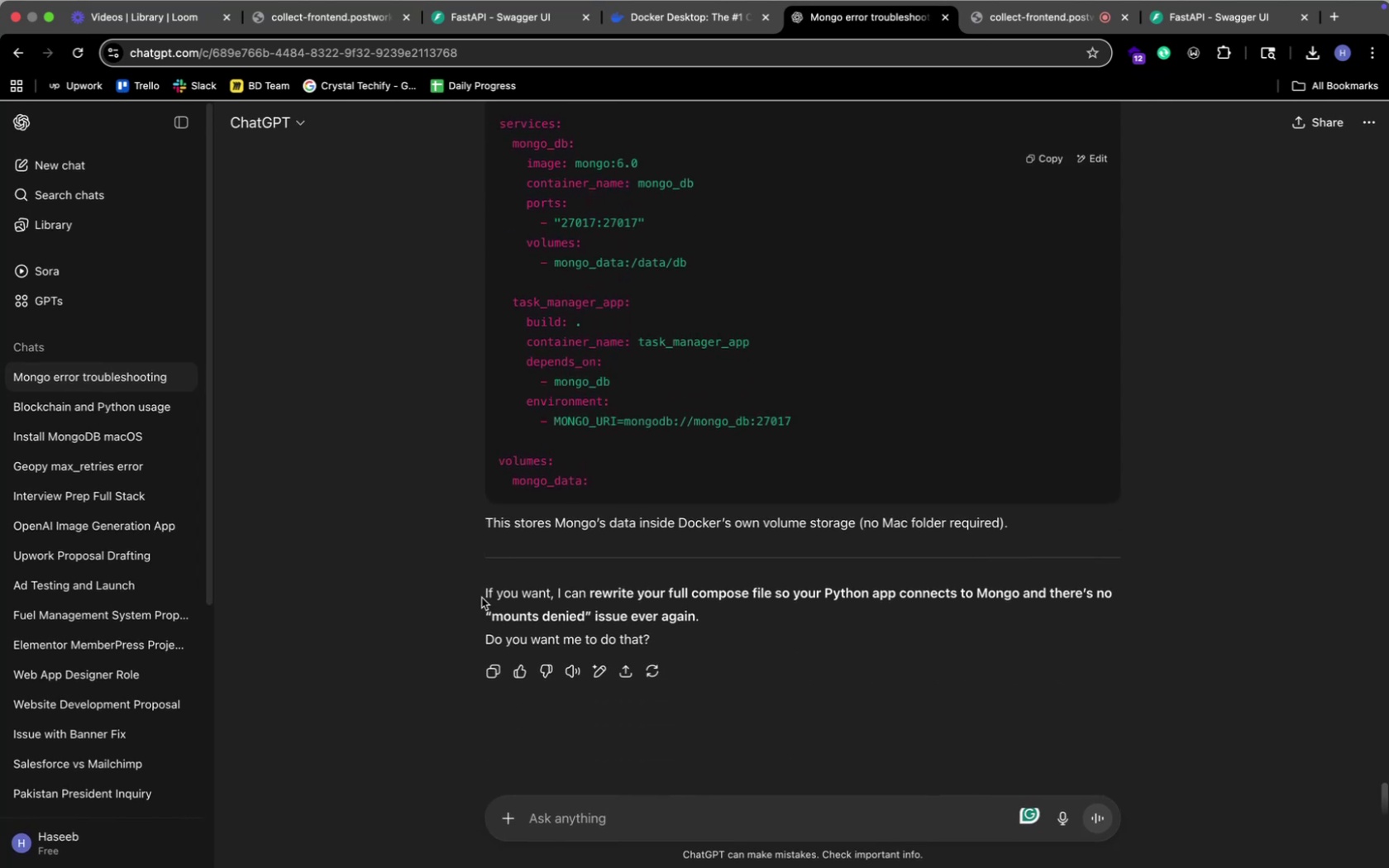 
key(Meta+Tab)
 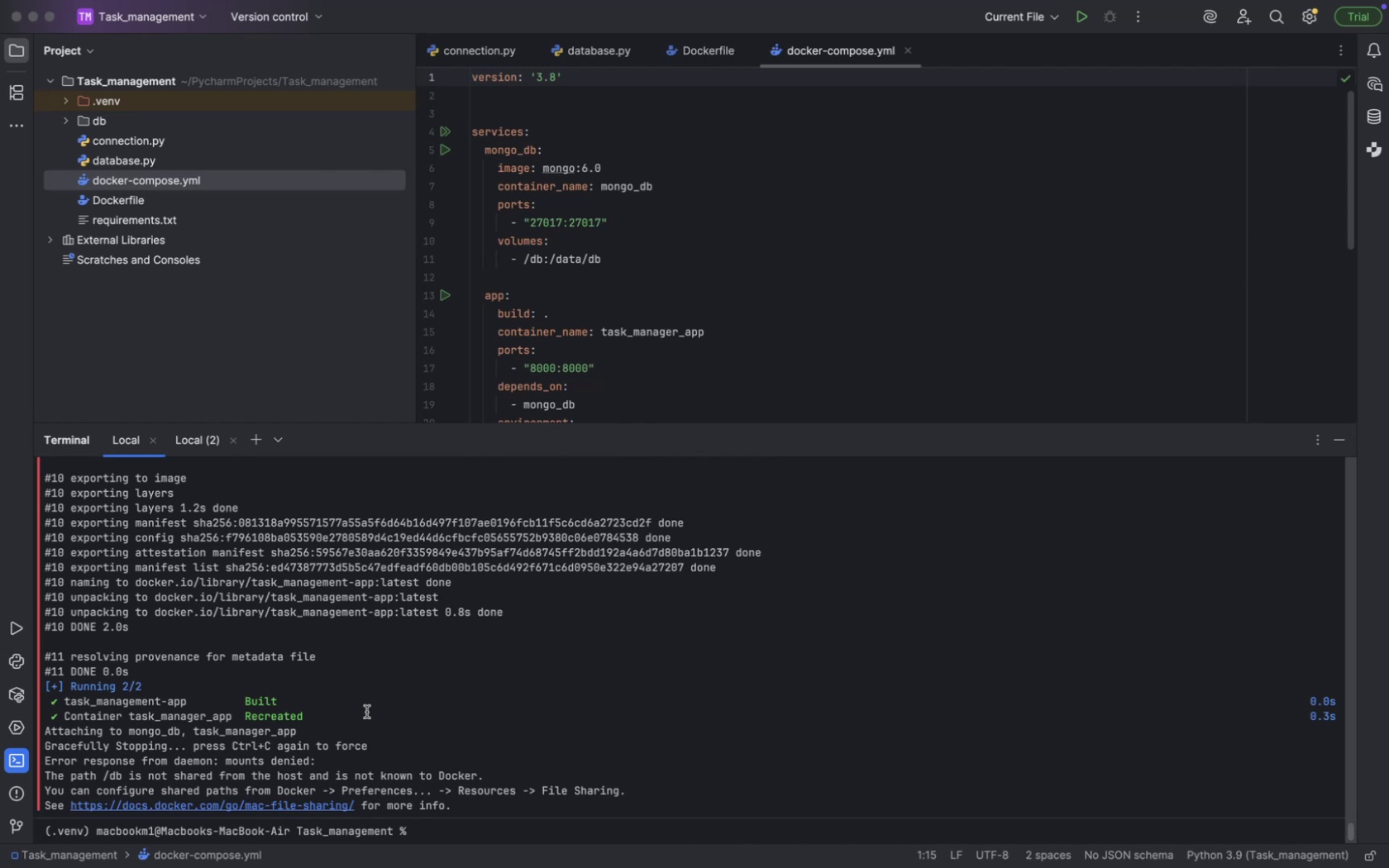 
wait(42.76)
 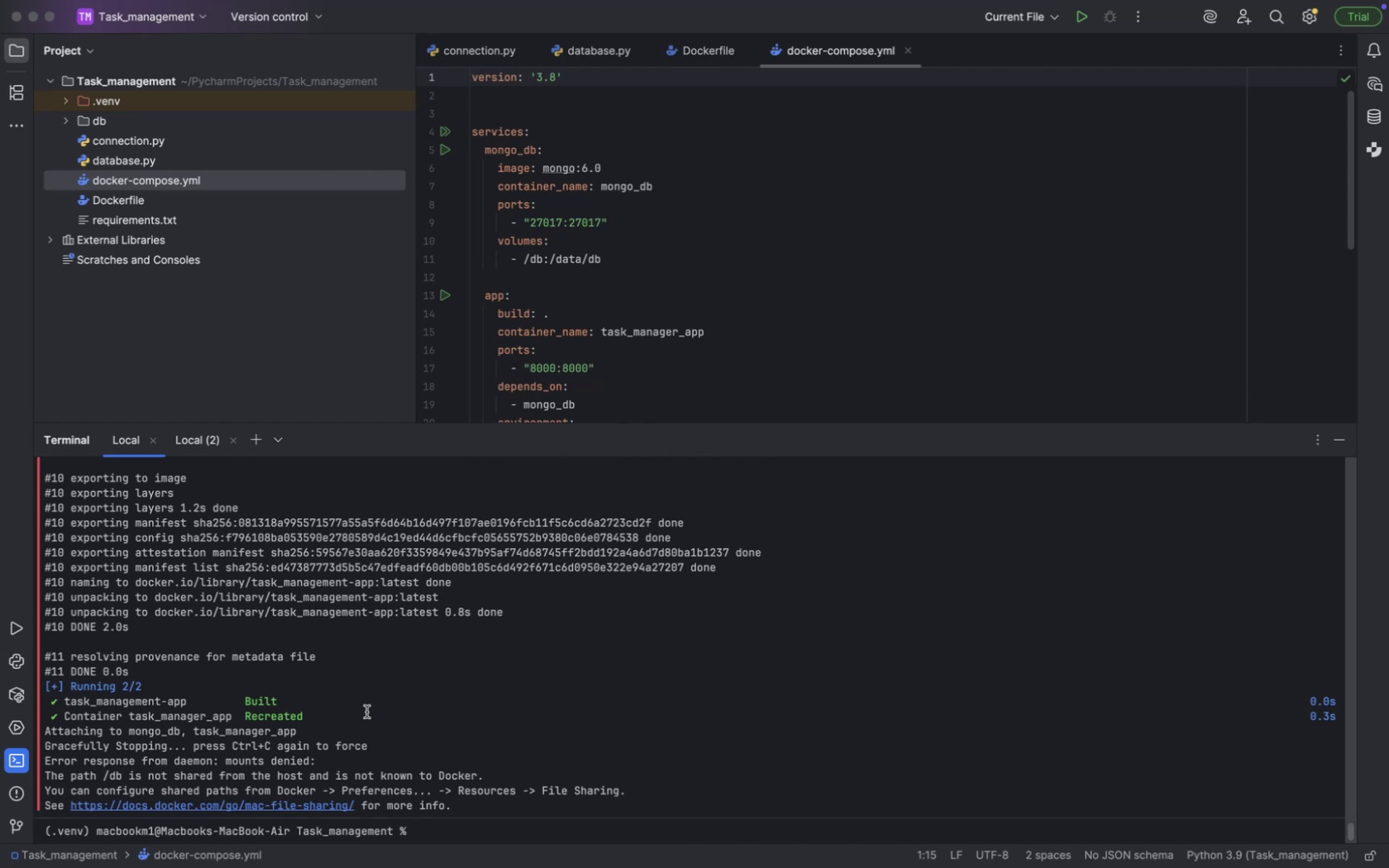 
type(ls)
 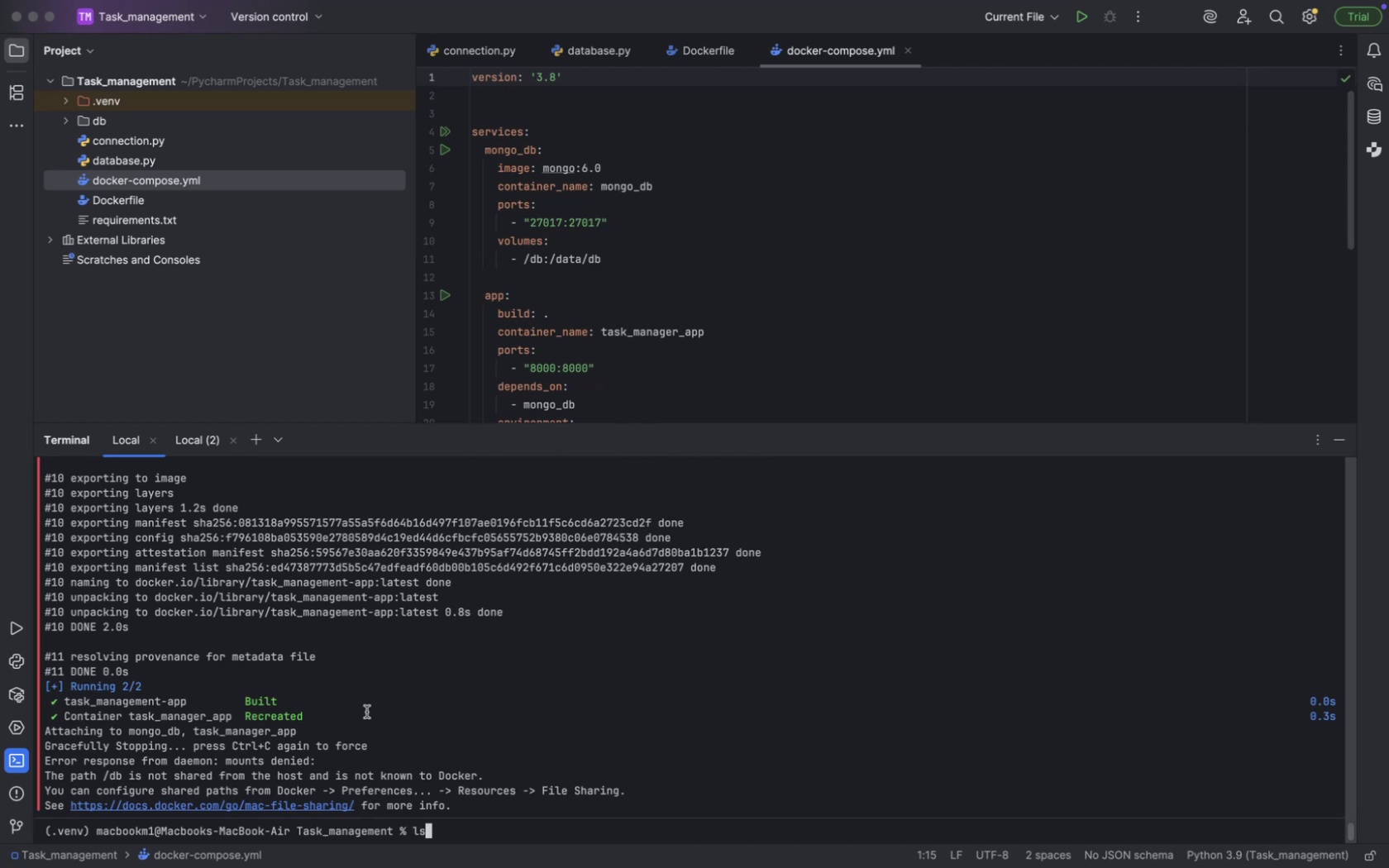 
key(Enter)
 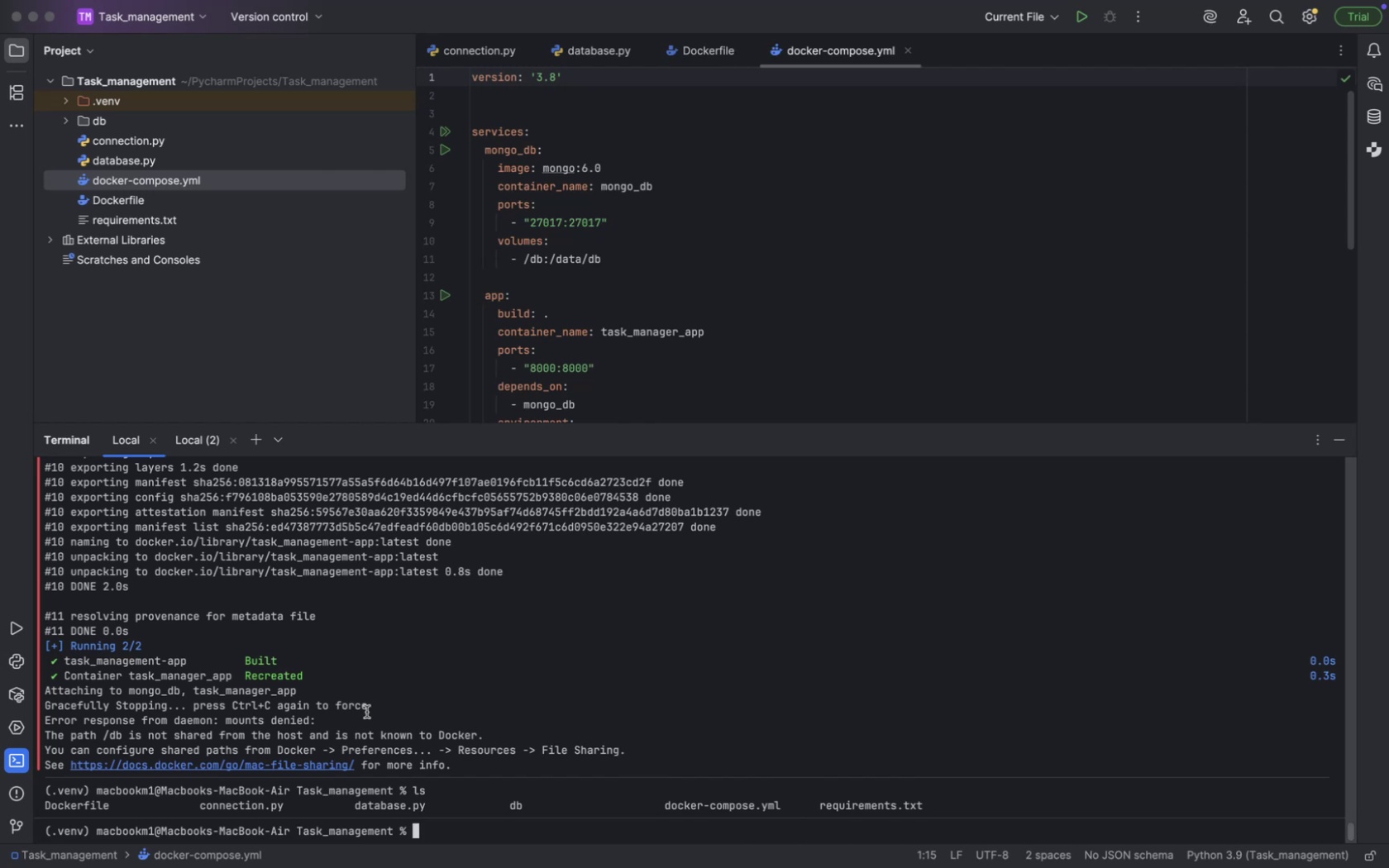 
wait(7.18)
 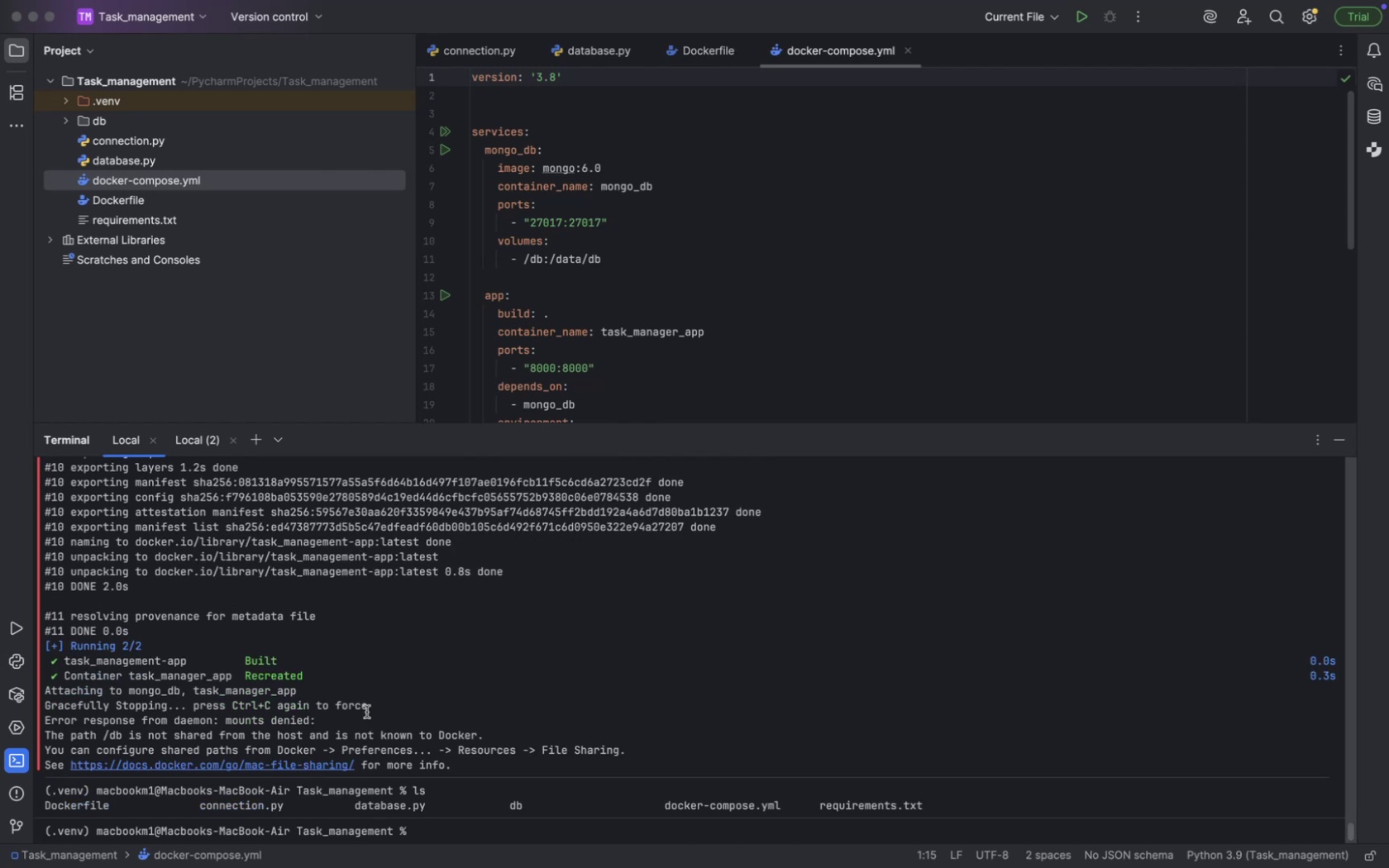 
scroll: coordinate [705, 209], scroll_direction: down, amount: 10.0
 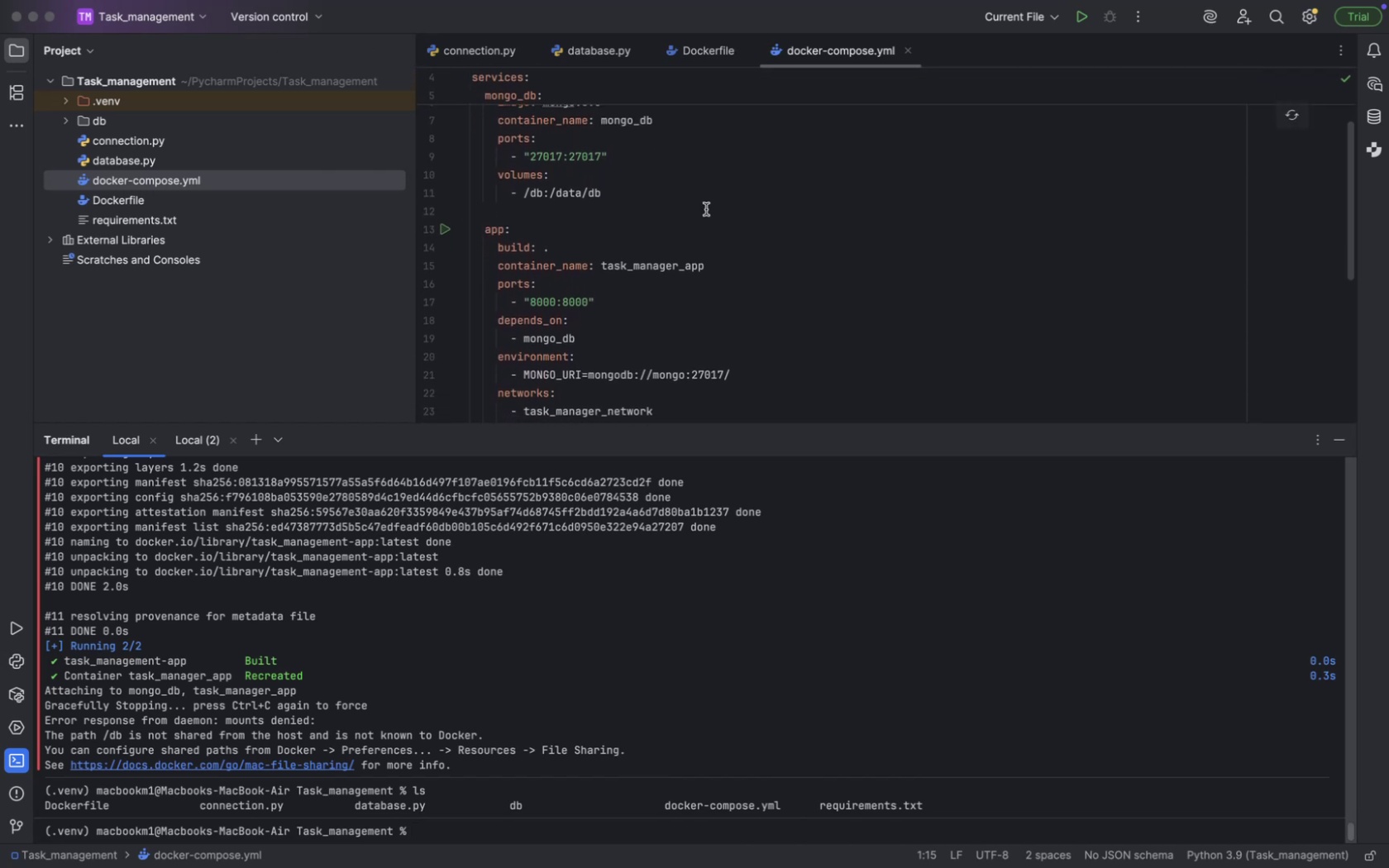 
scroll: coordinate [705, 209], scroll_direction: up, amount: 13.0
 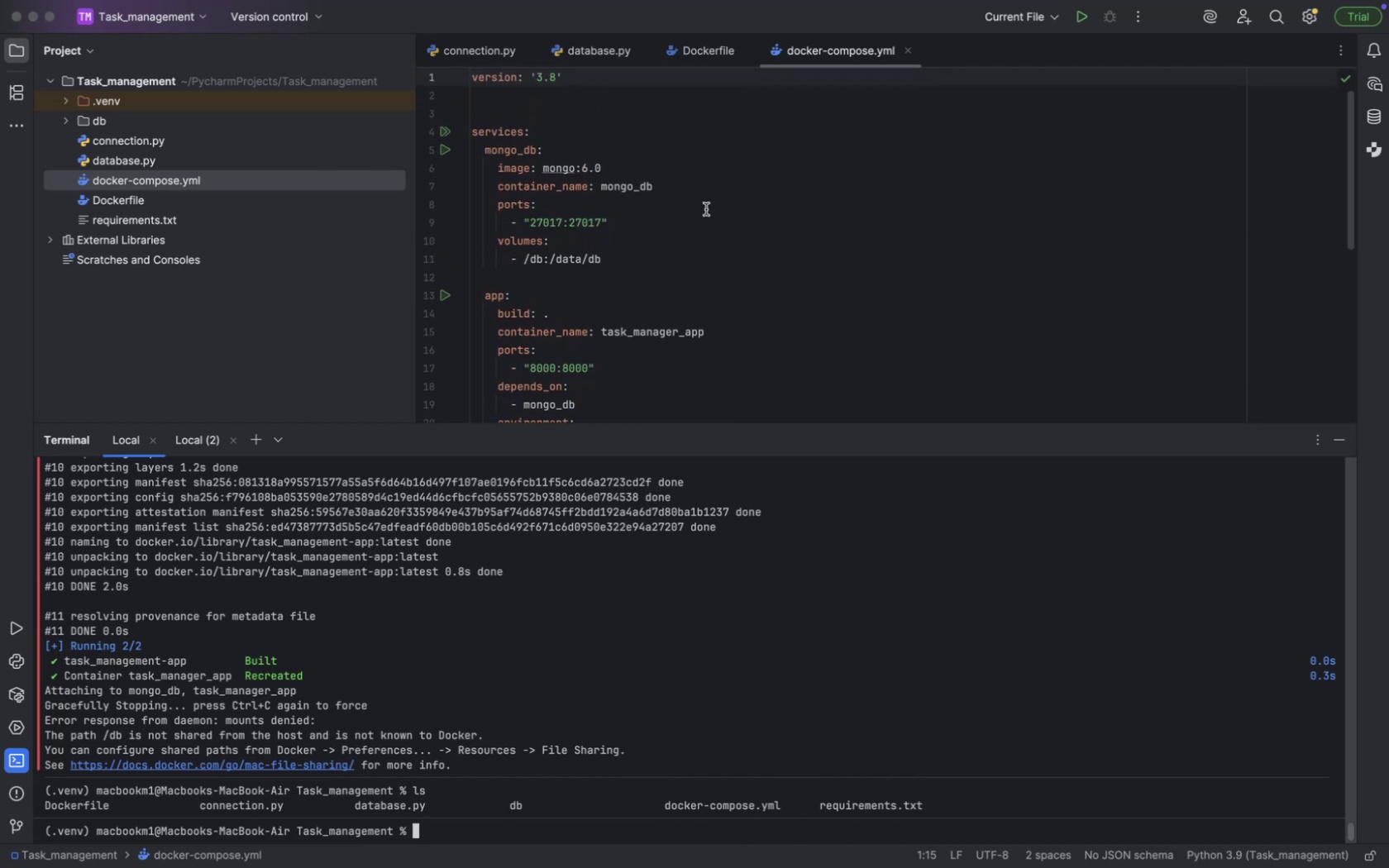 
key(Meta+CommandLeft)
 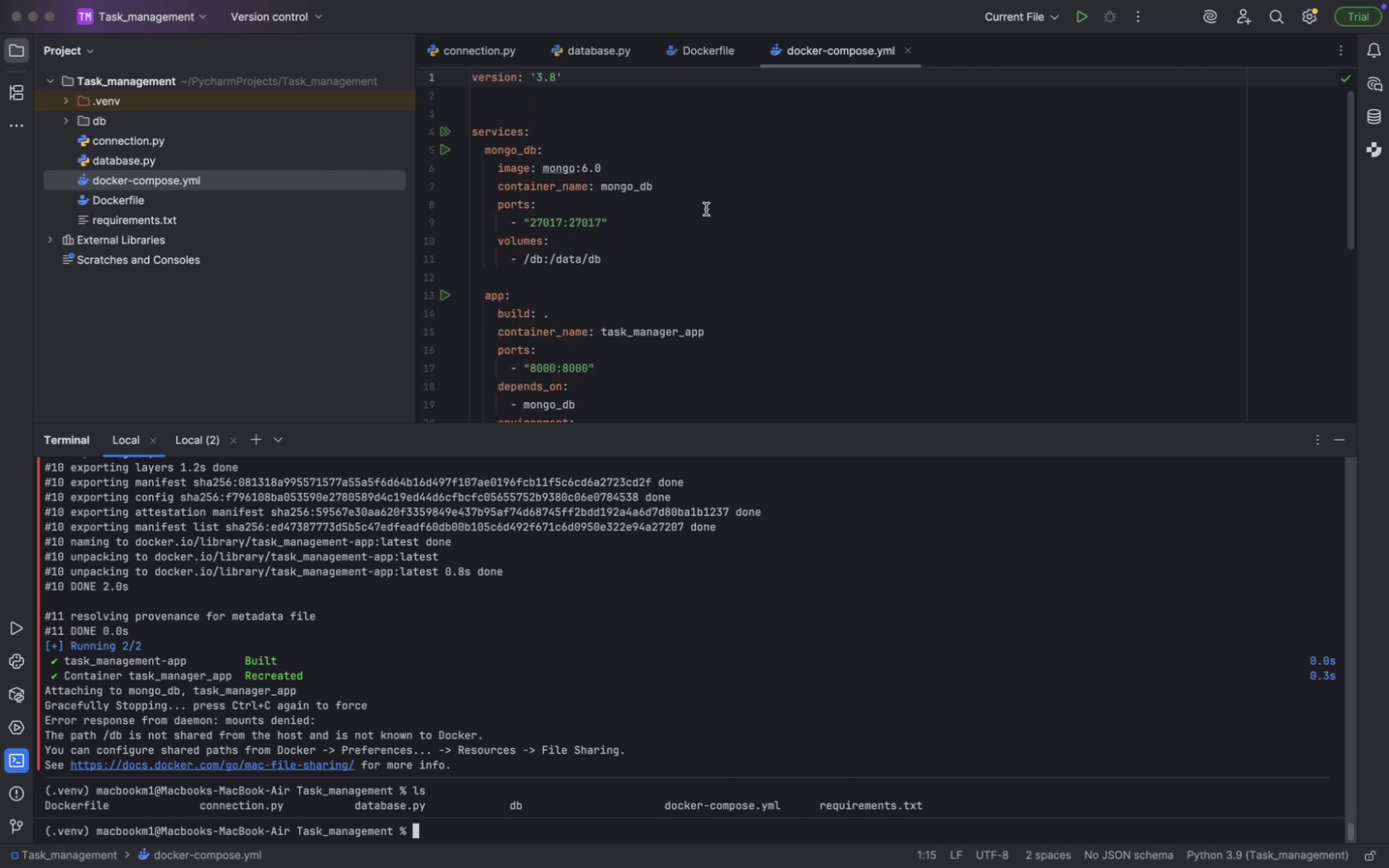 
key(Meta+Tab)
 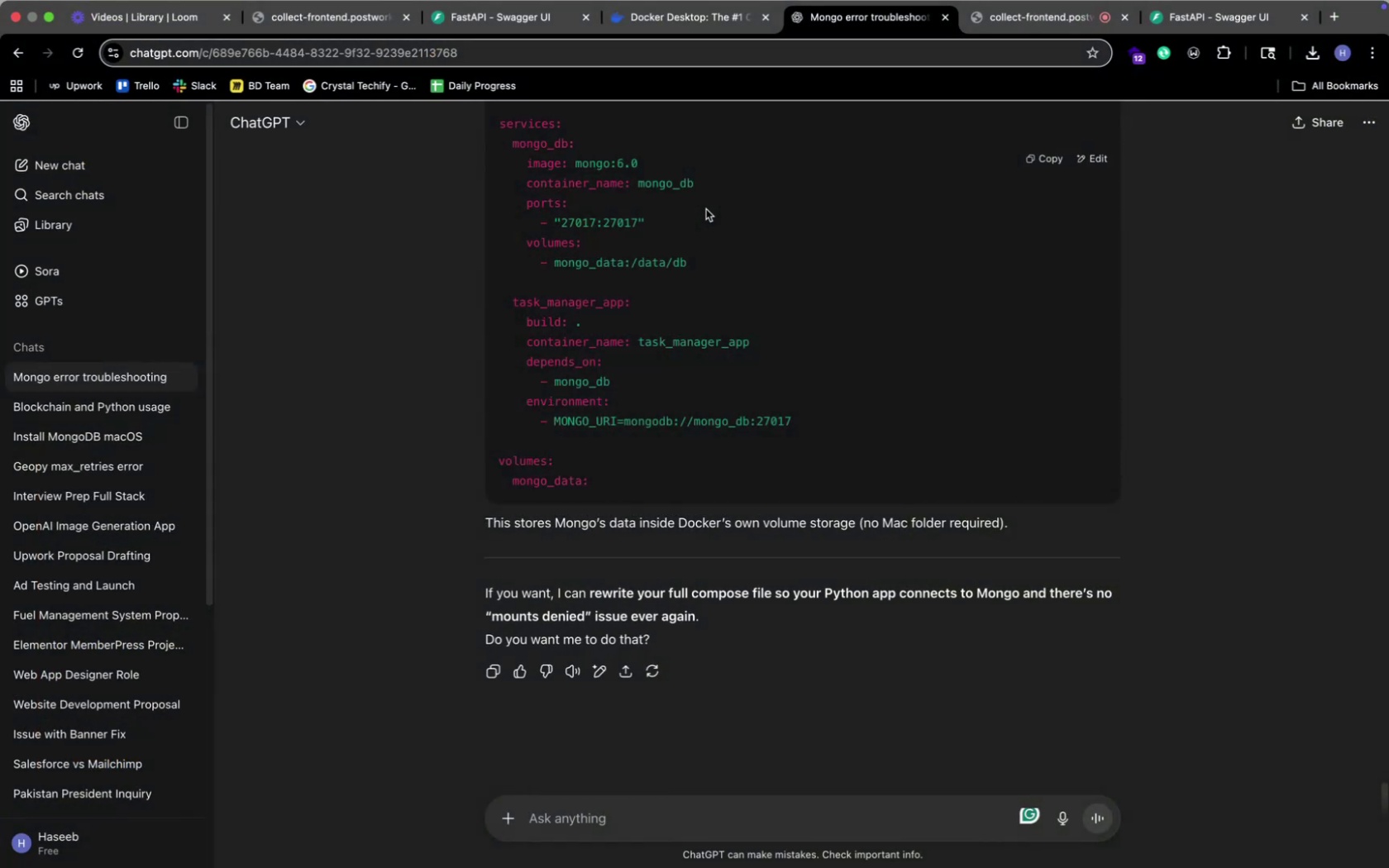 
key(Meta+CommandLeft)
 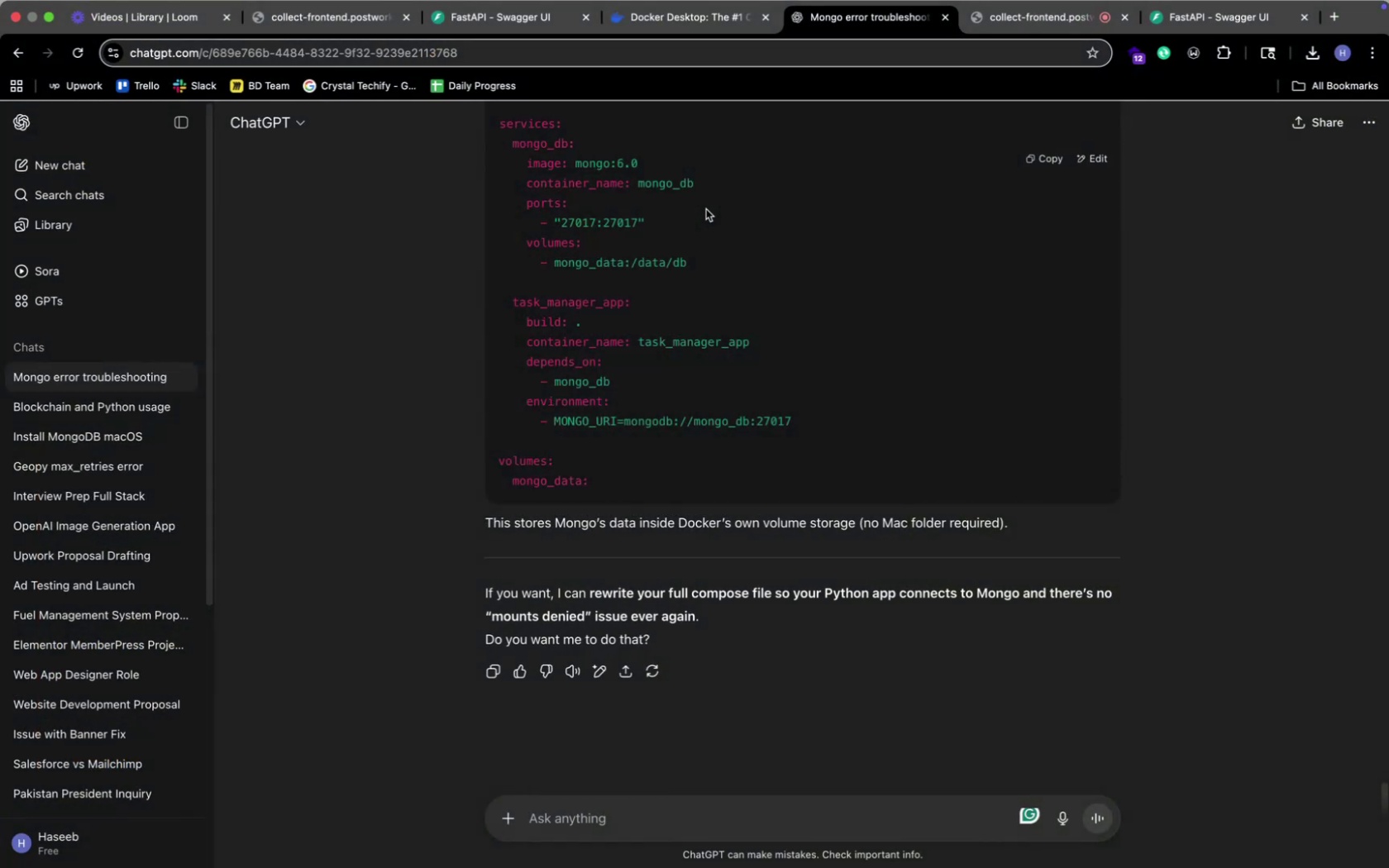 
key(Meta+Tab)
 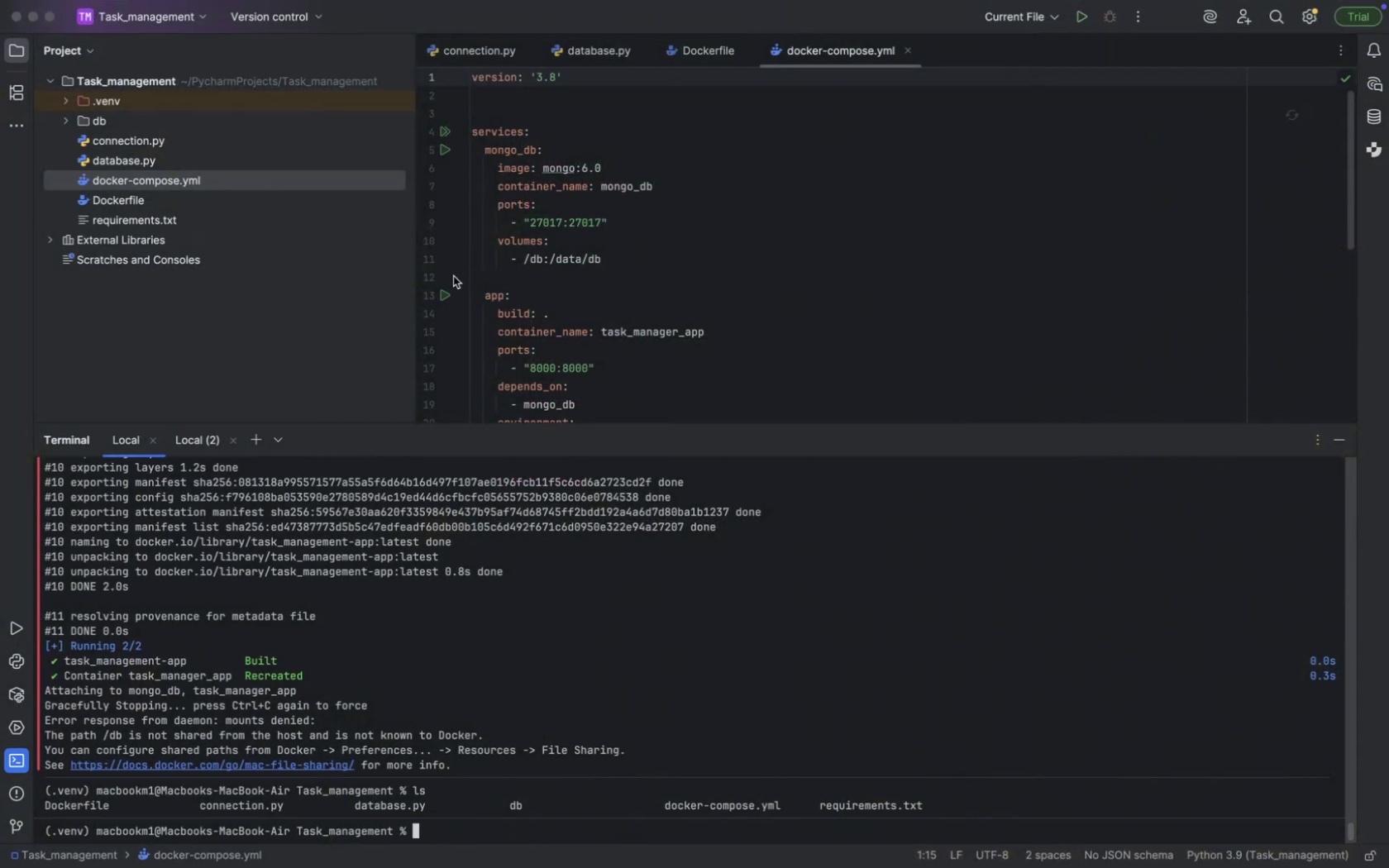 
key(Meta+CommandLeft)
 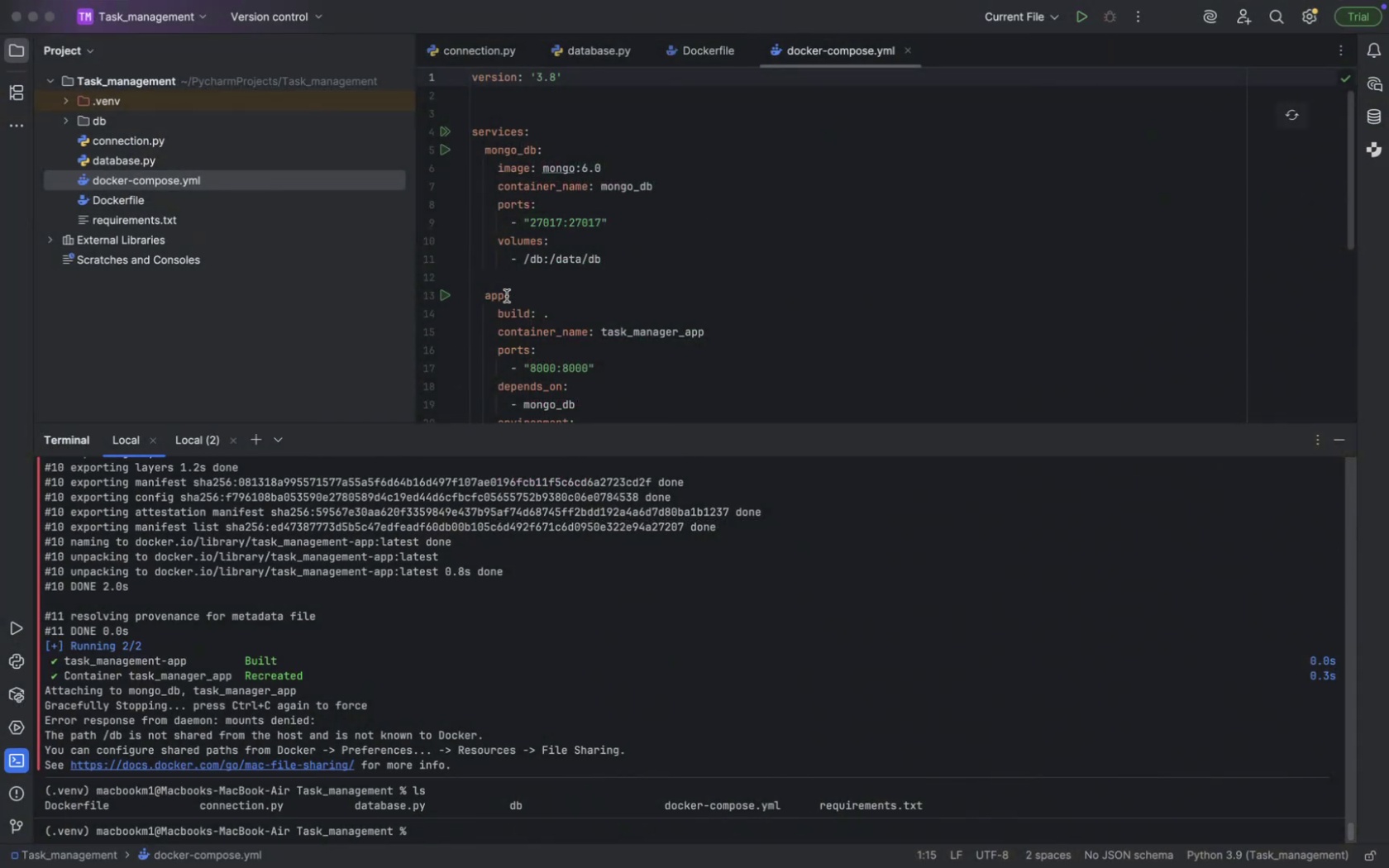 
key(Meta+Tab)
 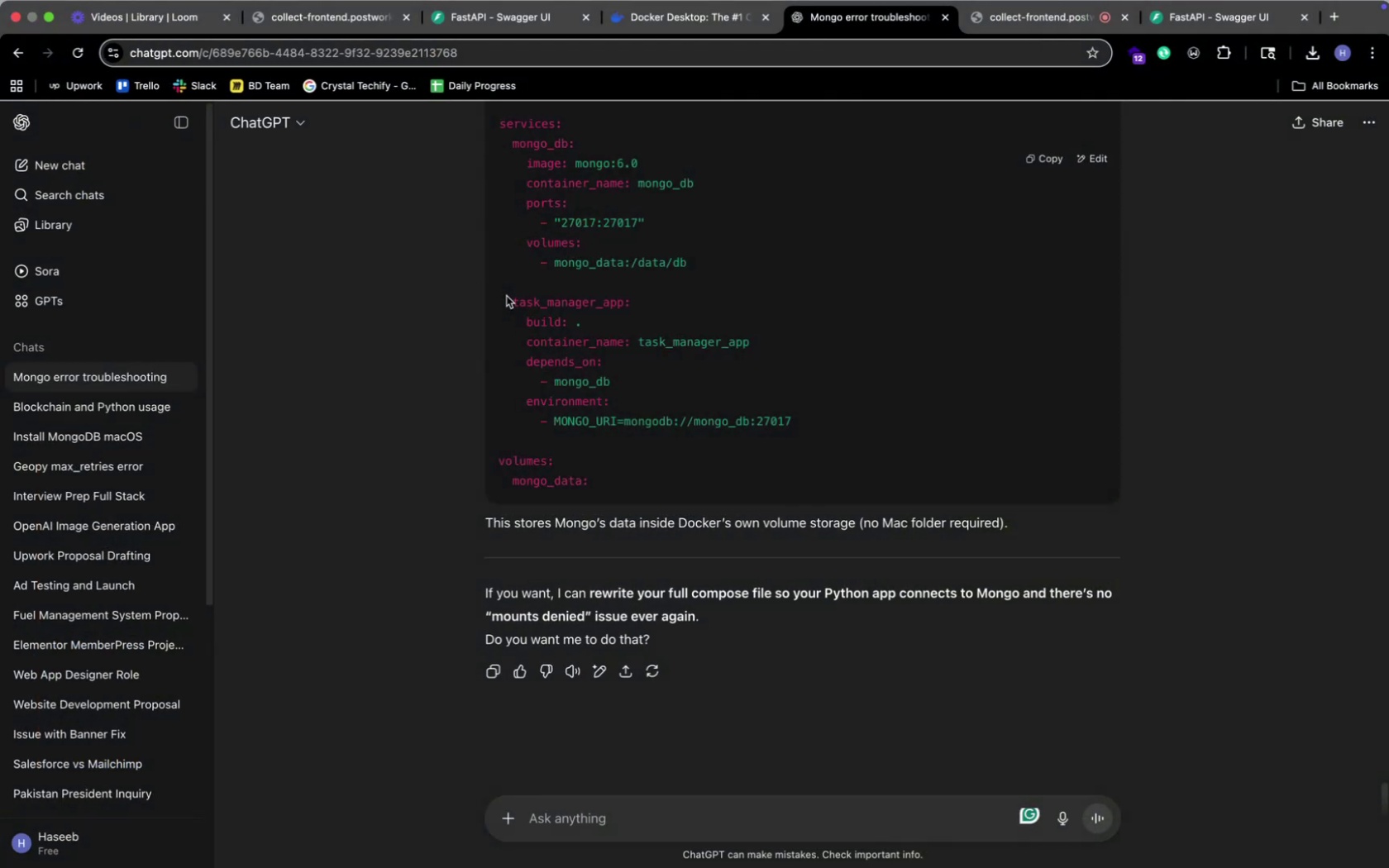 
scroll: coordinate [506, 296], scroll_direction: up, amount: 6.0
 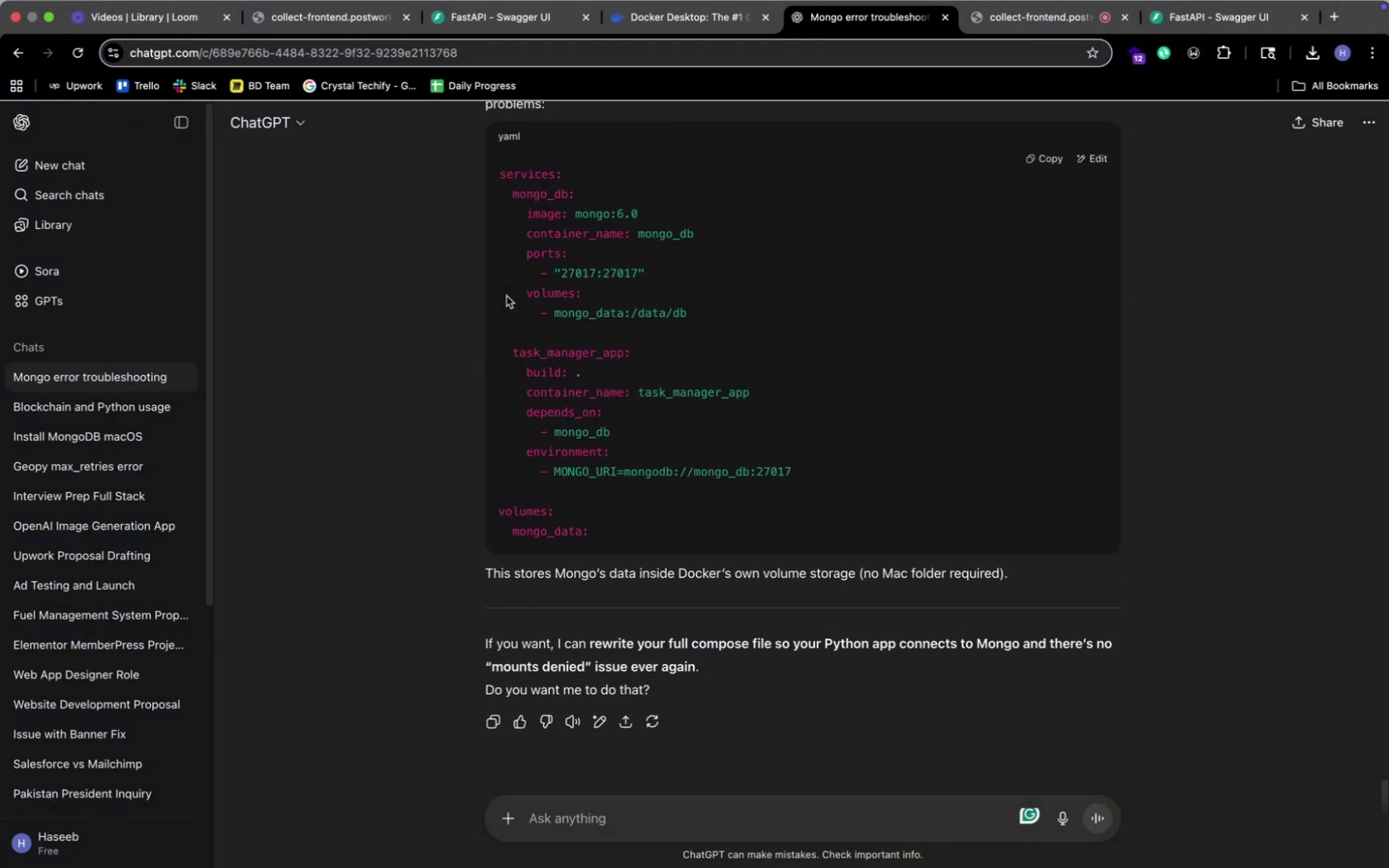 
key(Meta+CommandLeft)
 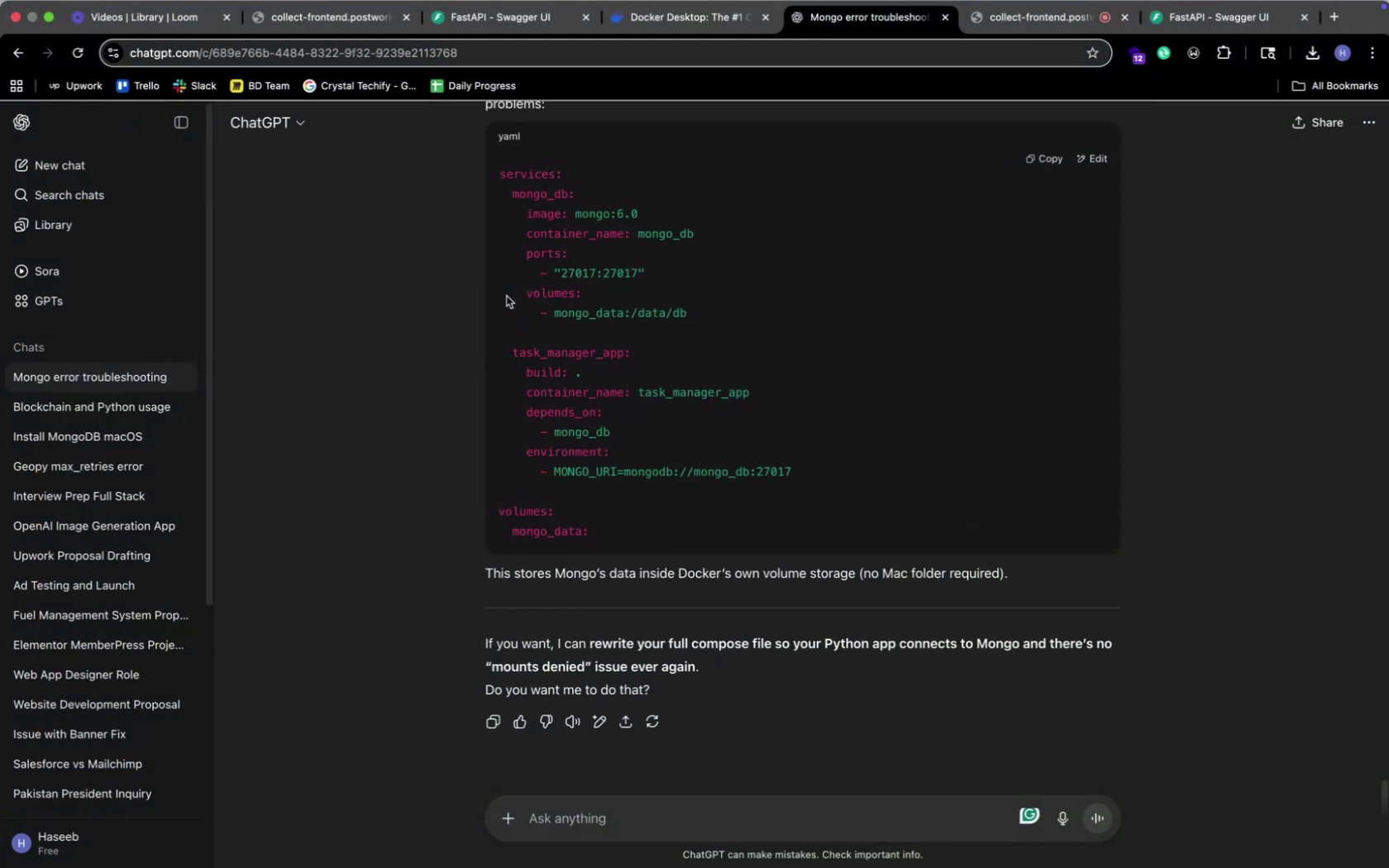 
key(Meta+Tab)
 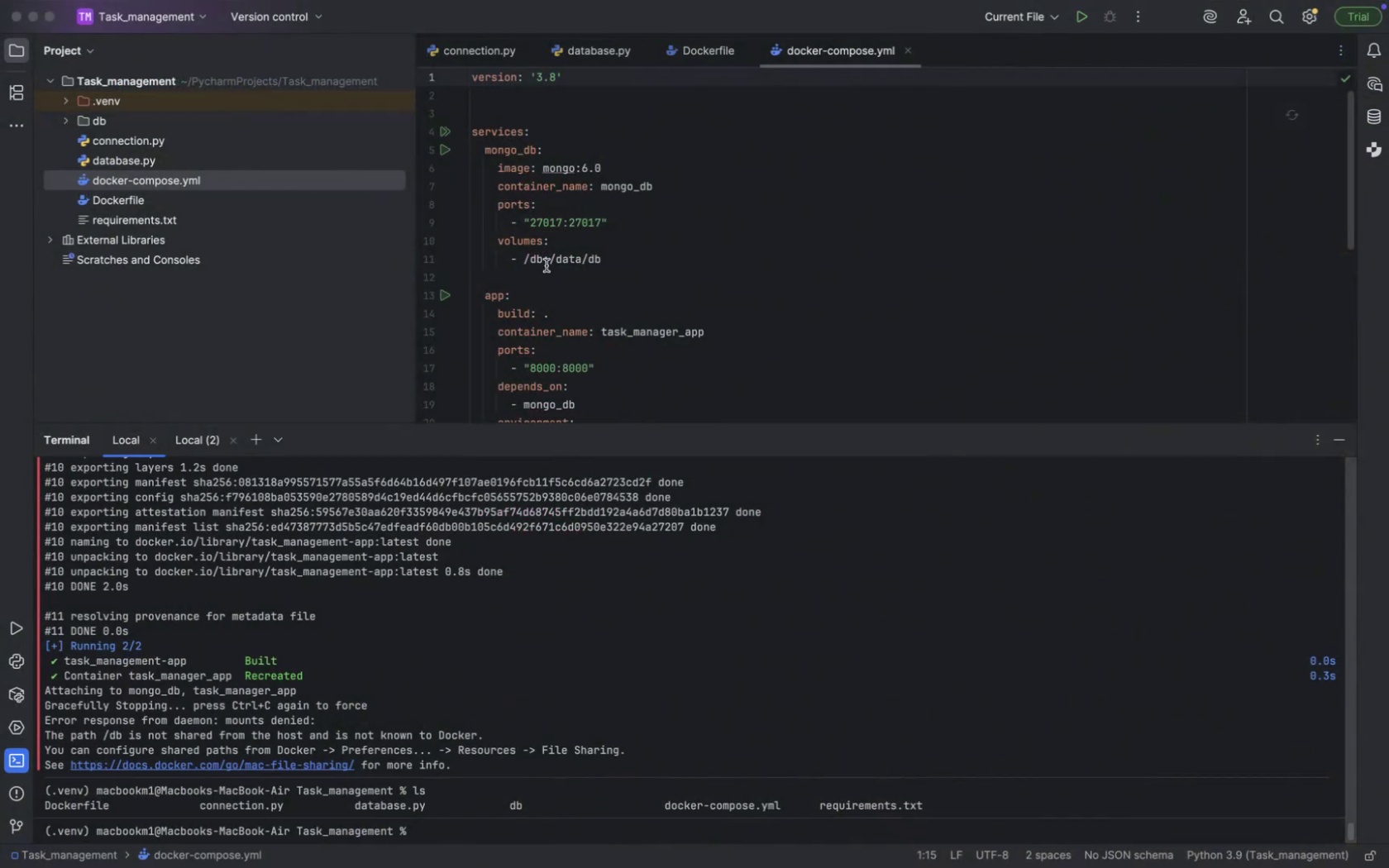 
left_click([532, 258])
 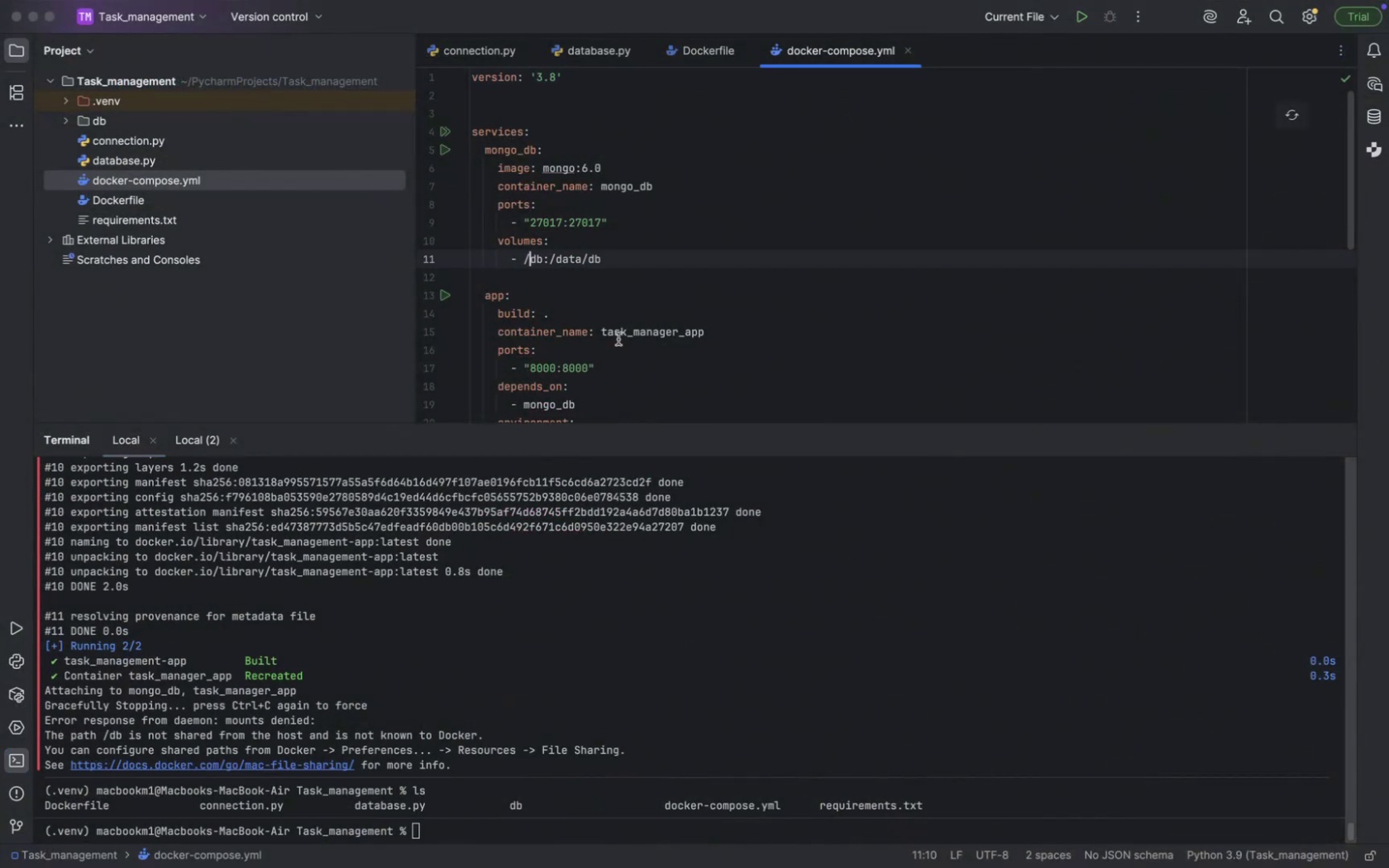 
key(Backspace)
 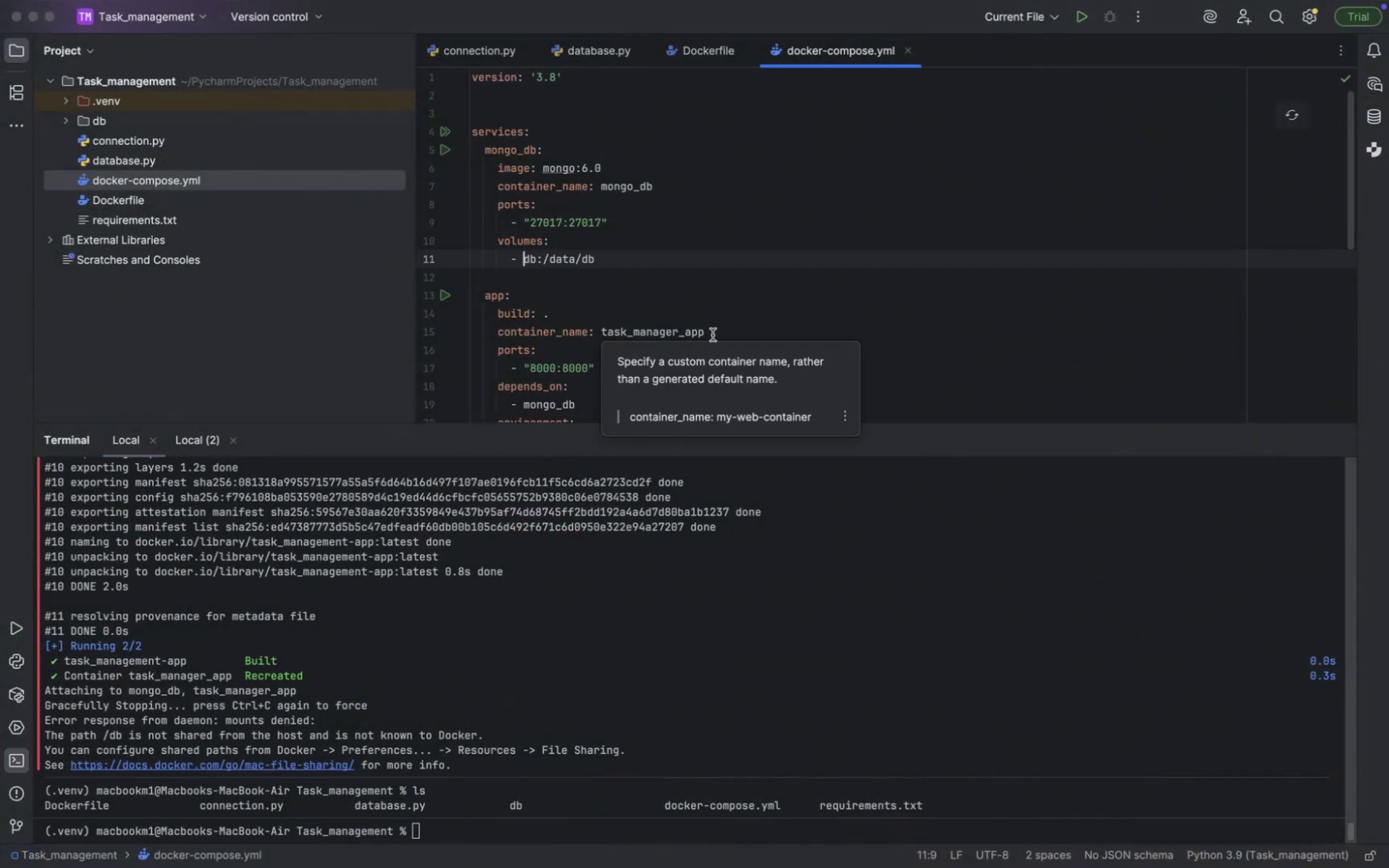 
left_click([699, 293])
 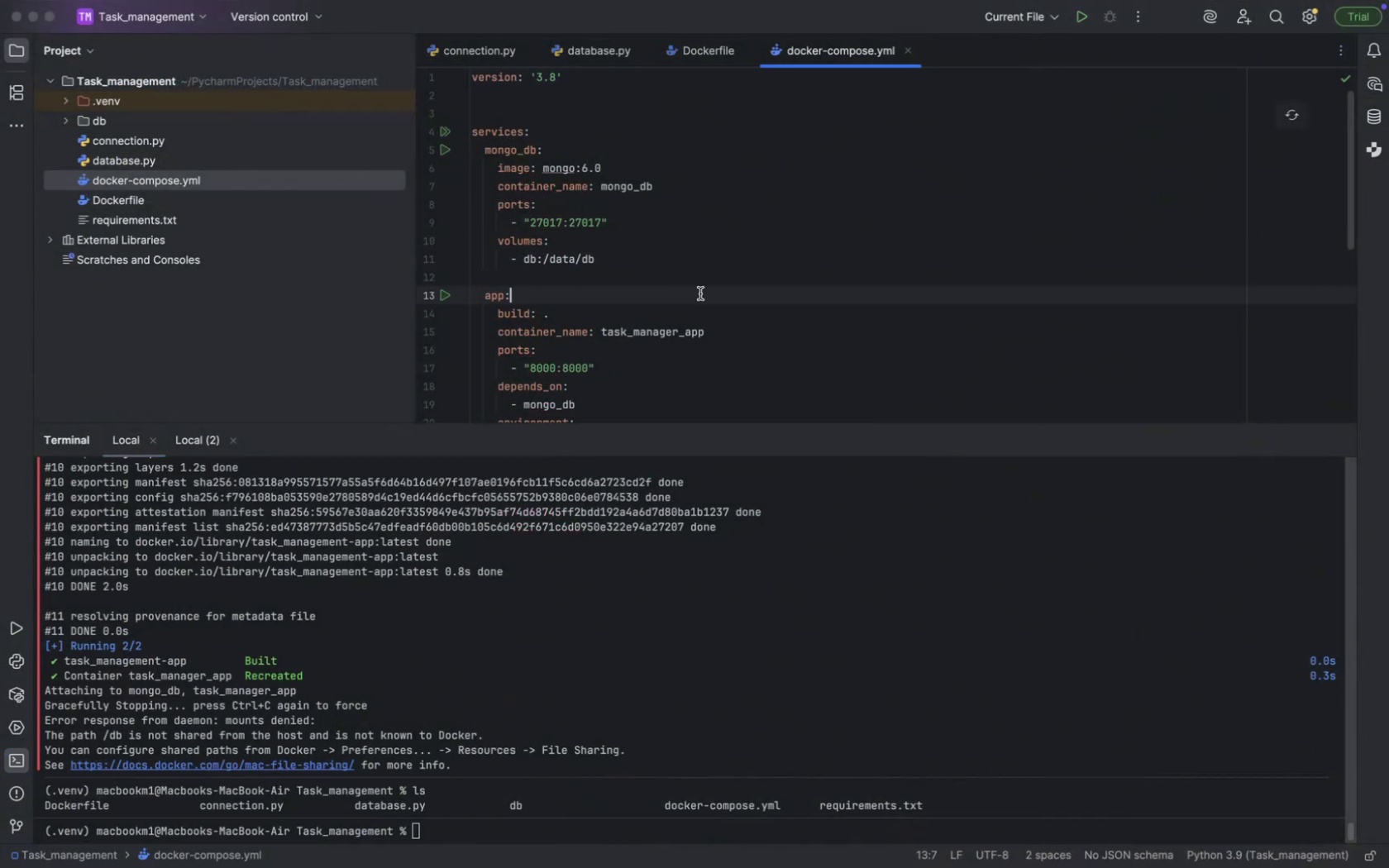 
key(ArrowDown)
 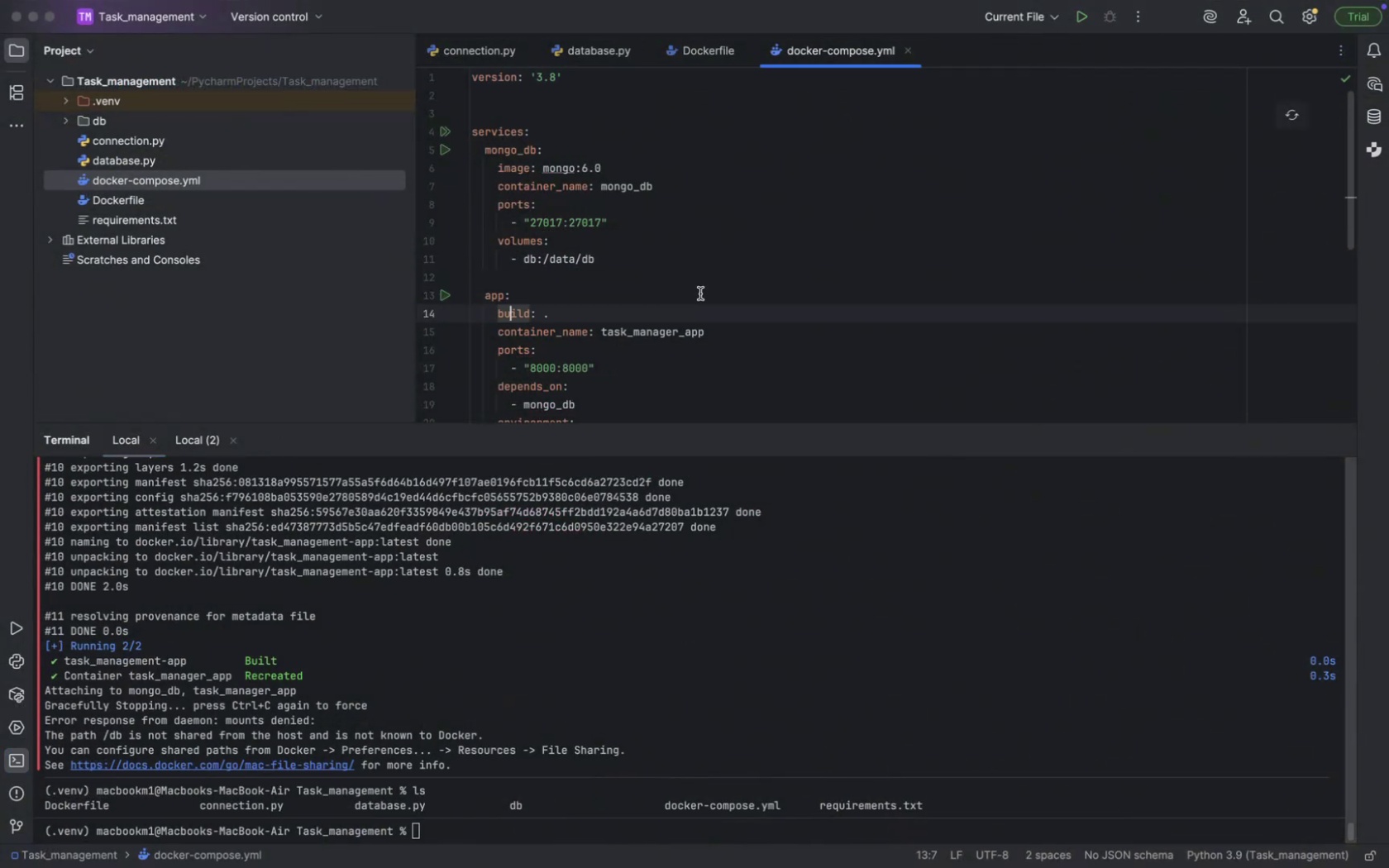 
key(ArrowDown)
 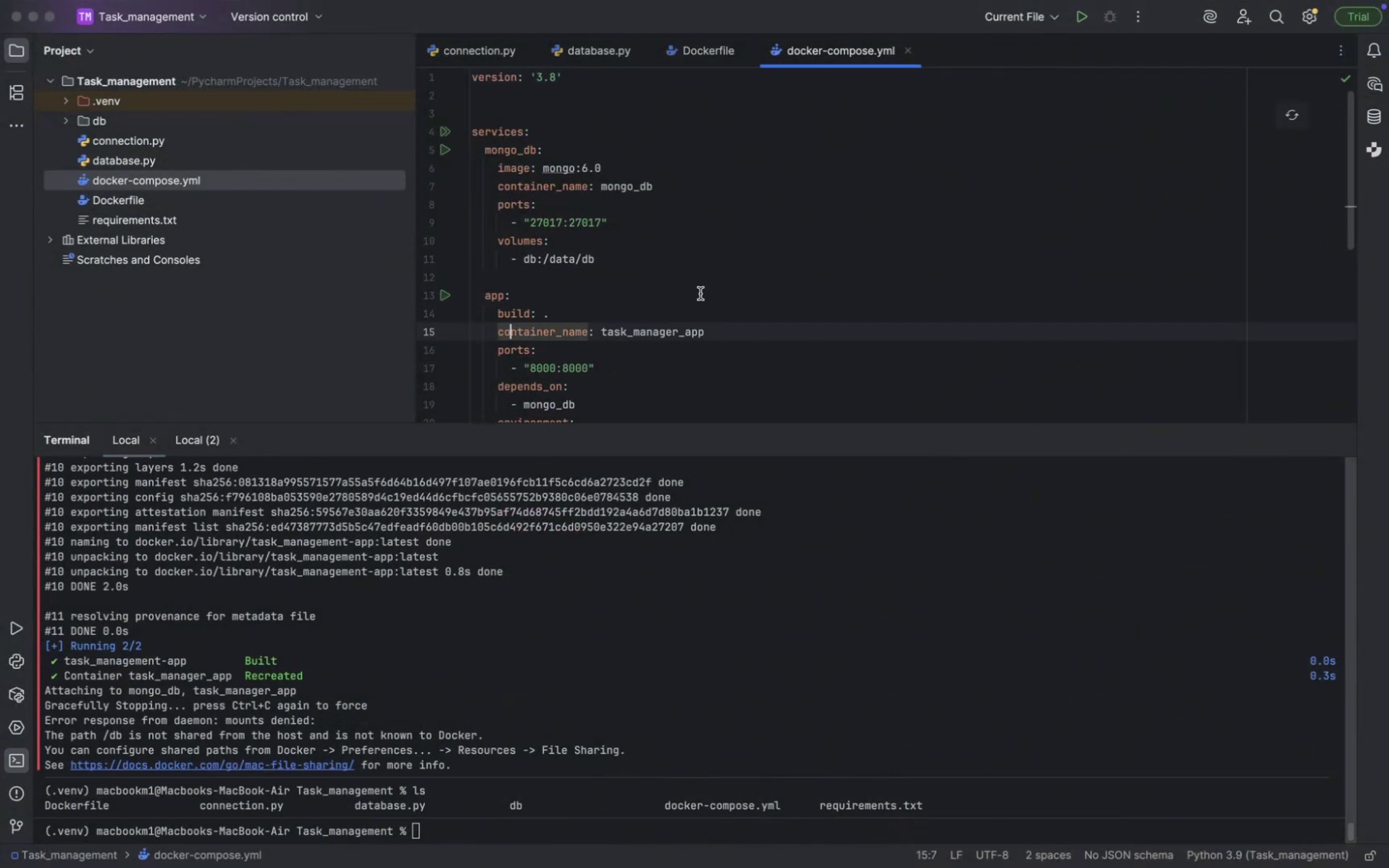 
scroll: coordinate [699, 293], scroll_direction: down, amount: 34.0
 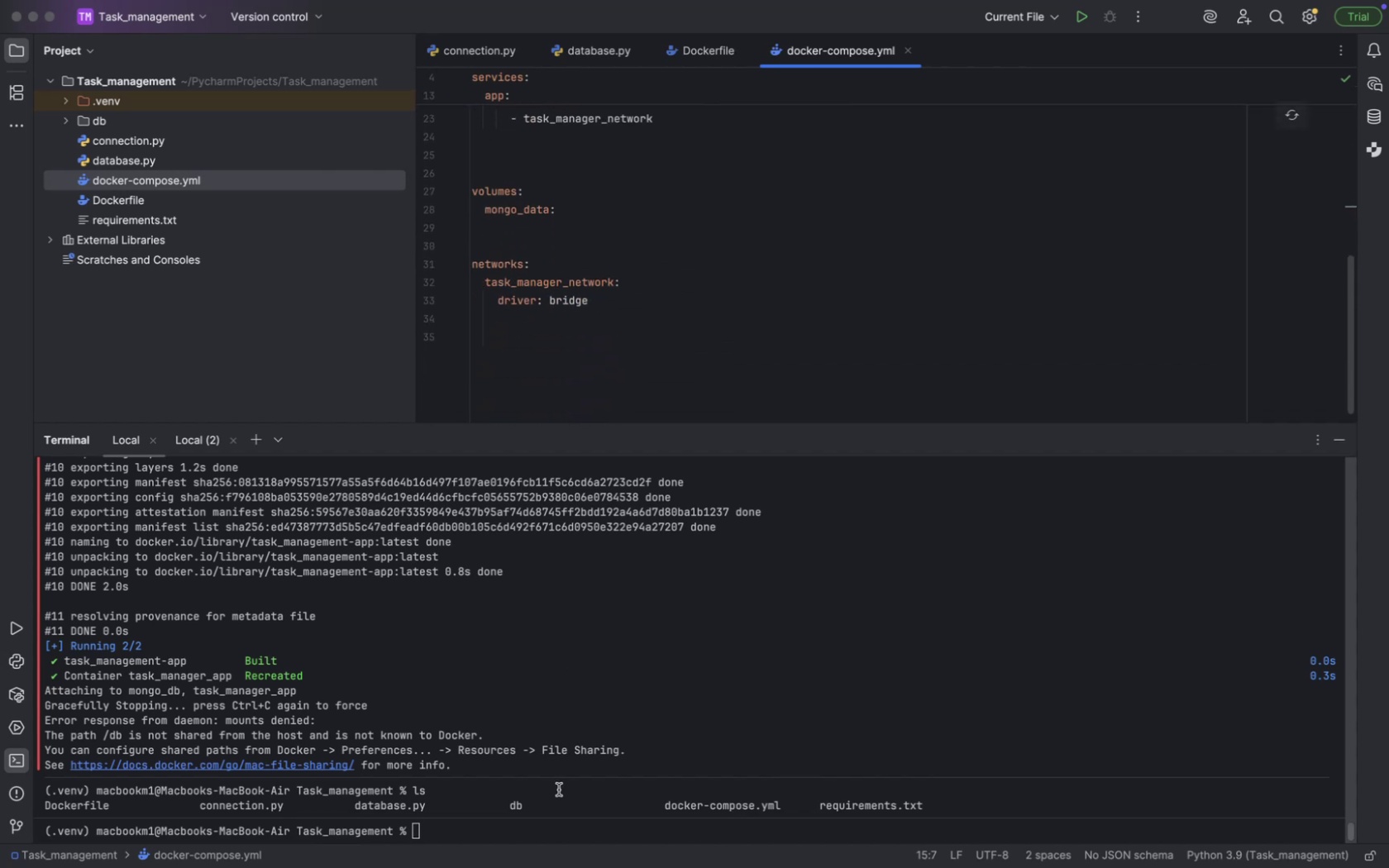 
left_click([559, 861])
 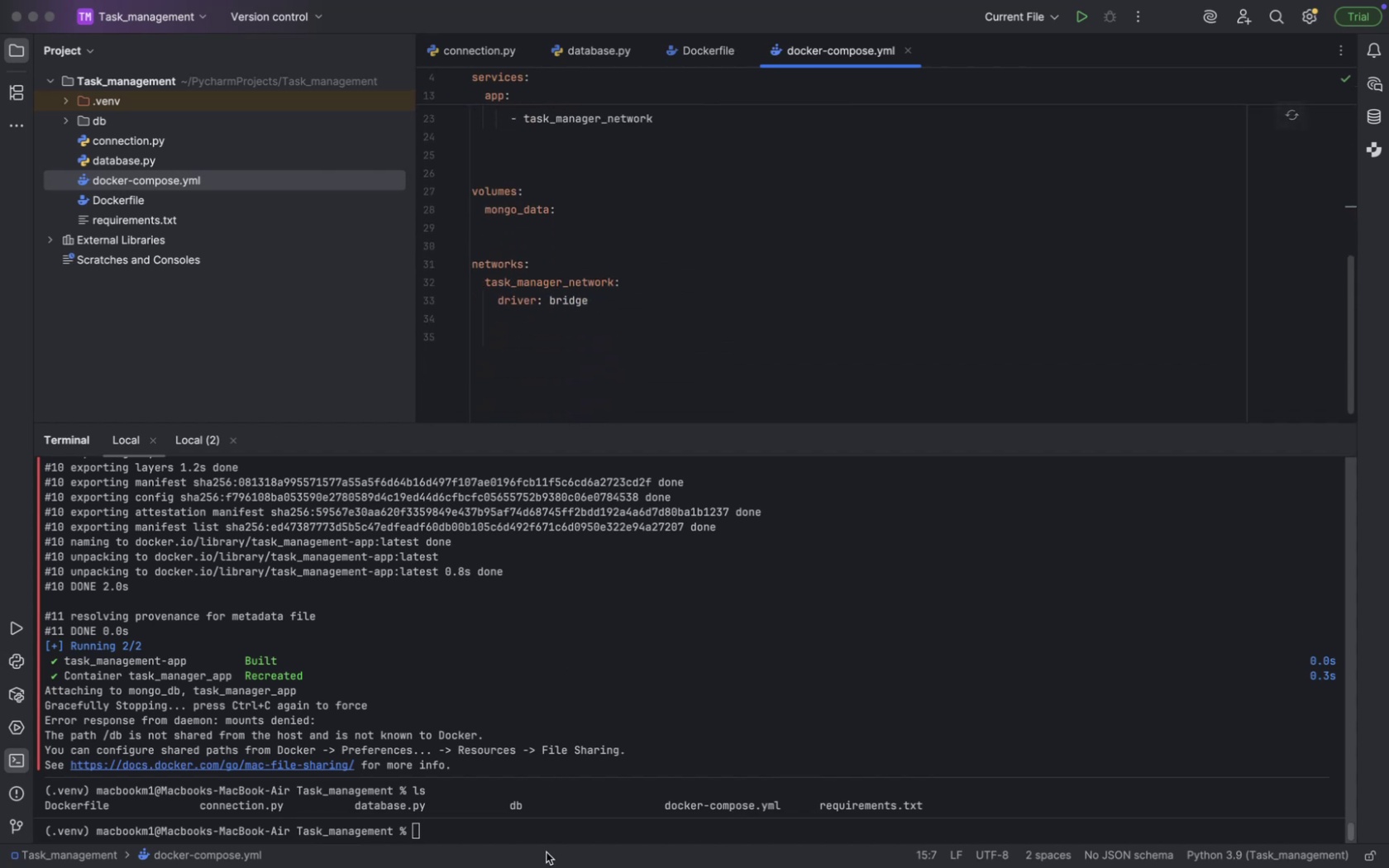 
left_click([532, 831])
 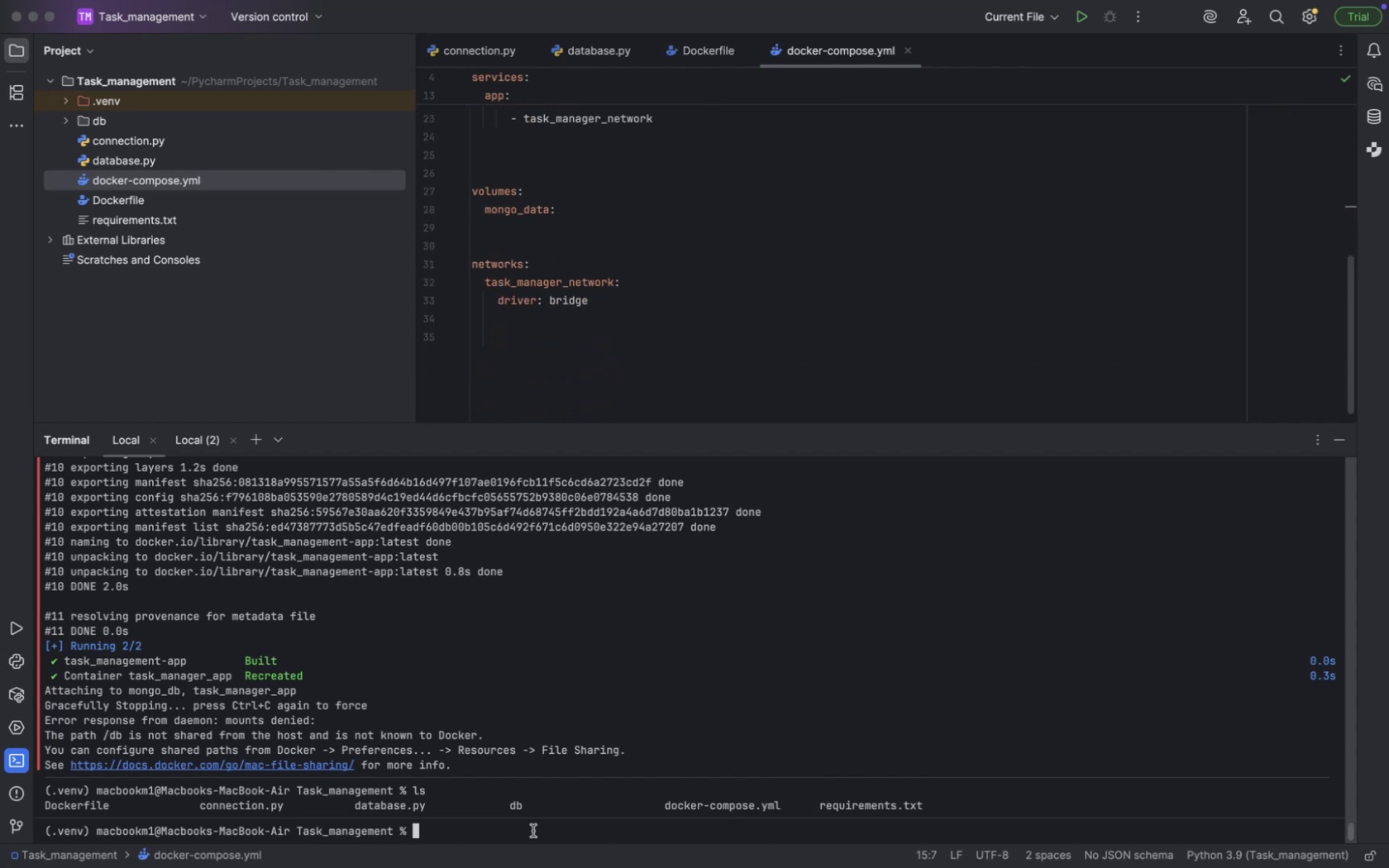 
key(ArrowUp)
 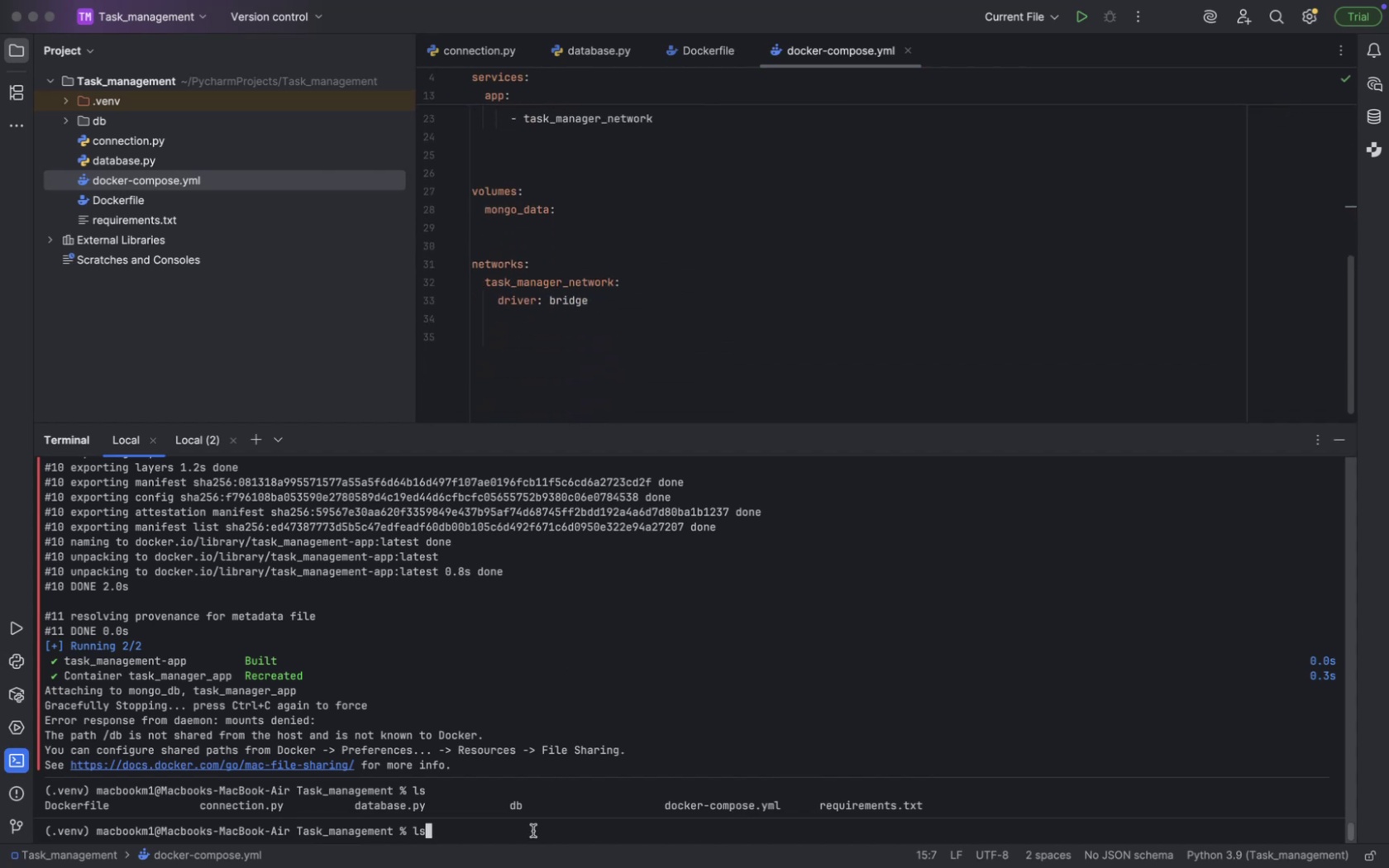 
key(ArrowUp)
 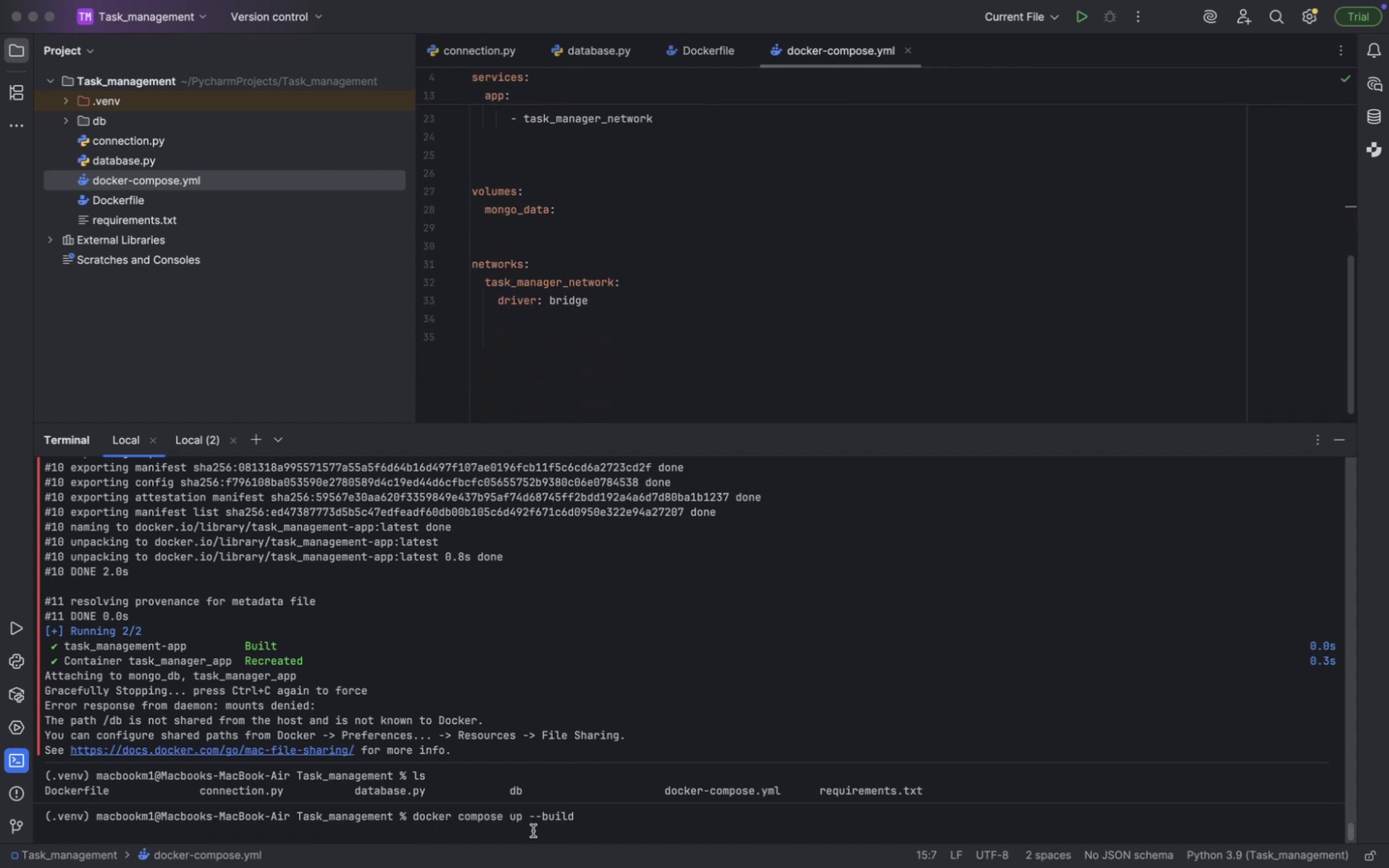 
key(Enter)
 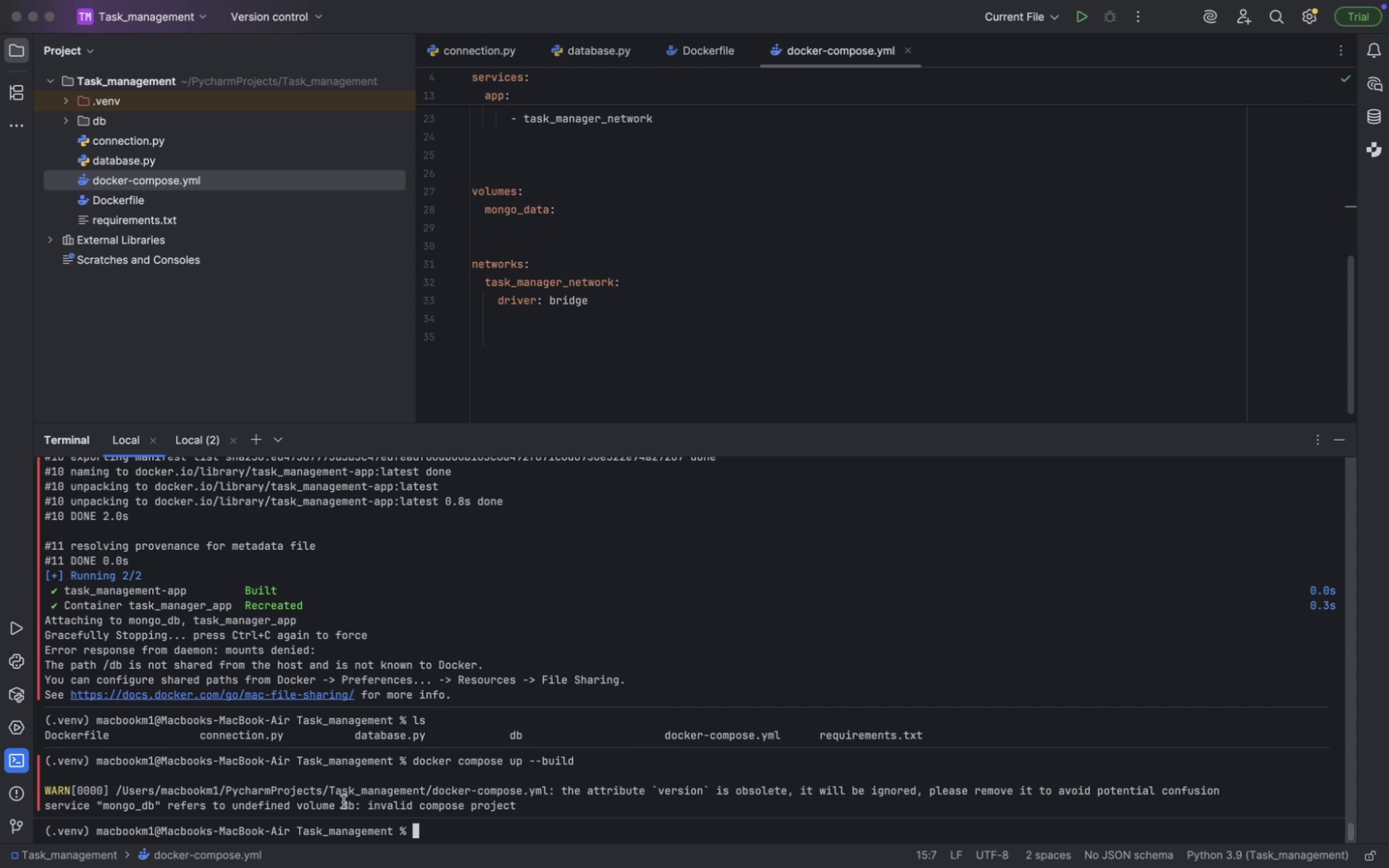 
wait(10.82)
 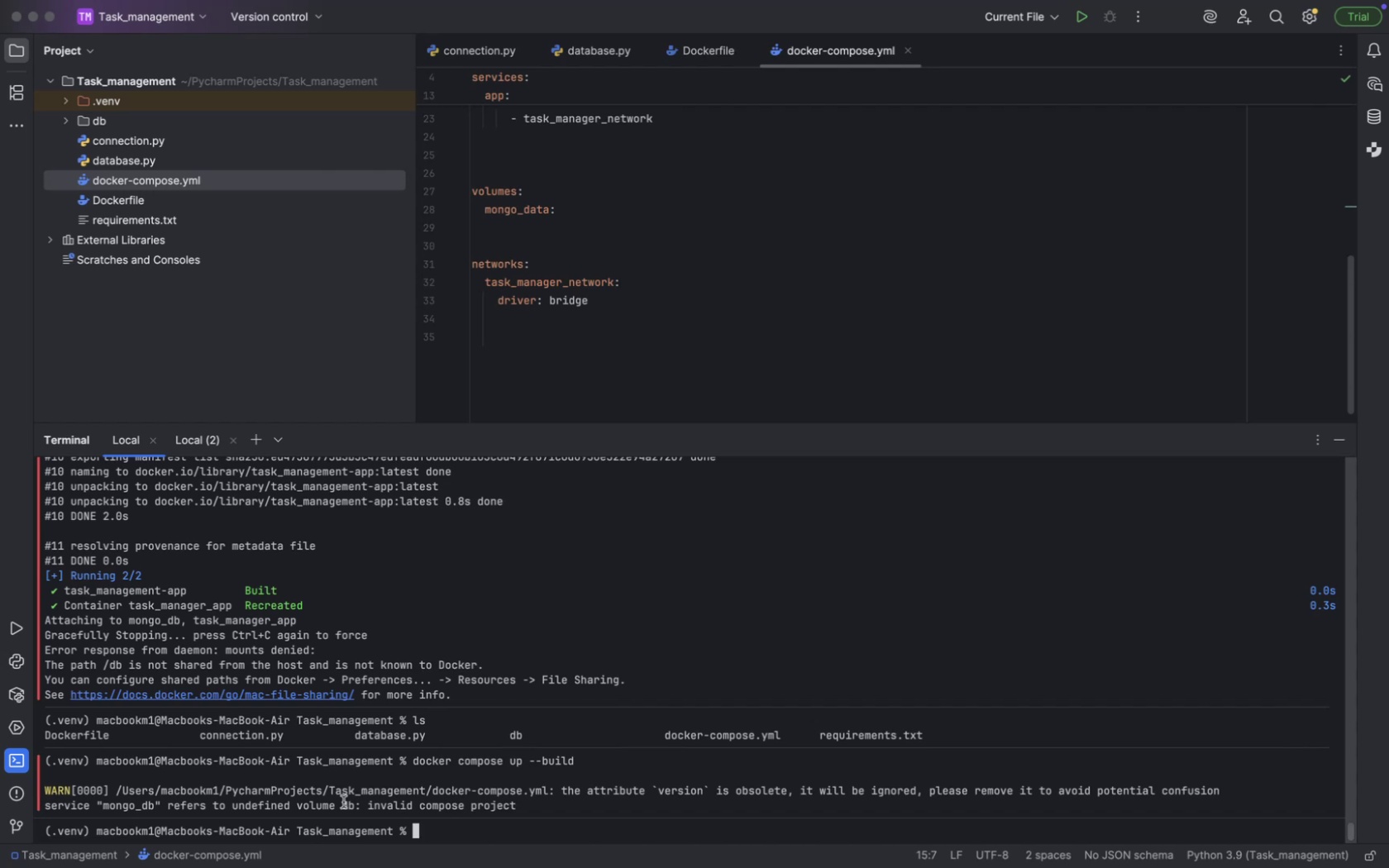 
scroll: coordinate [611, 324], scroll_direction: up, amount: 23.0
 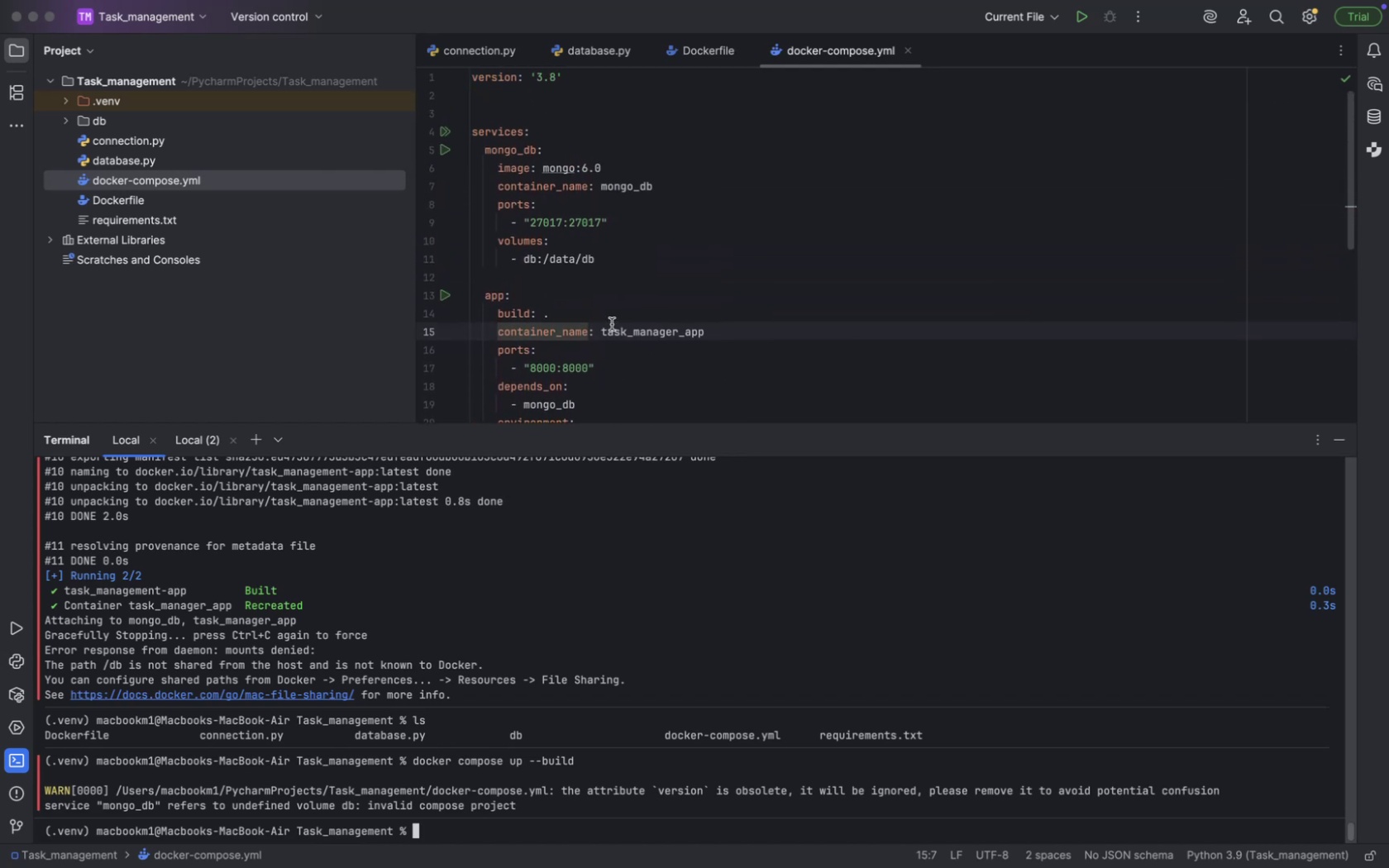 
wait(9.18)
 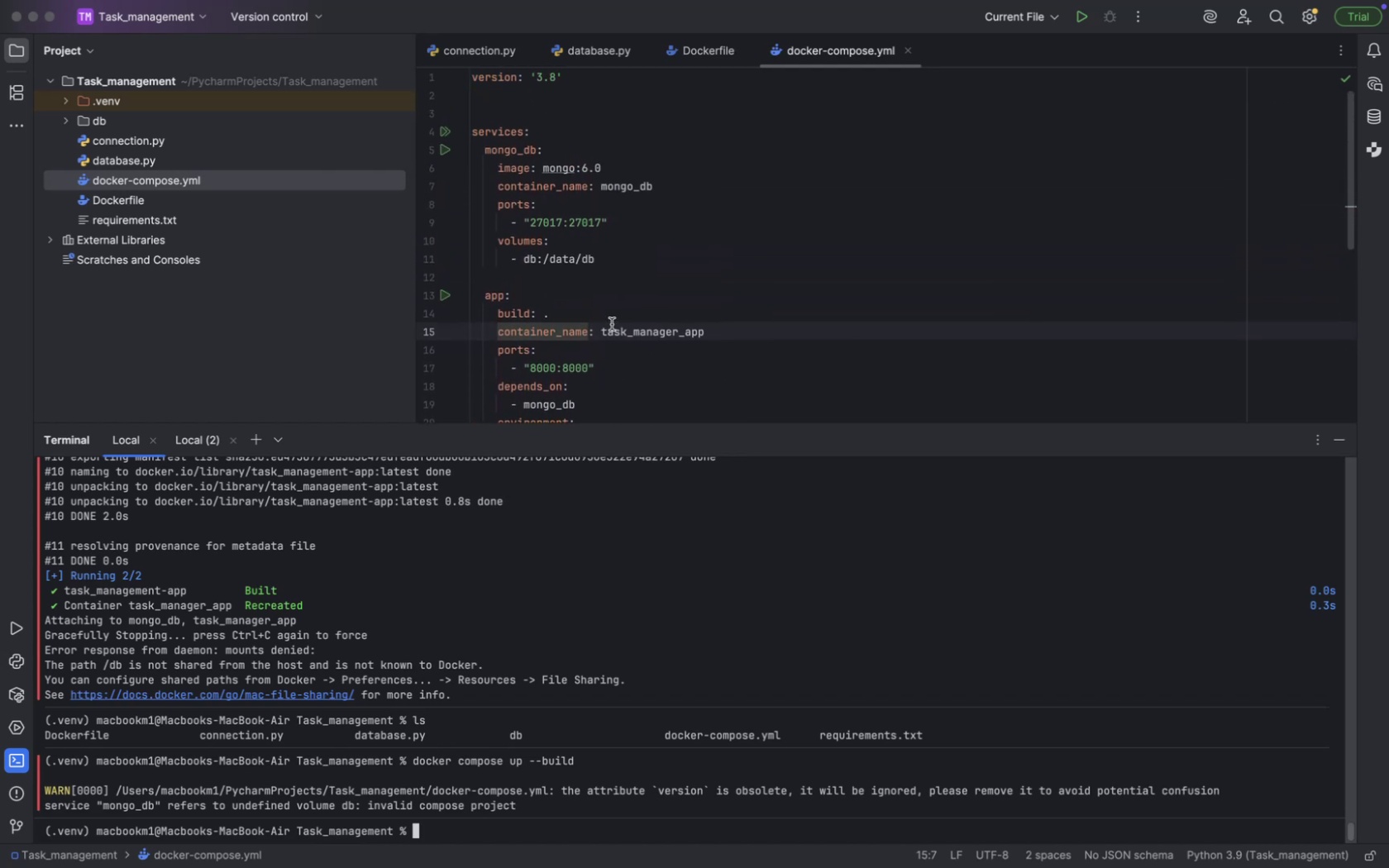 
scroll: coordinate [617, 238], scroll_direction: down, amount: 15.0
 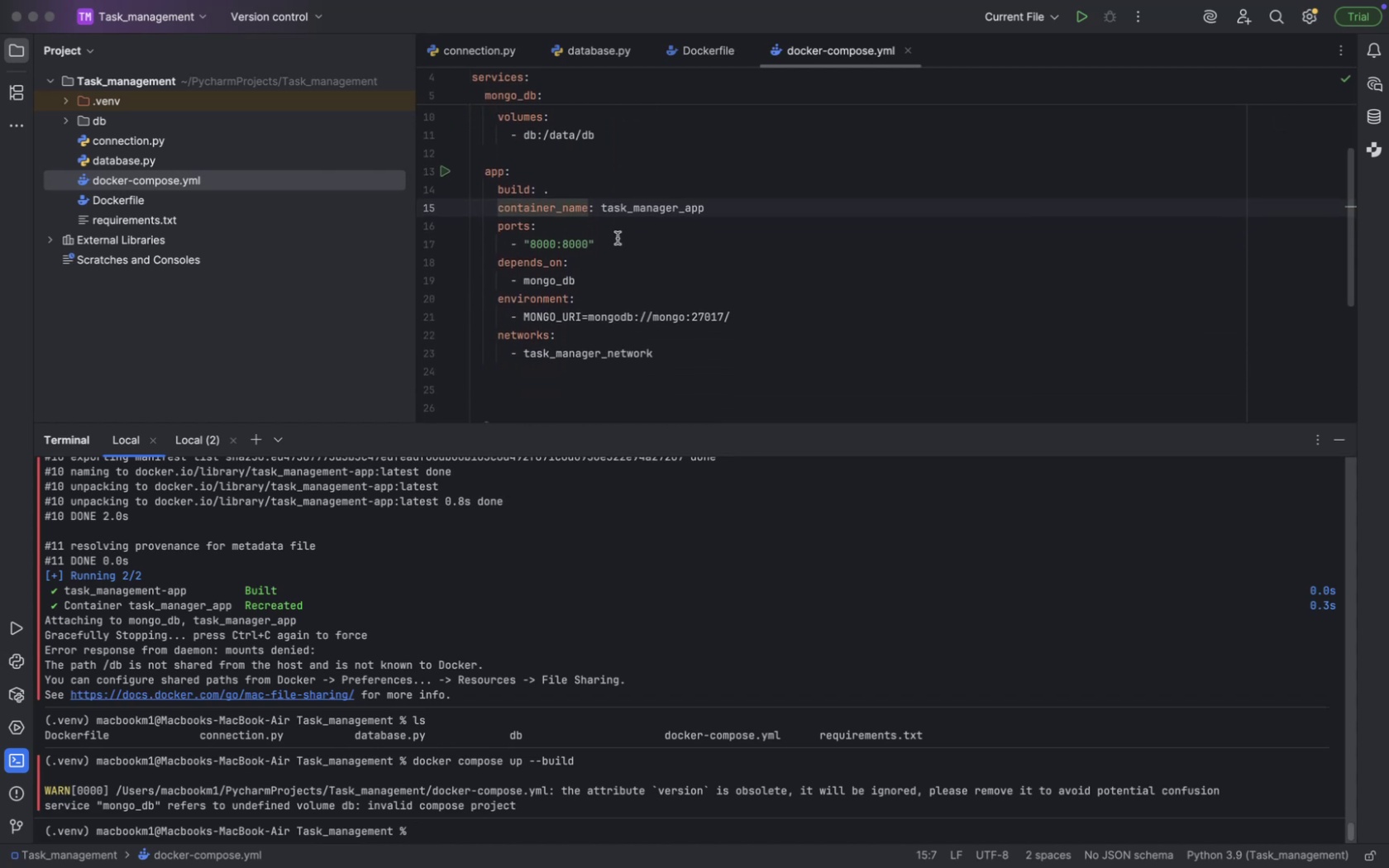 
scroll: coordinate [617, 238], scroll_direction: up, amount: 5.0
 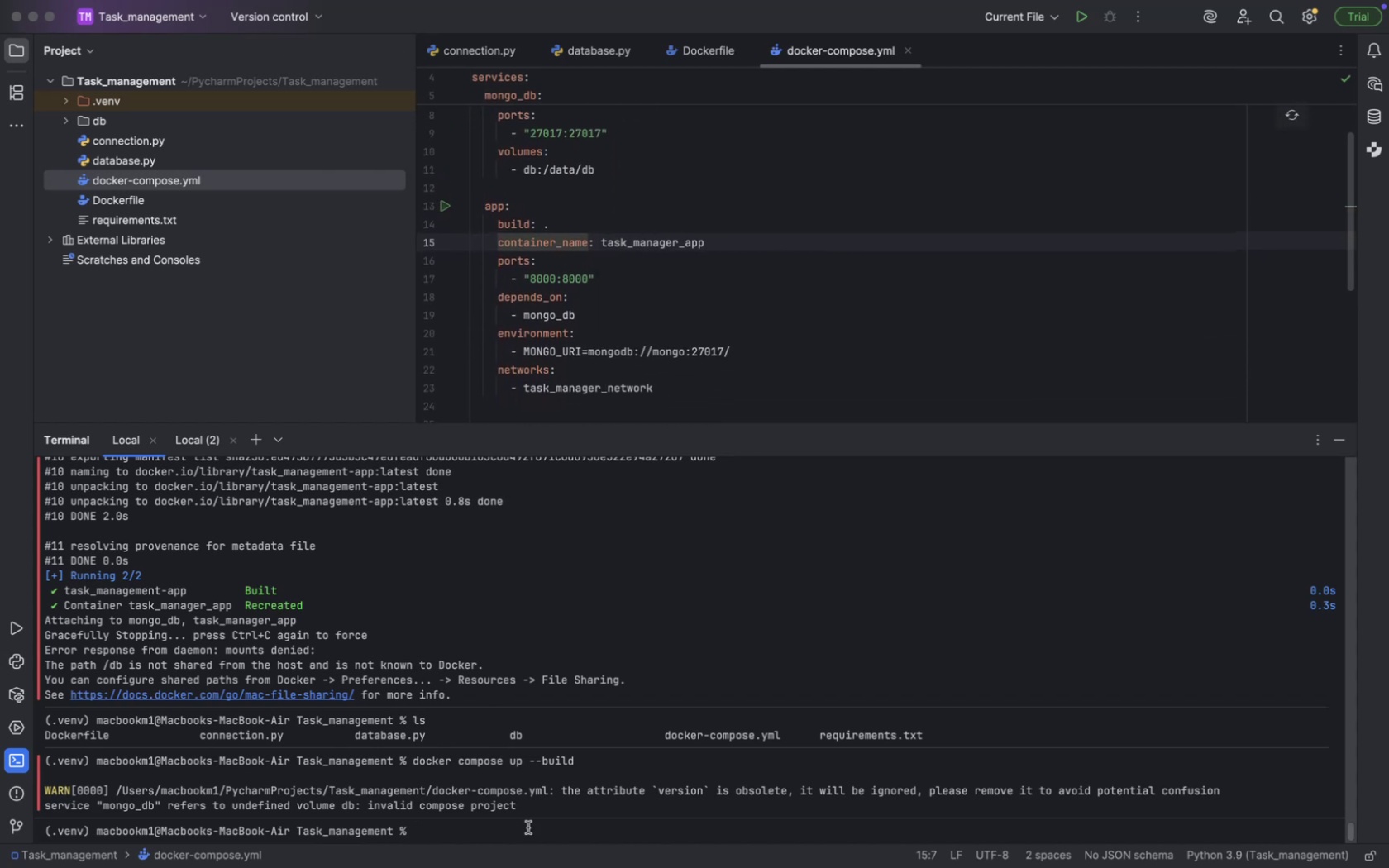 
left_click_drag(start_coordinate=[488, 836], to_coordinate=[42, 708])
 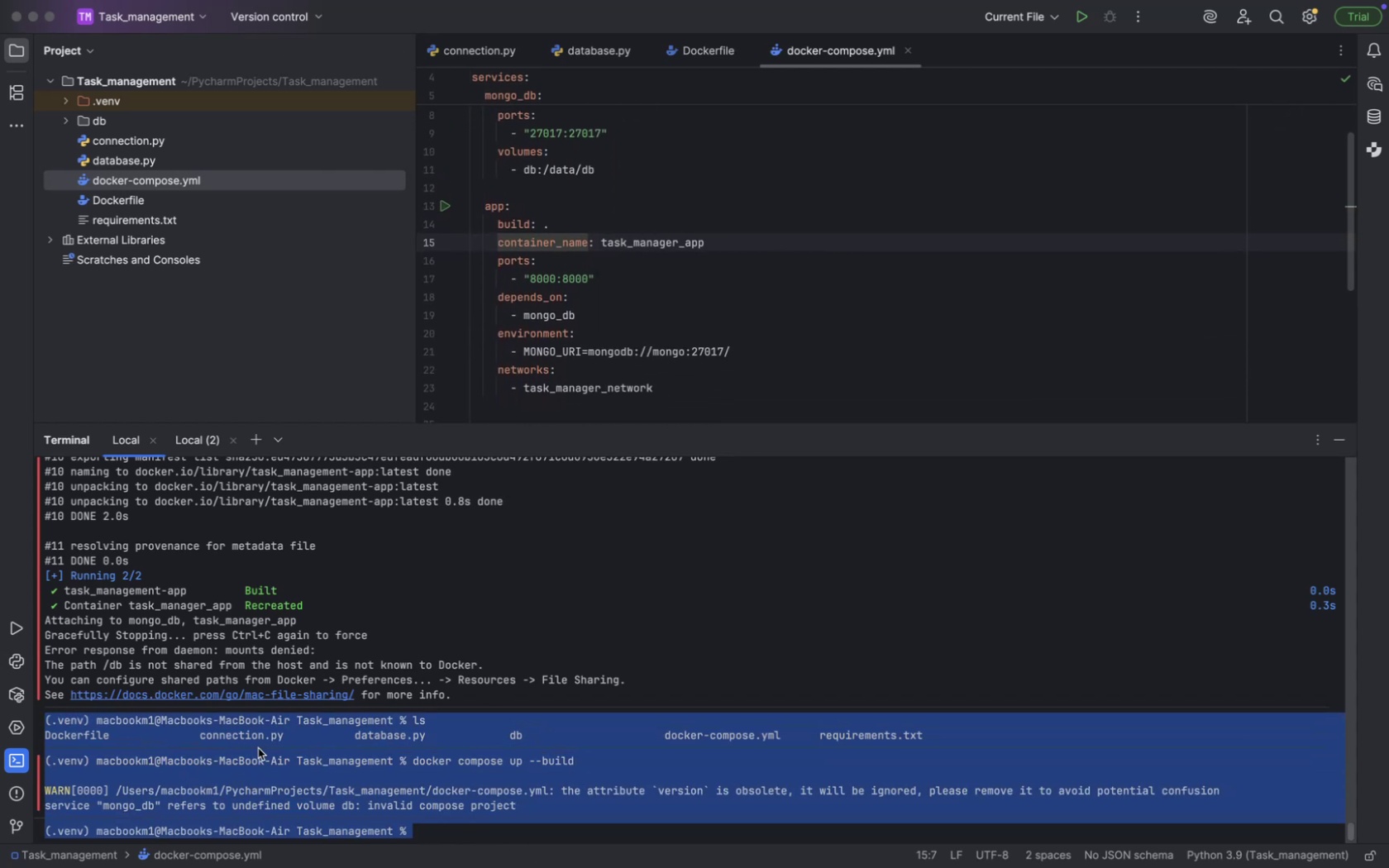 
right_click([259, 742])
 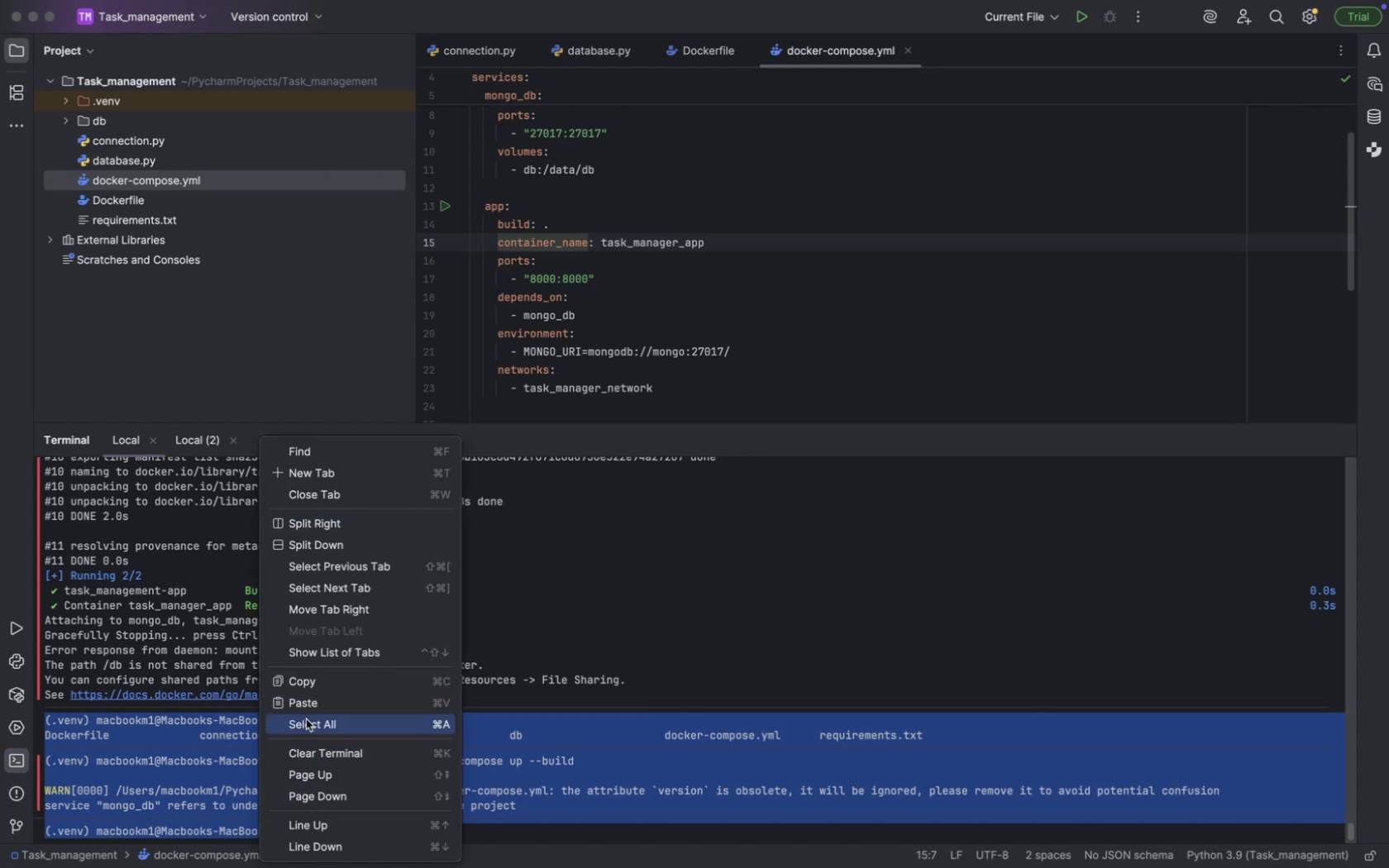 
left_click([313, 675])
 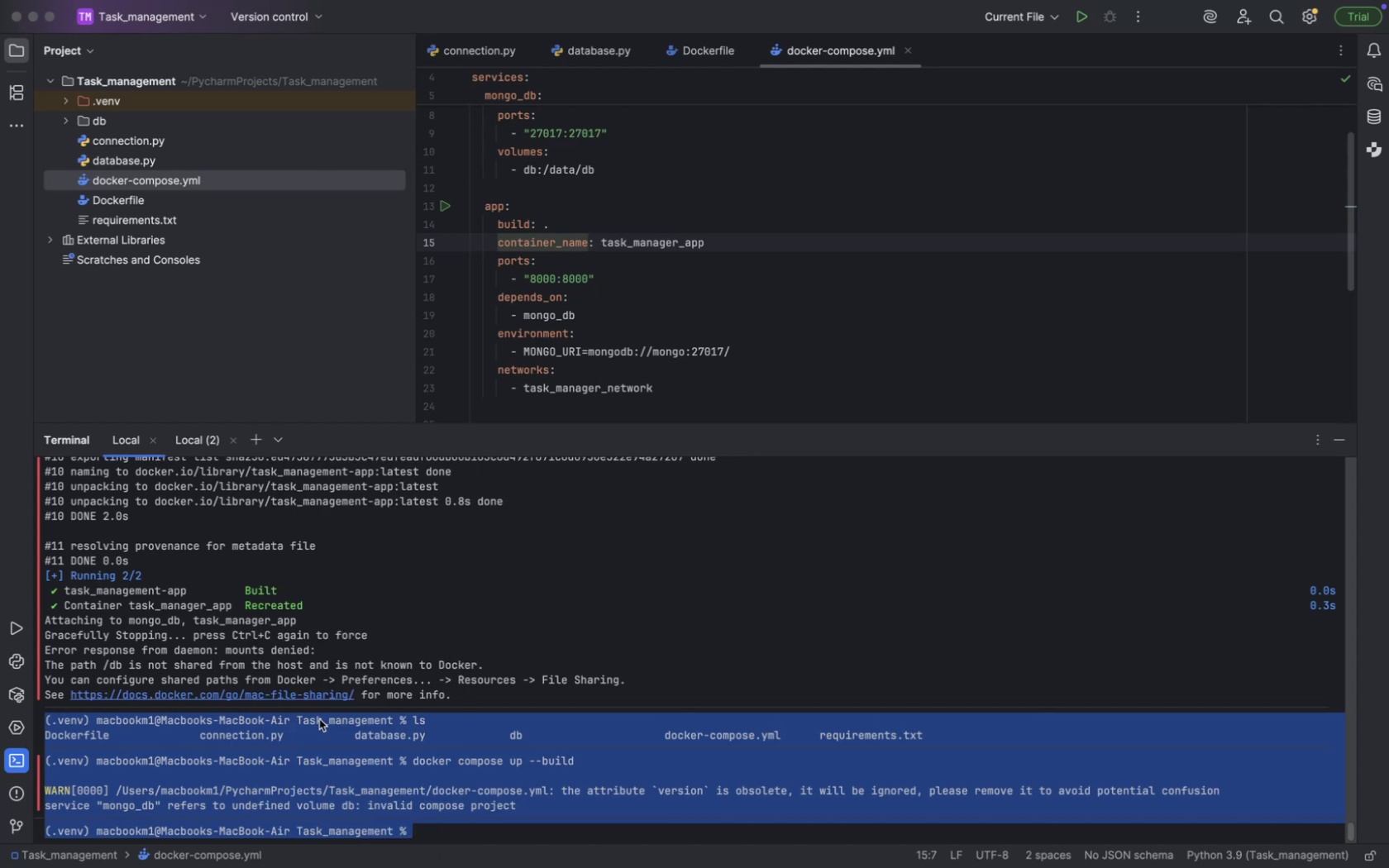 
key(Meta+CommandLeft)
 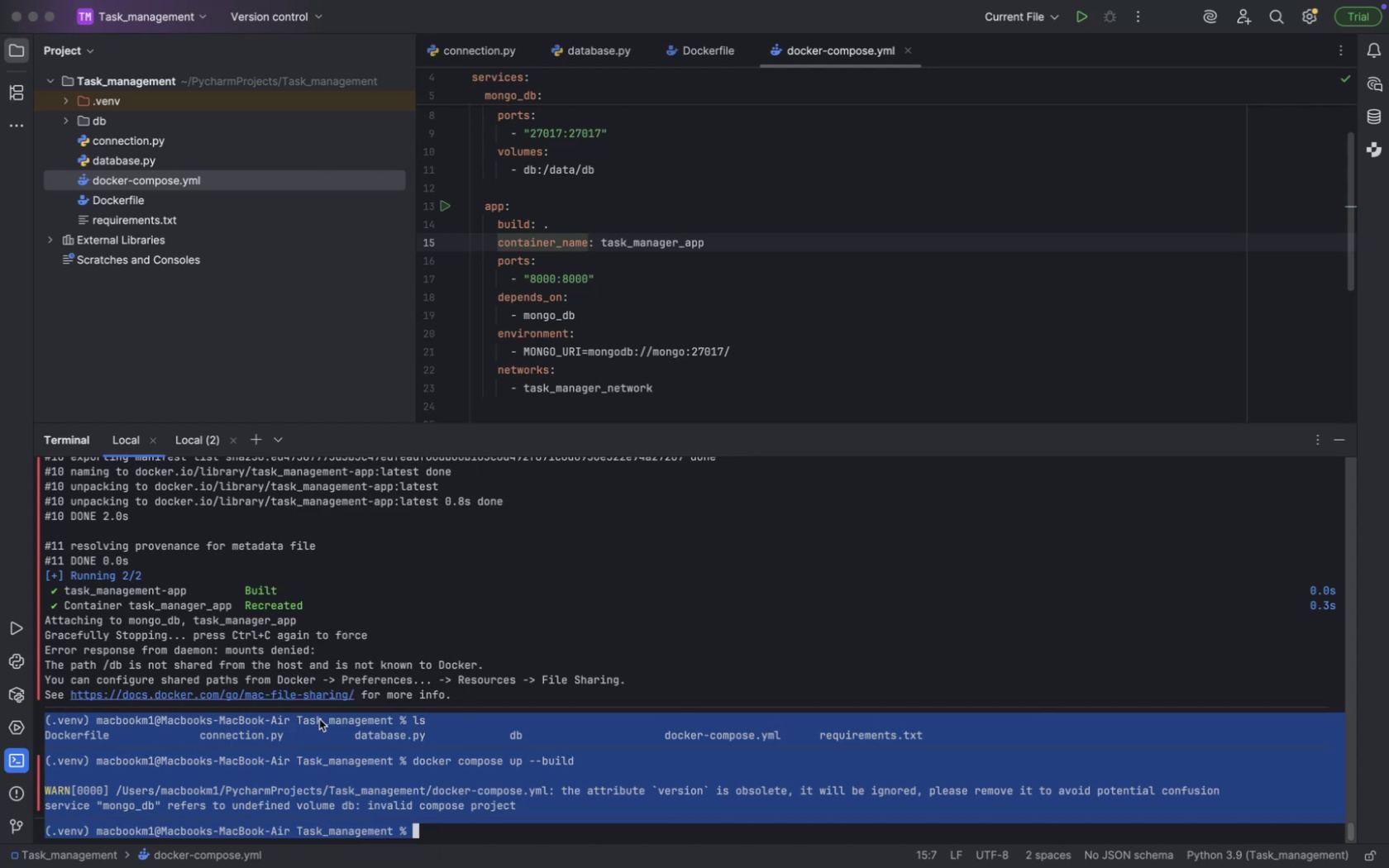 
key(Meta+Tab)
 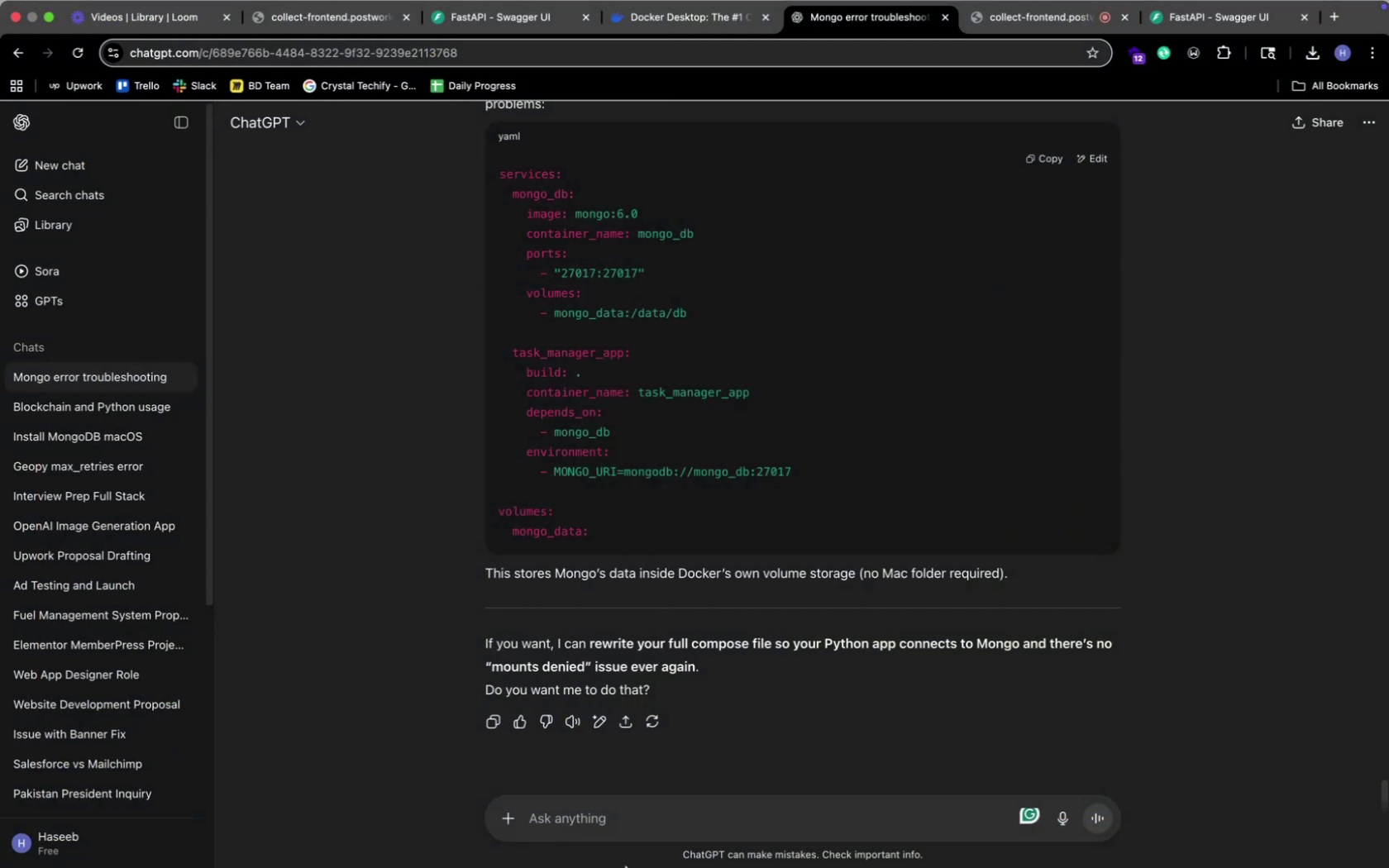 
left_click([632, 833])
 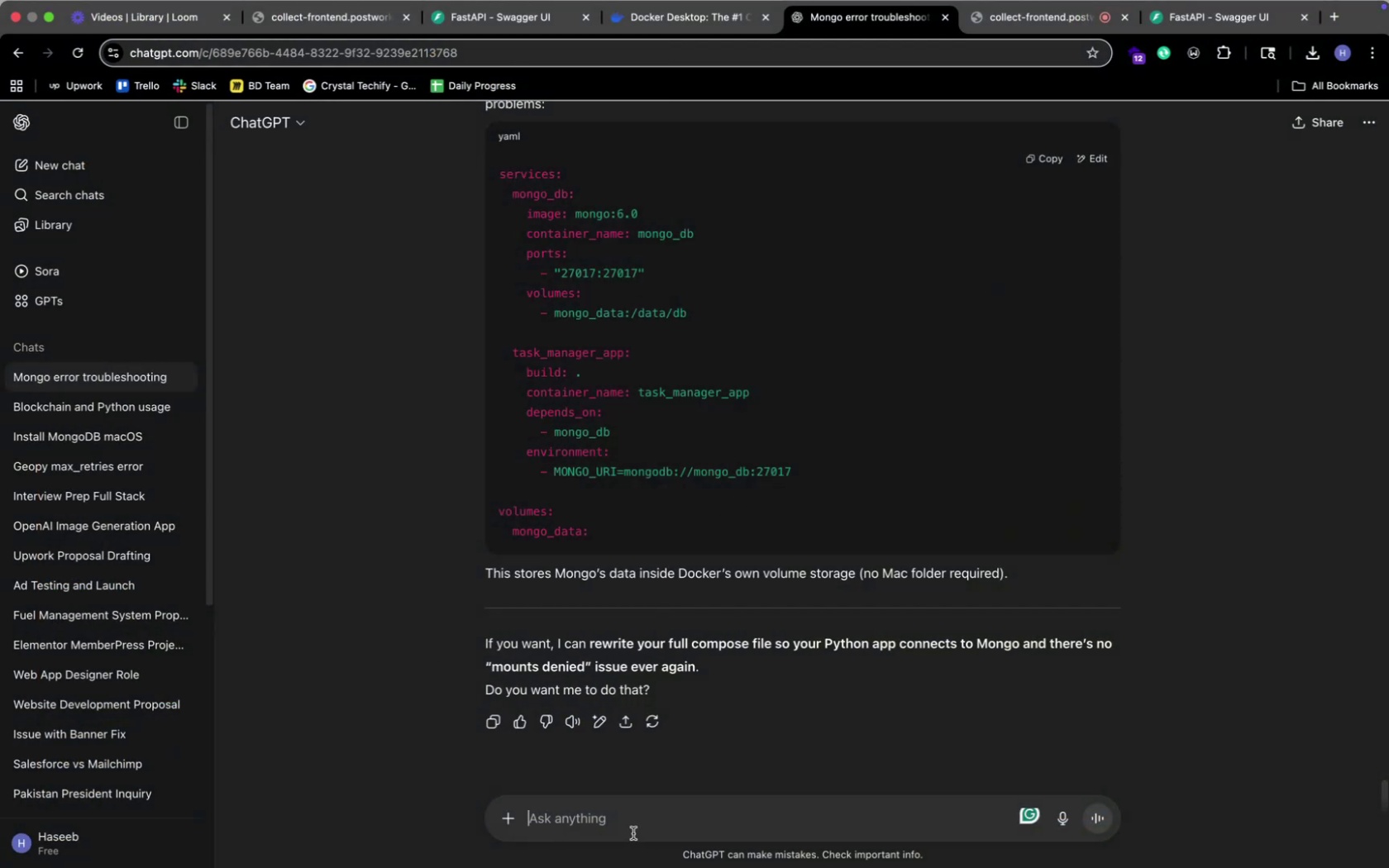 
key(Meta+V)
 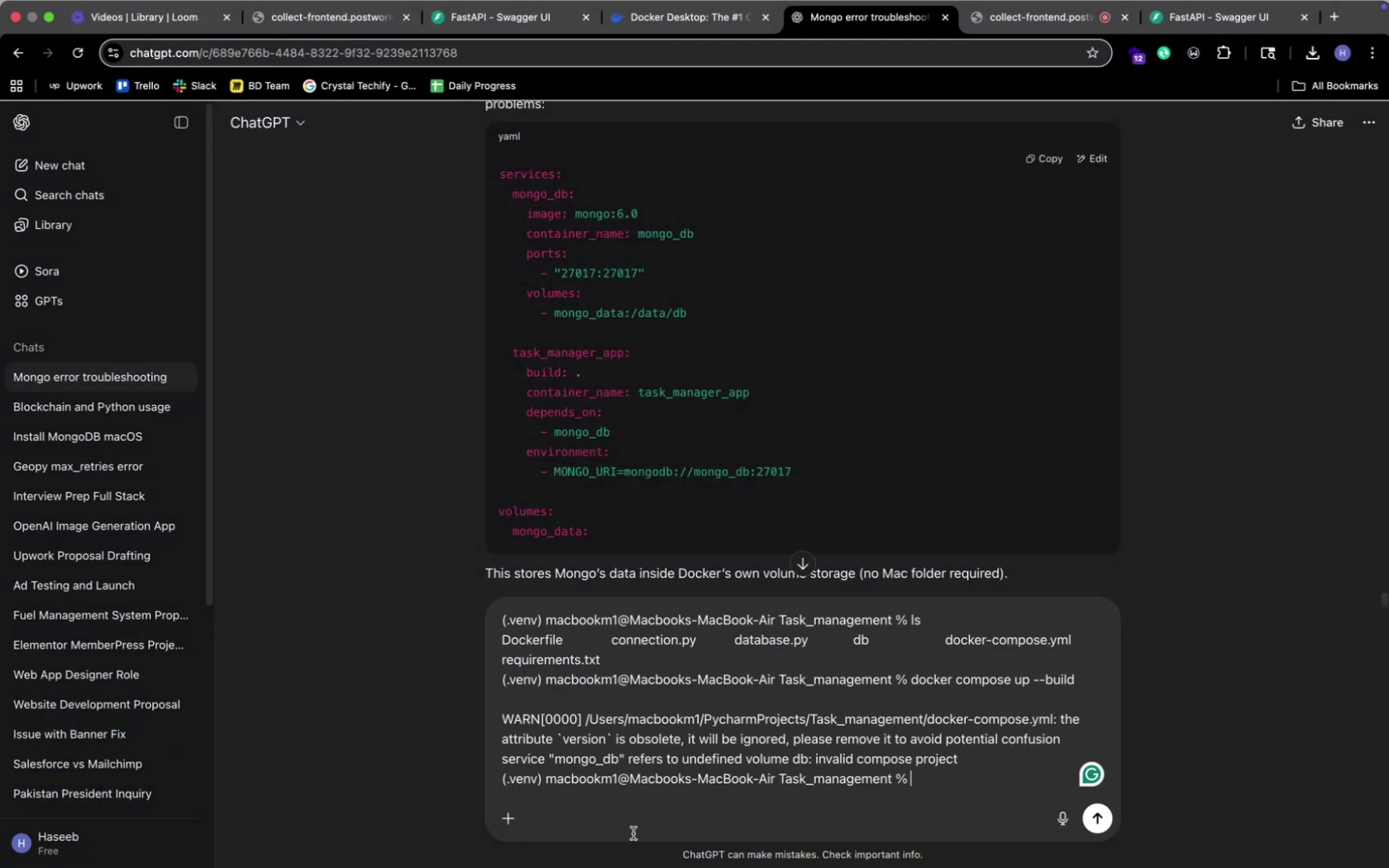 
key(Enter)
 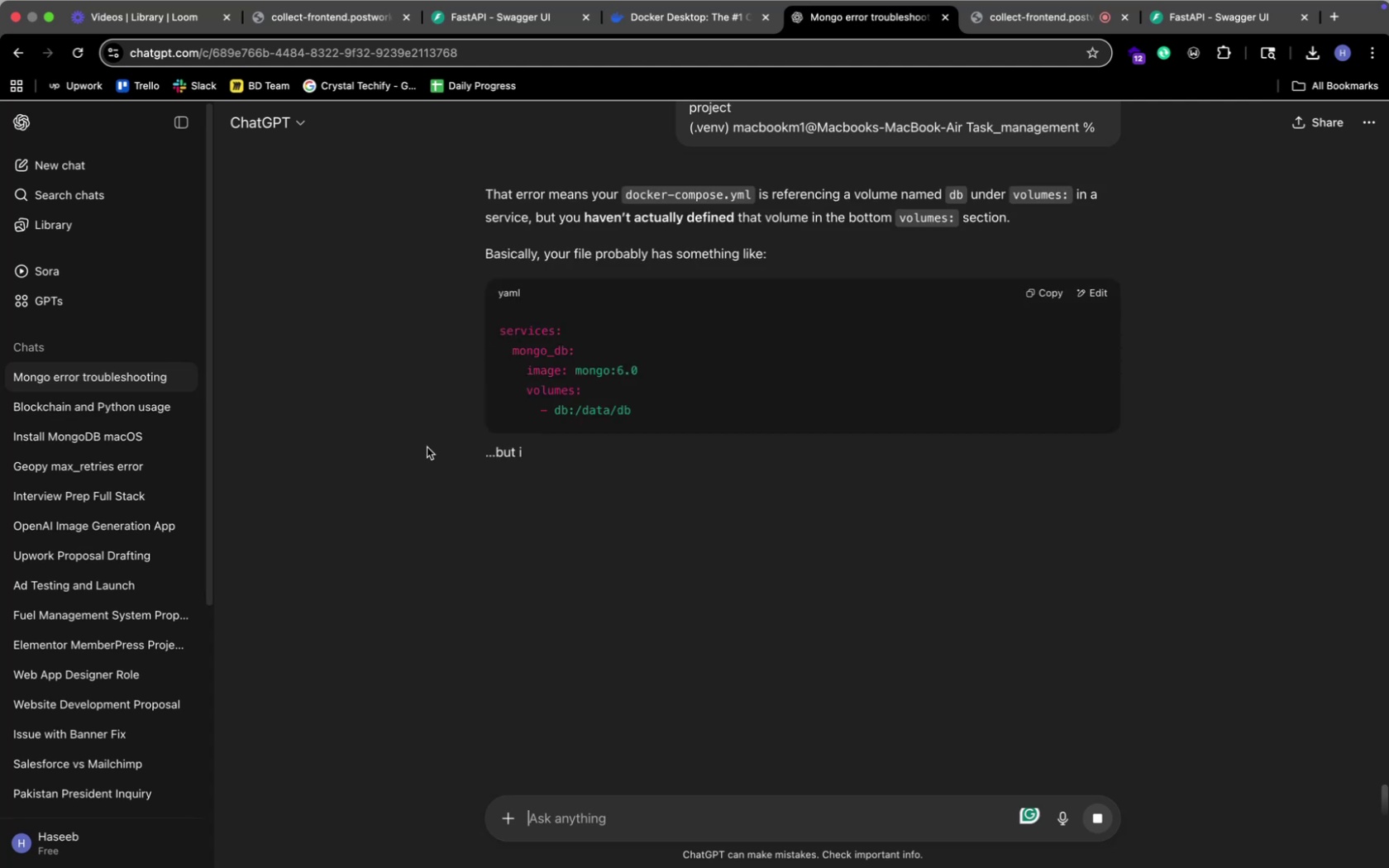 
wait(5.69)
 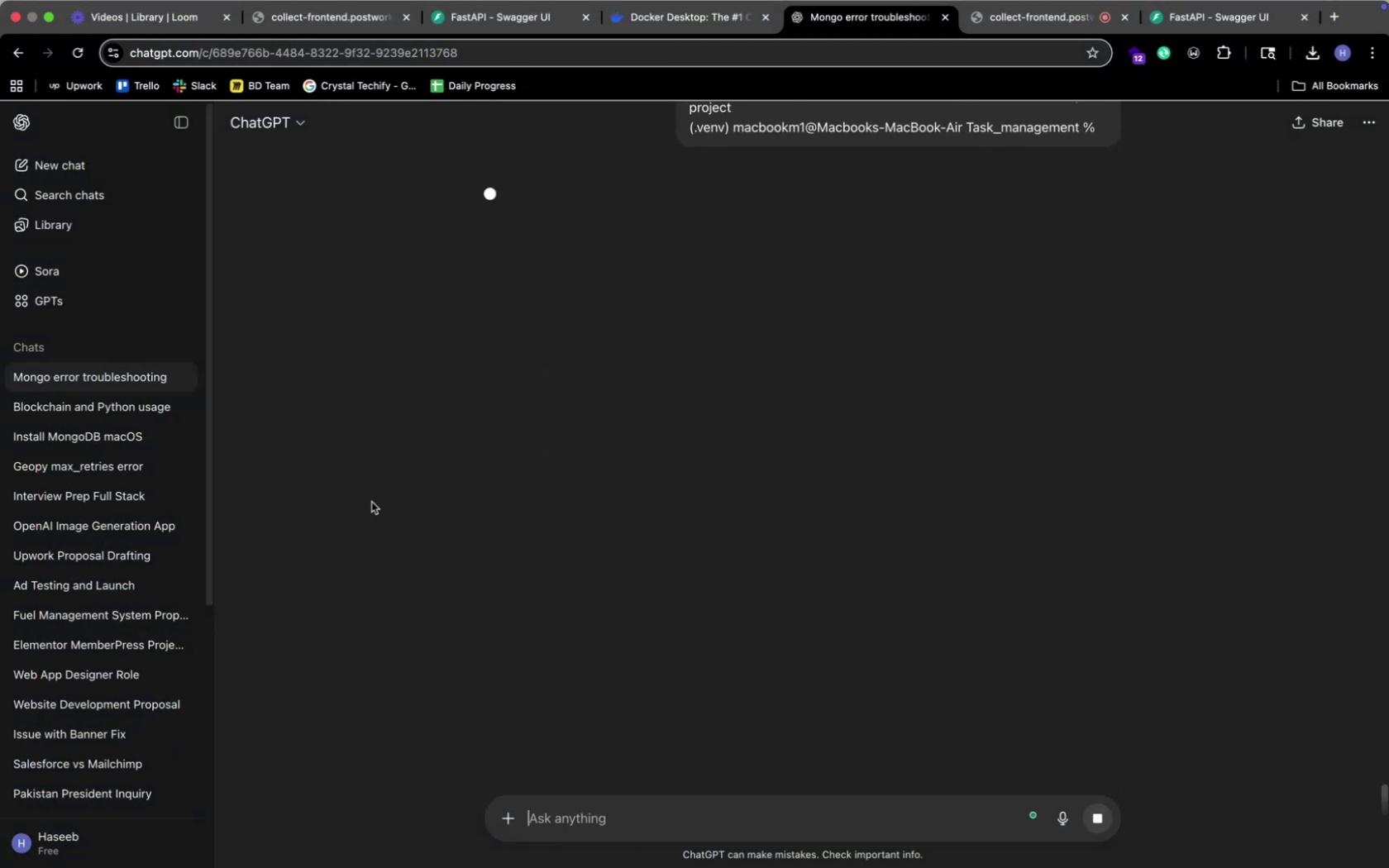 
scroll: coordinate [427, 447], scroll_direction: down, amount: 68.0
 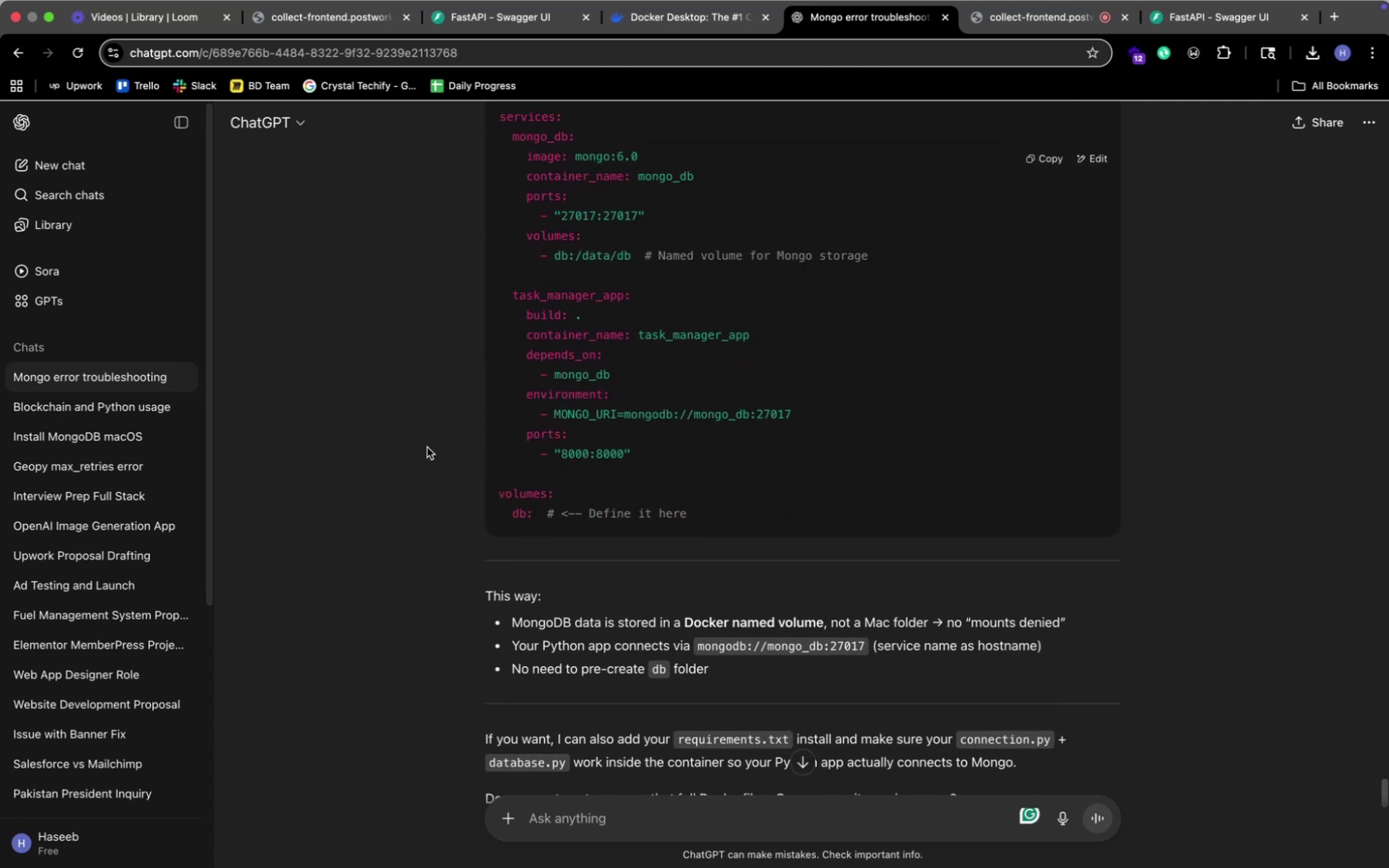 
scroll: coordinate [427, 447], scroll_direction: up, amount: 26.0
 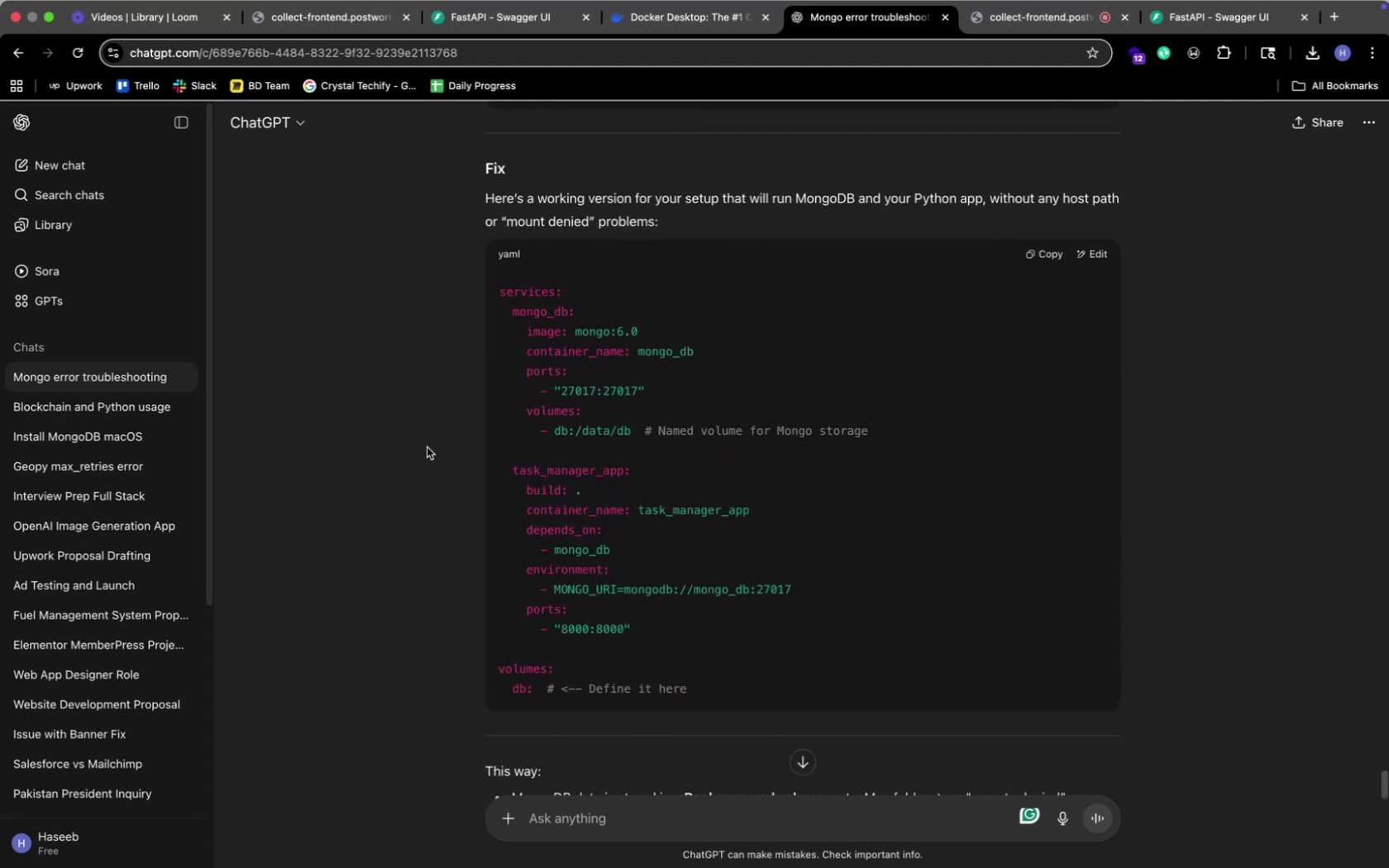 
scroll: coordinate [427, 447], scroll_direction: down, amount: 15.0
 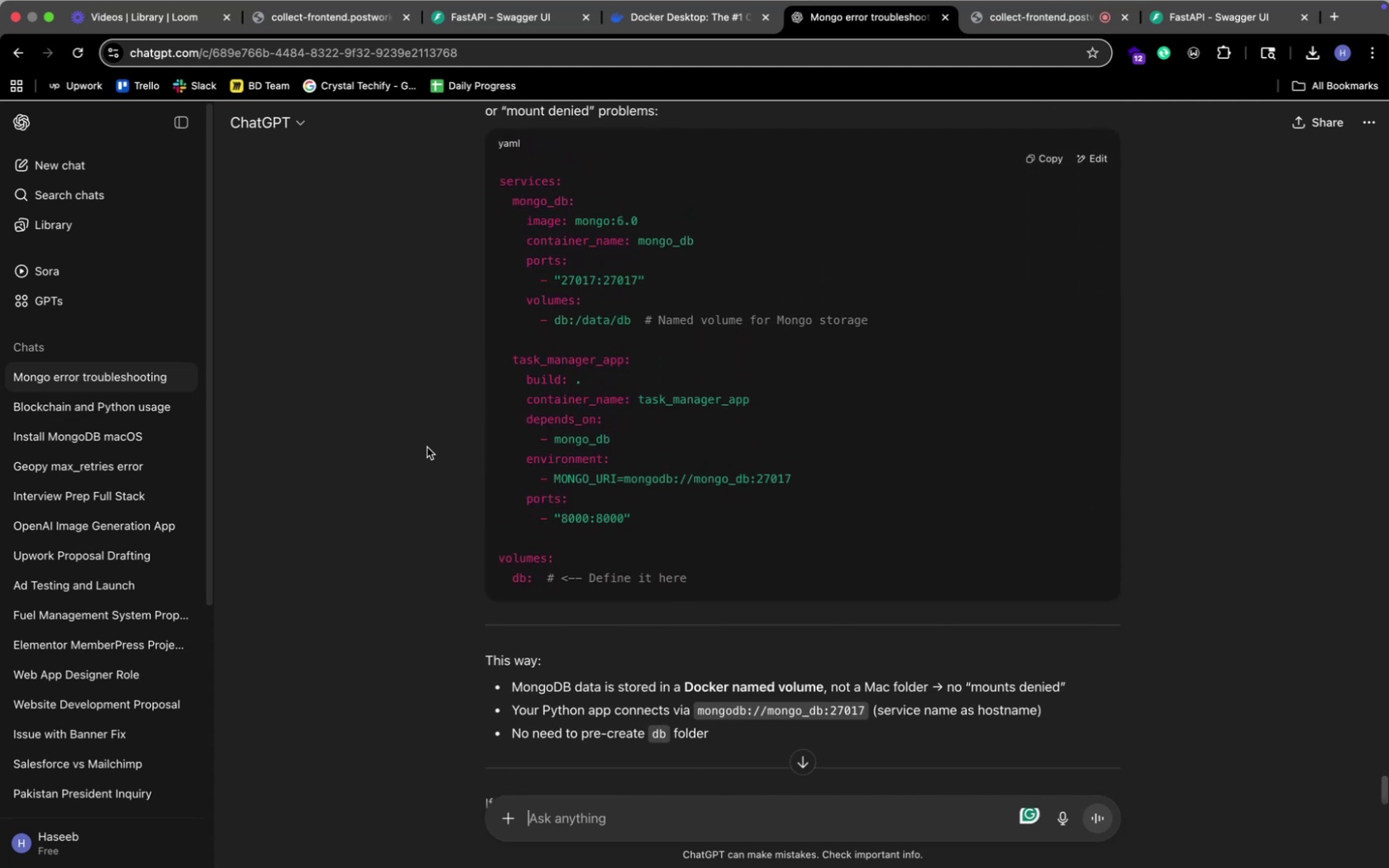 
key(Meta+CommandLeft)
 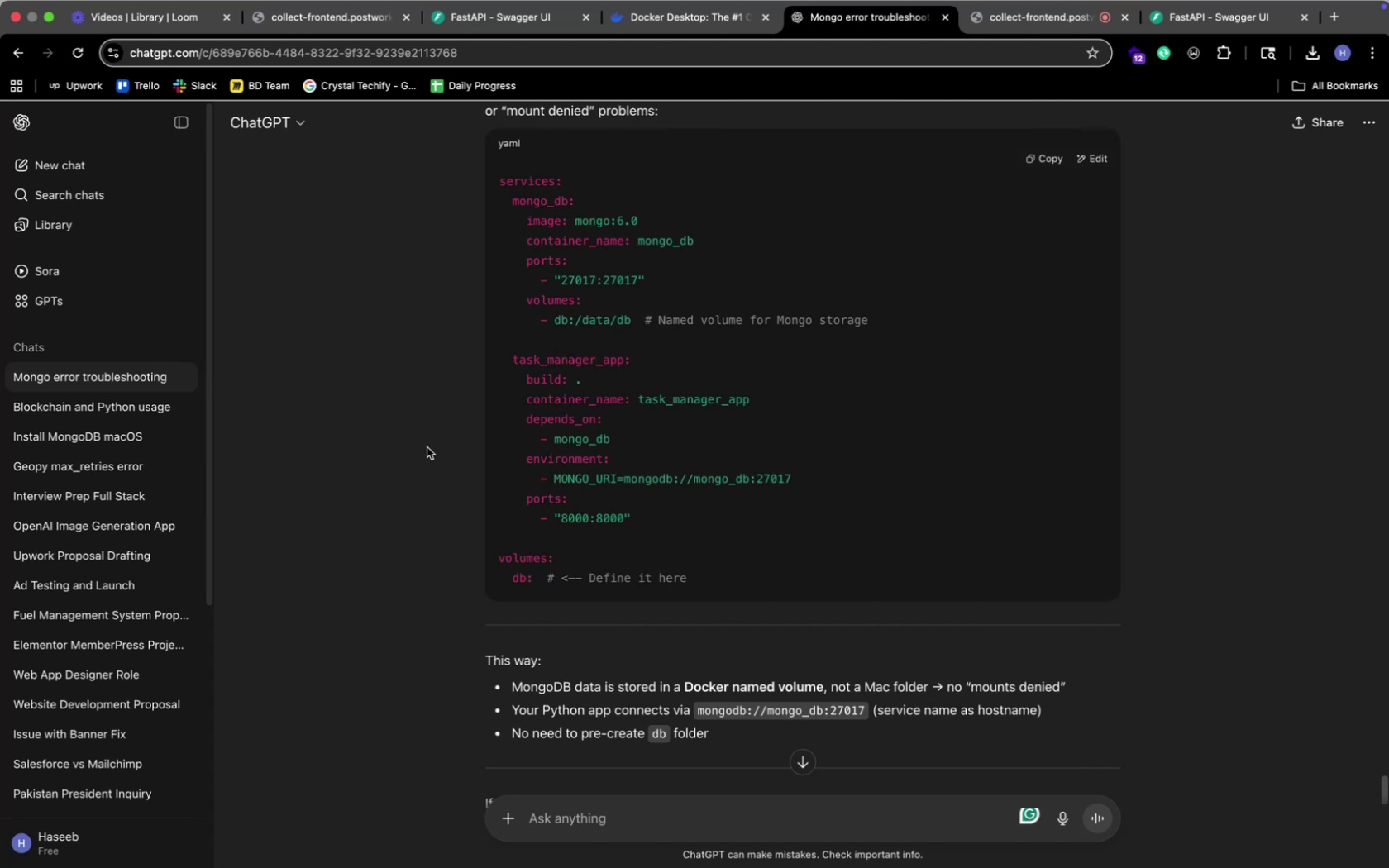 
key(Meta+Tab)
 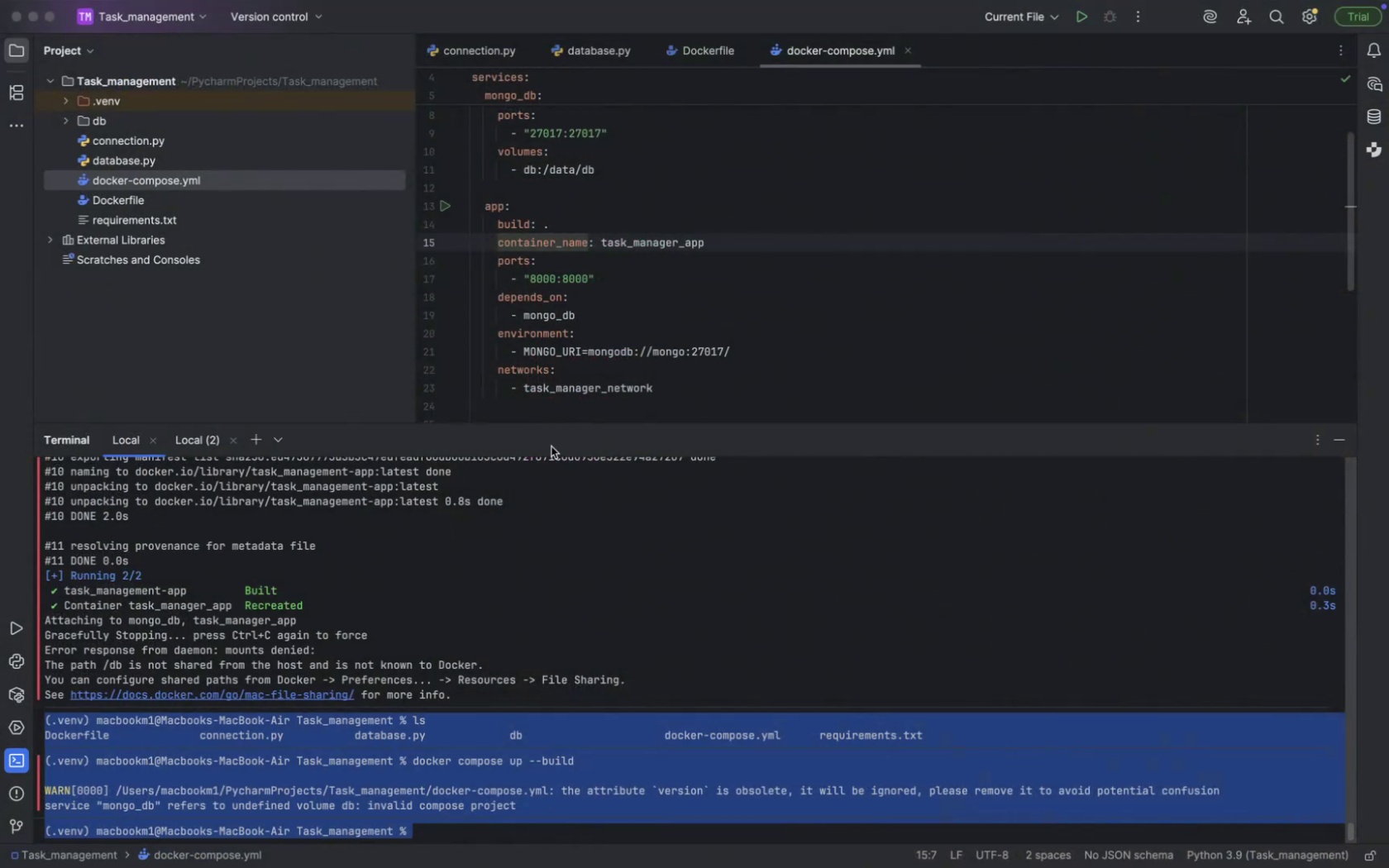 
scroll: coordinate [615, 337], scroll_direction: down, amount: 111.0
 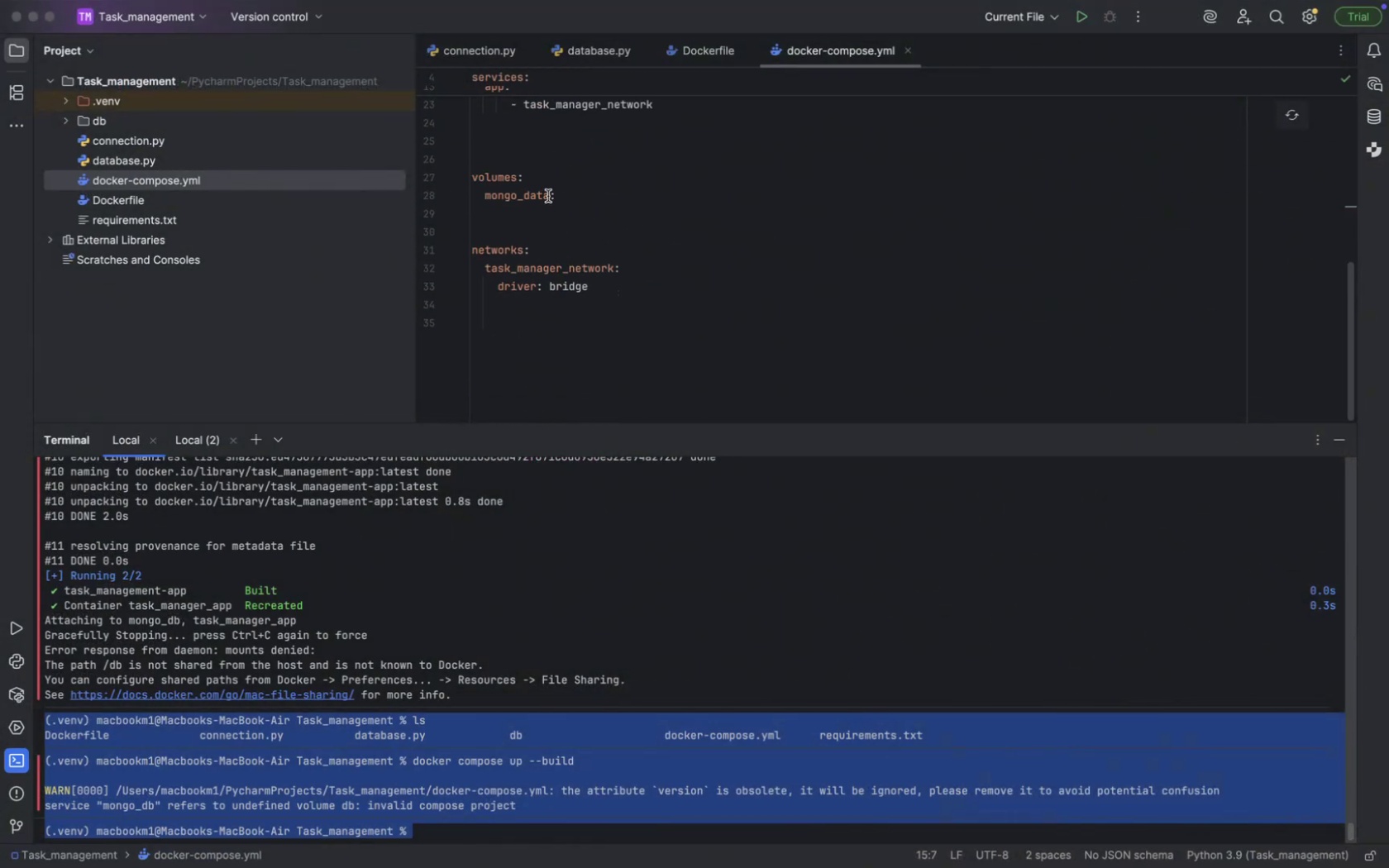 
left_click([541, 192])
 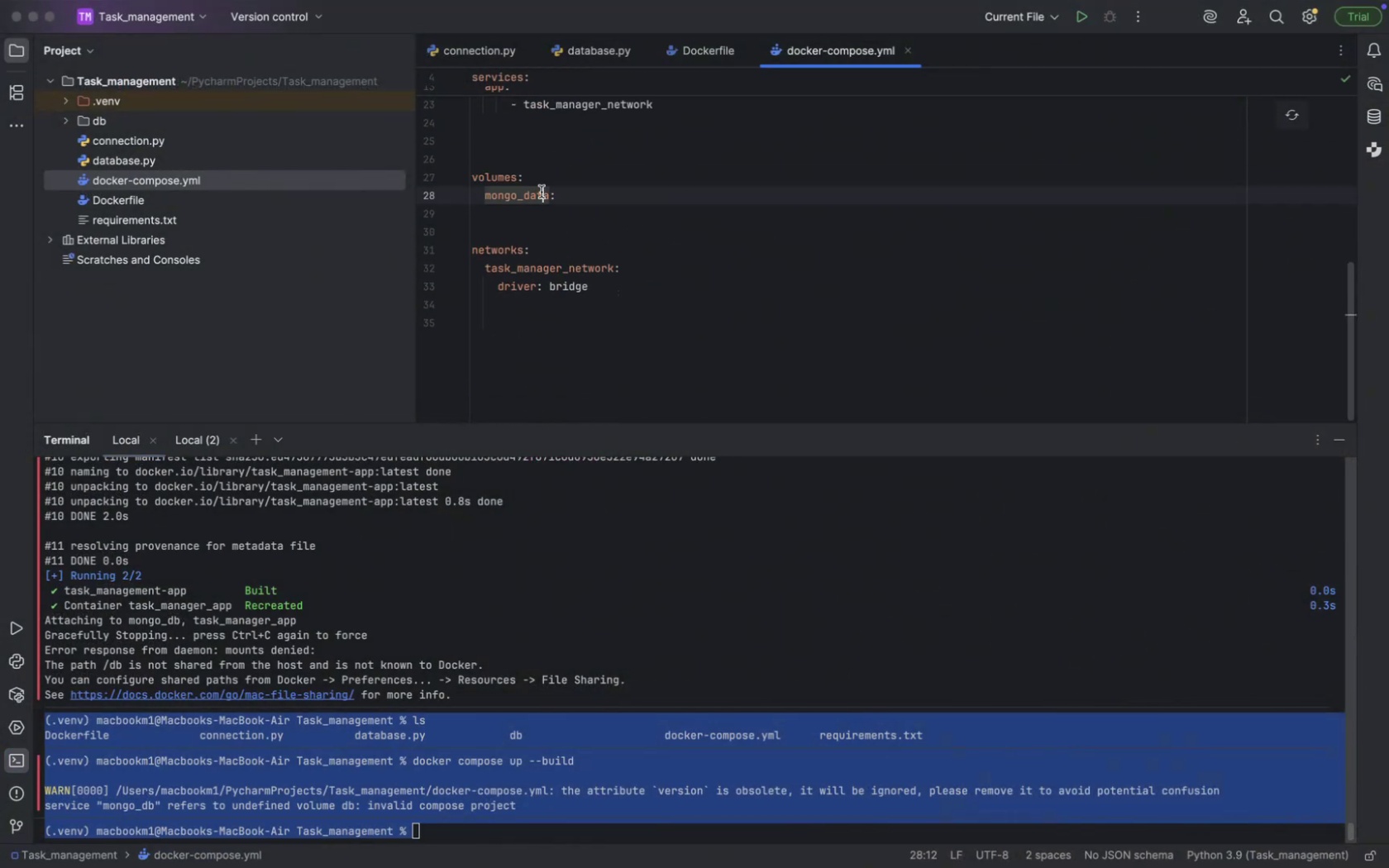 
key(ArrowRight)
 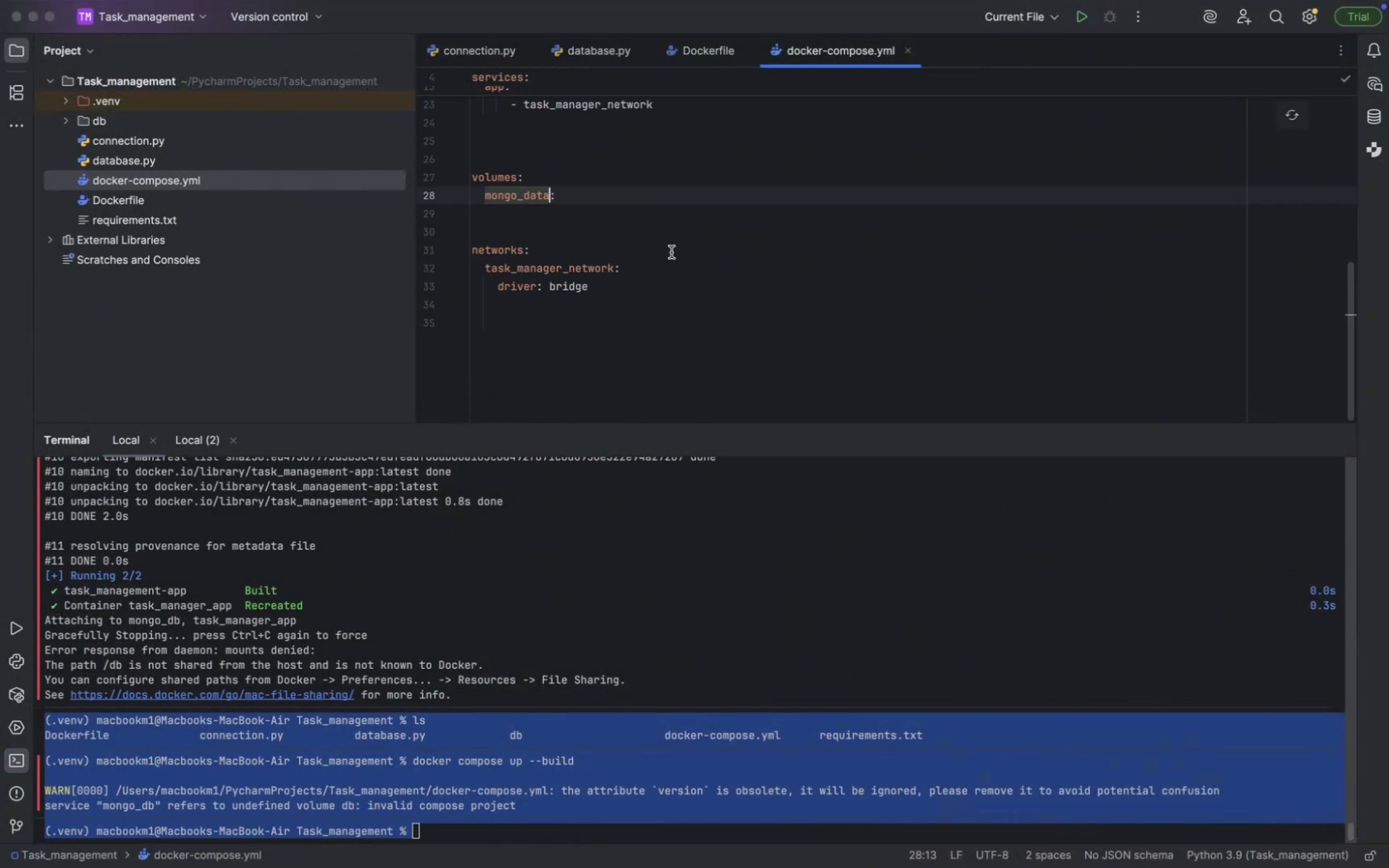 
hold_key(key=Backspace, duration=0.78)
 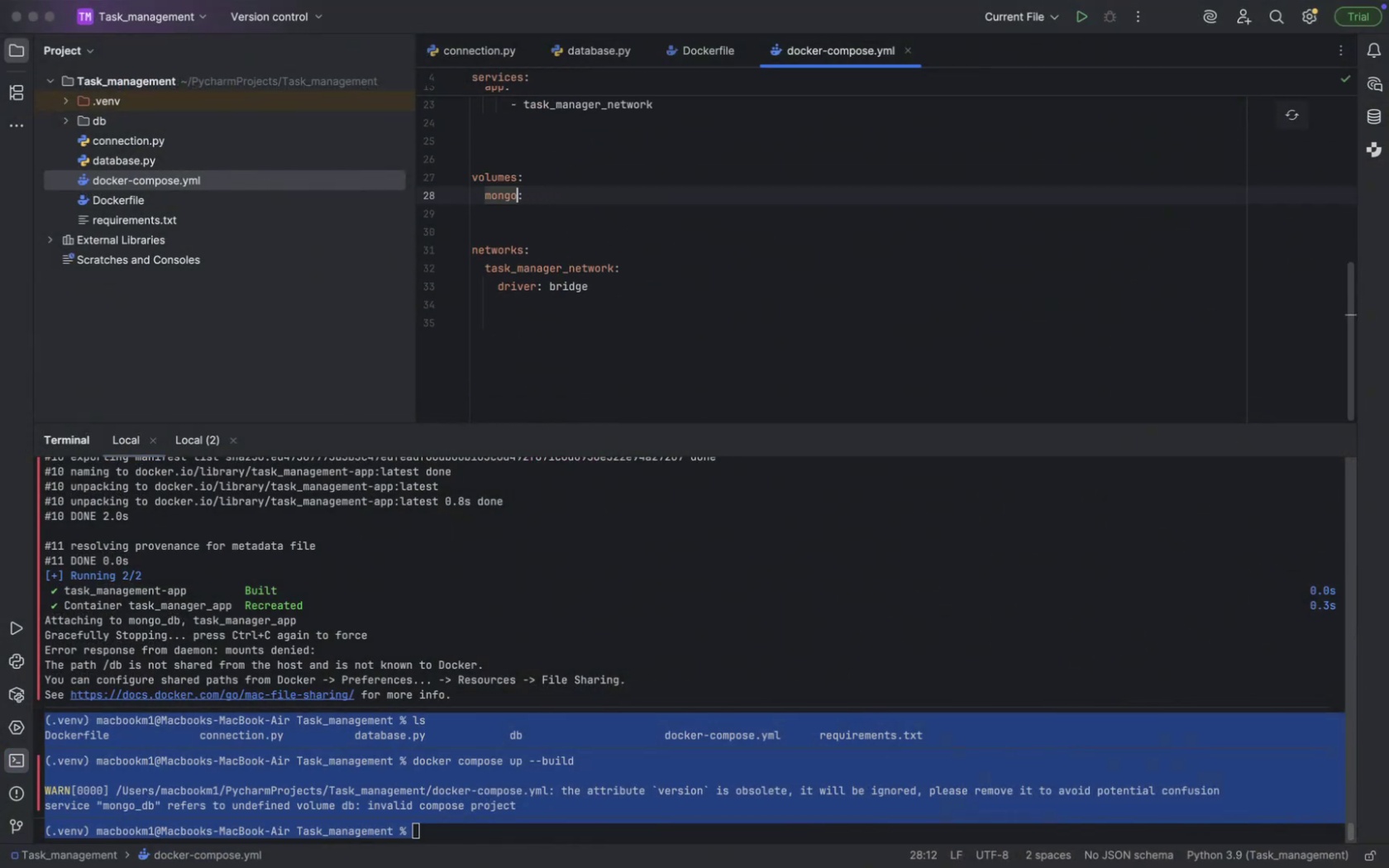 
key(Backspace)
key(Backspace)
key(Backspace)
key(Backspace)
key(Backspace)
type(db)
 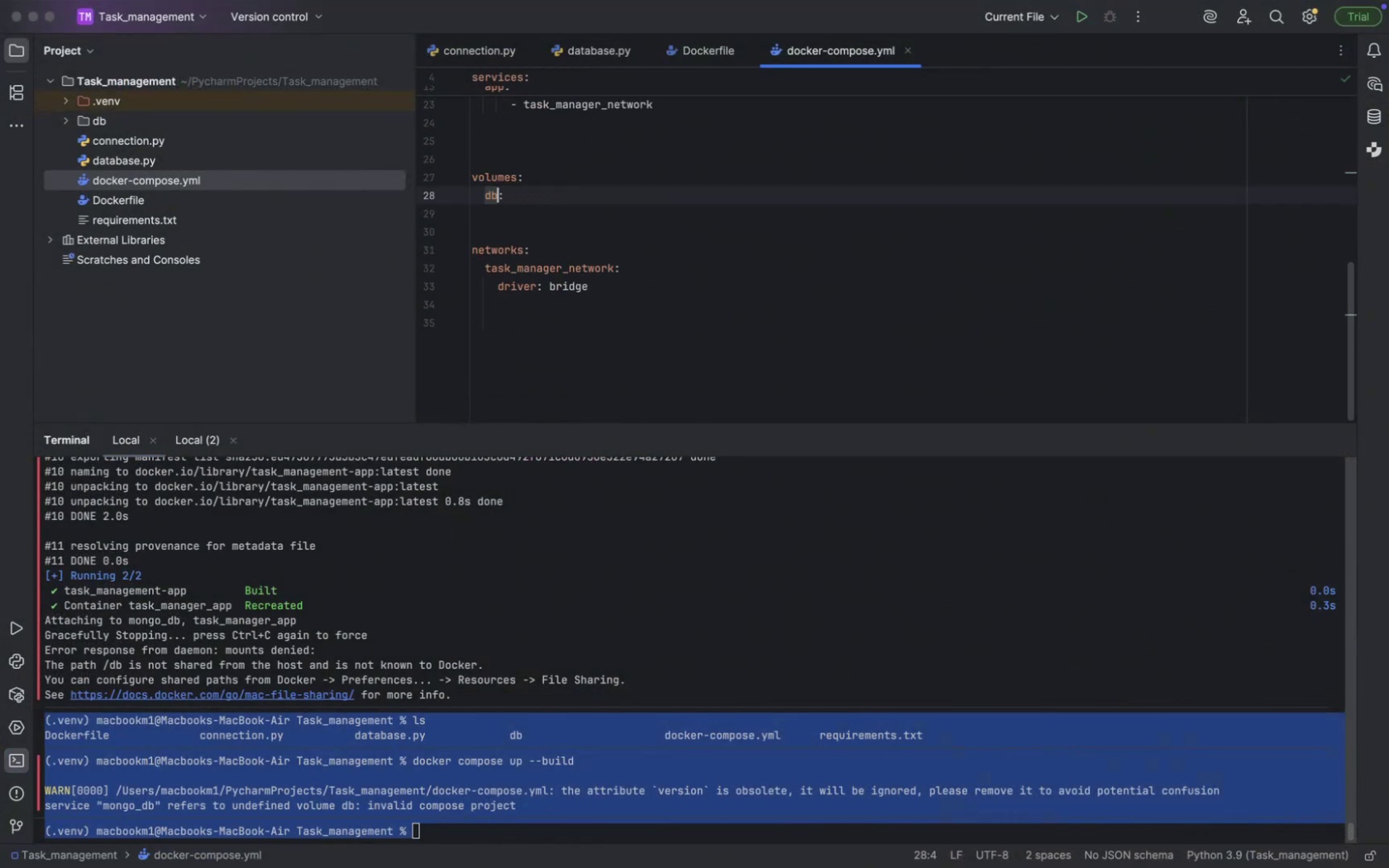 
key(ArrowRight)
 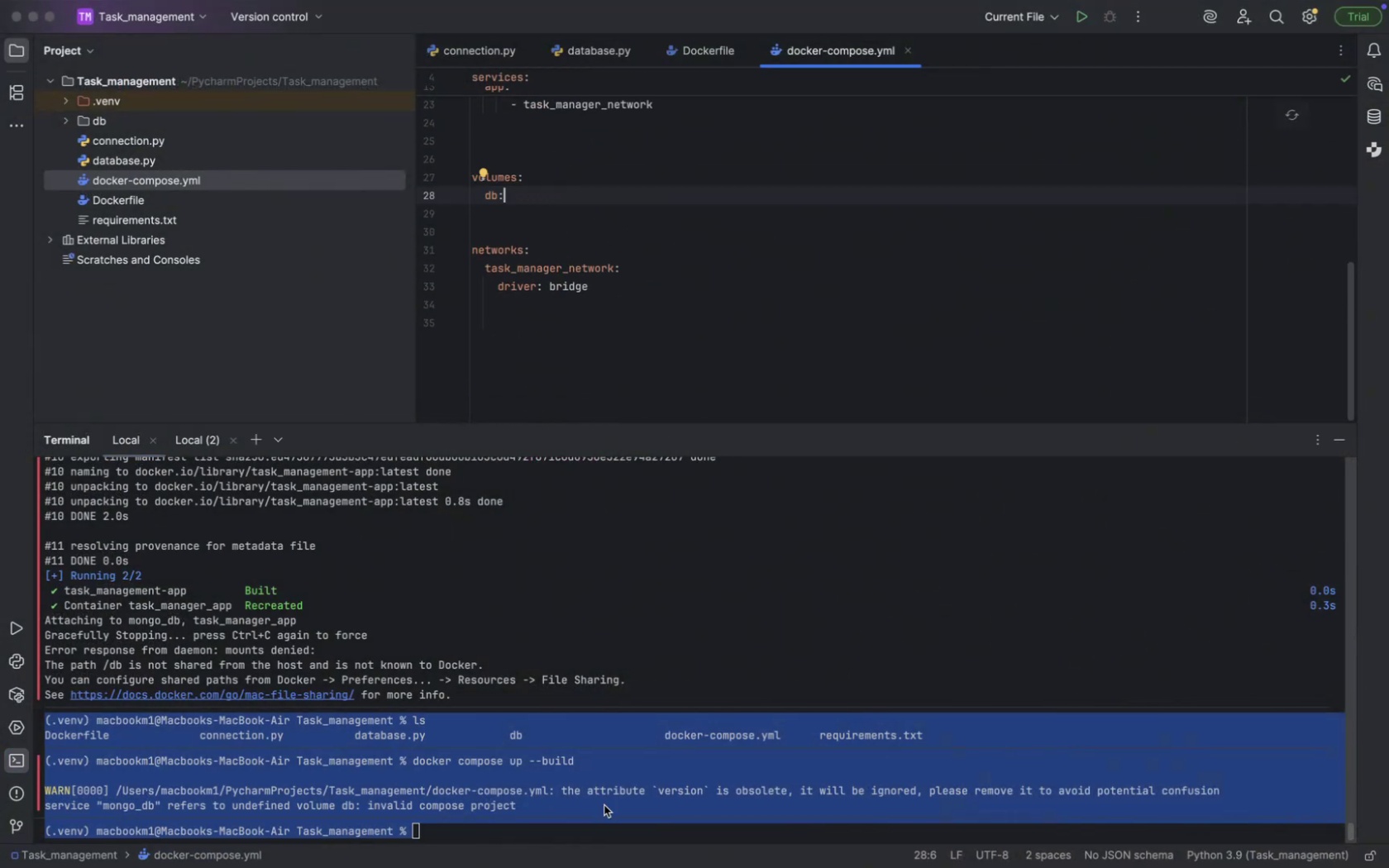 
left_click([545, 851])
 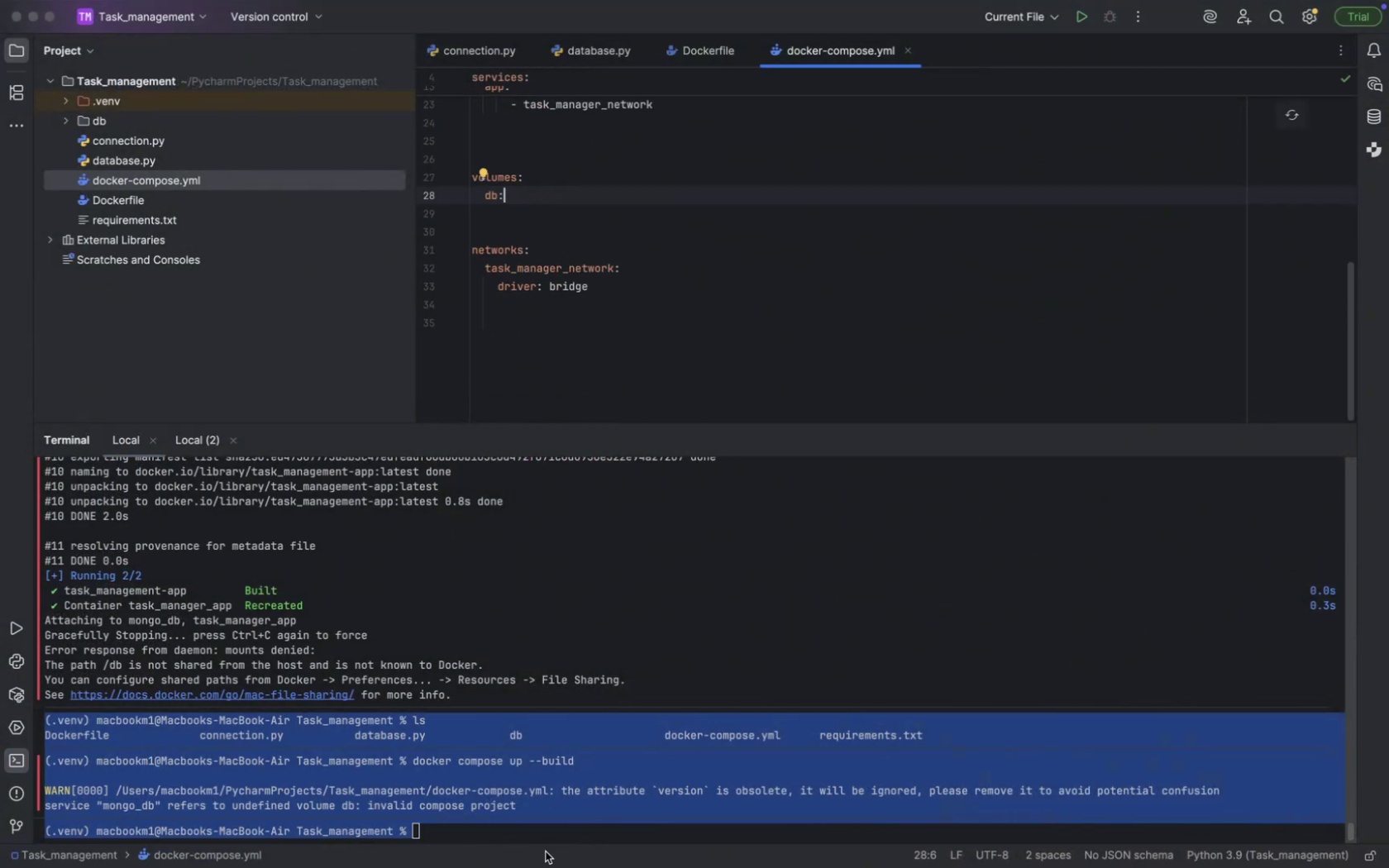 
key(Meta+CommandLeft)
 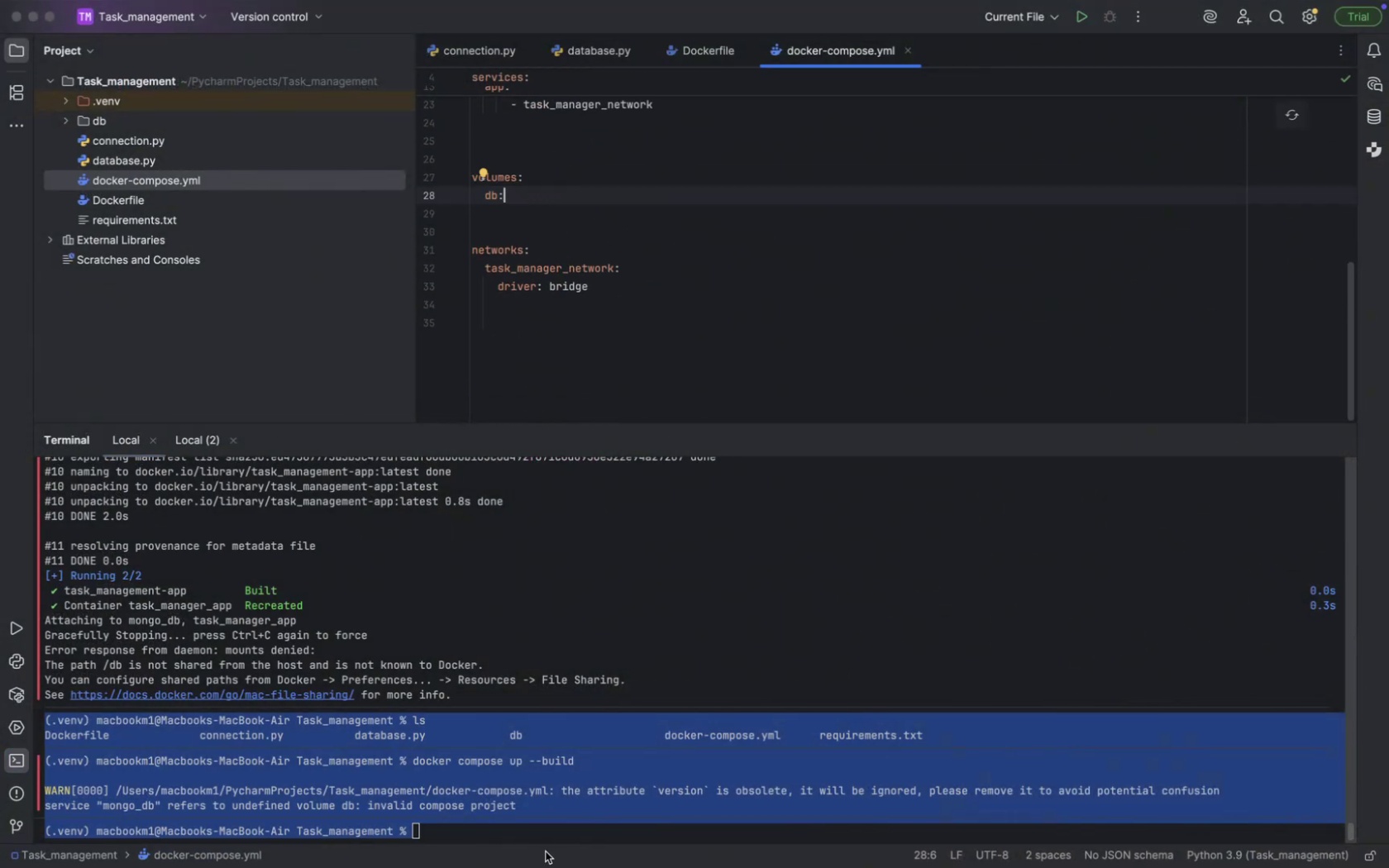 
key(Meta+Tab)
 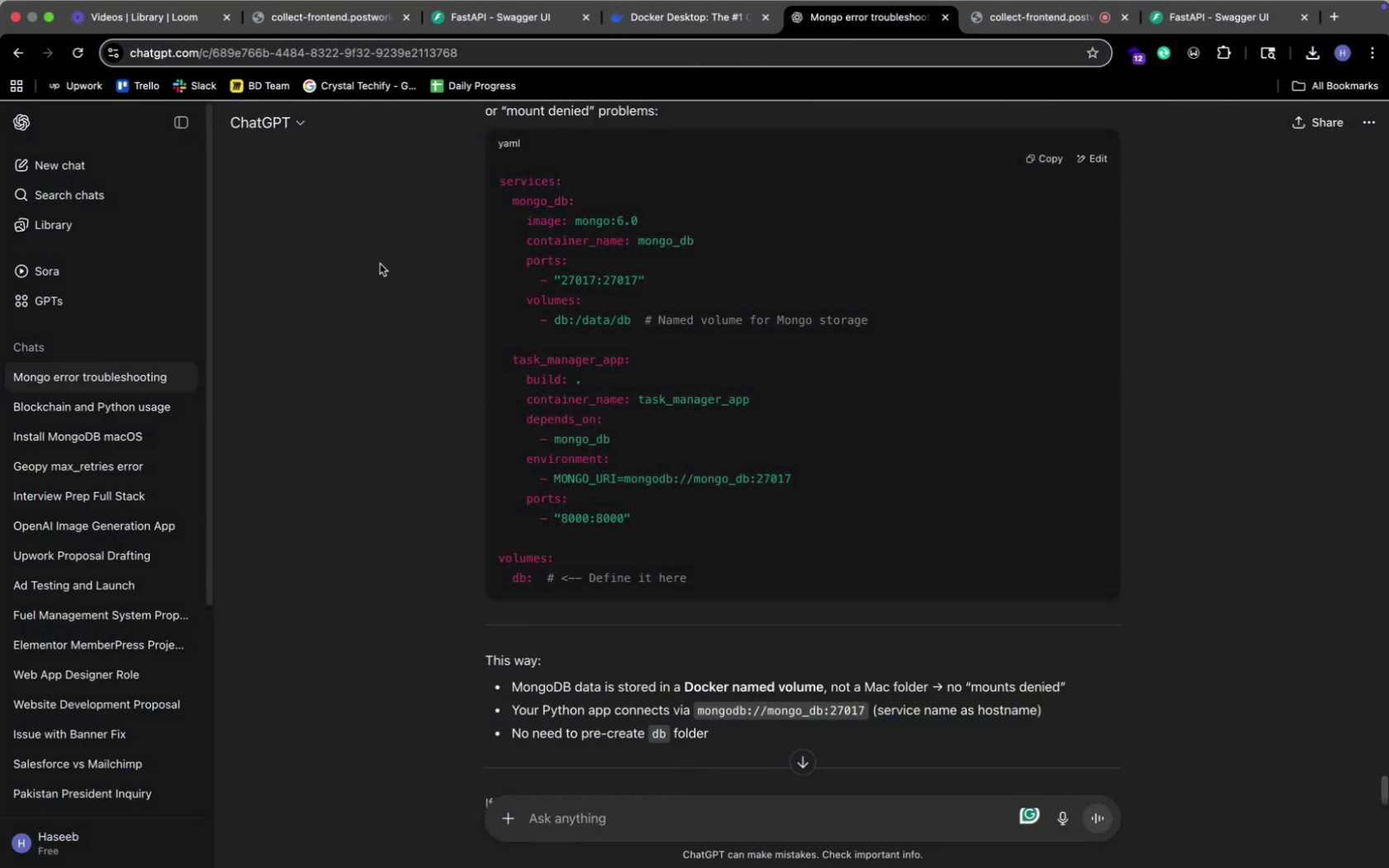 
scroll: coordinate [379, 264], scroll_direction: up, amount: 2.0
 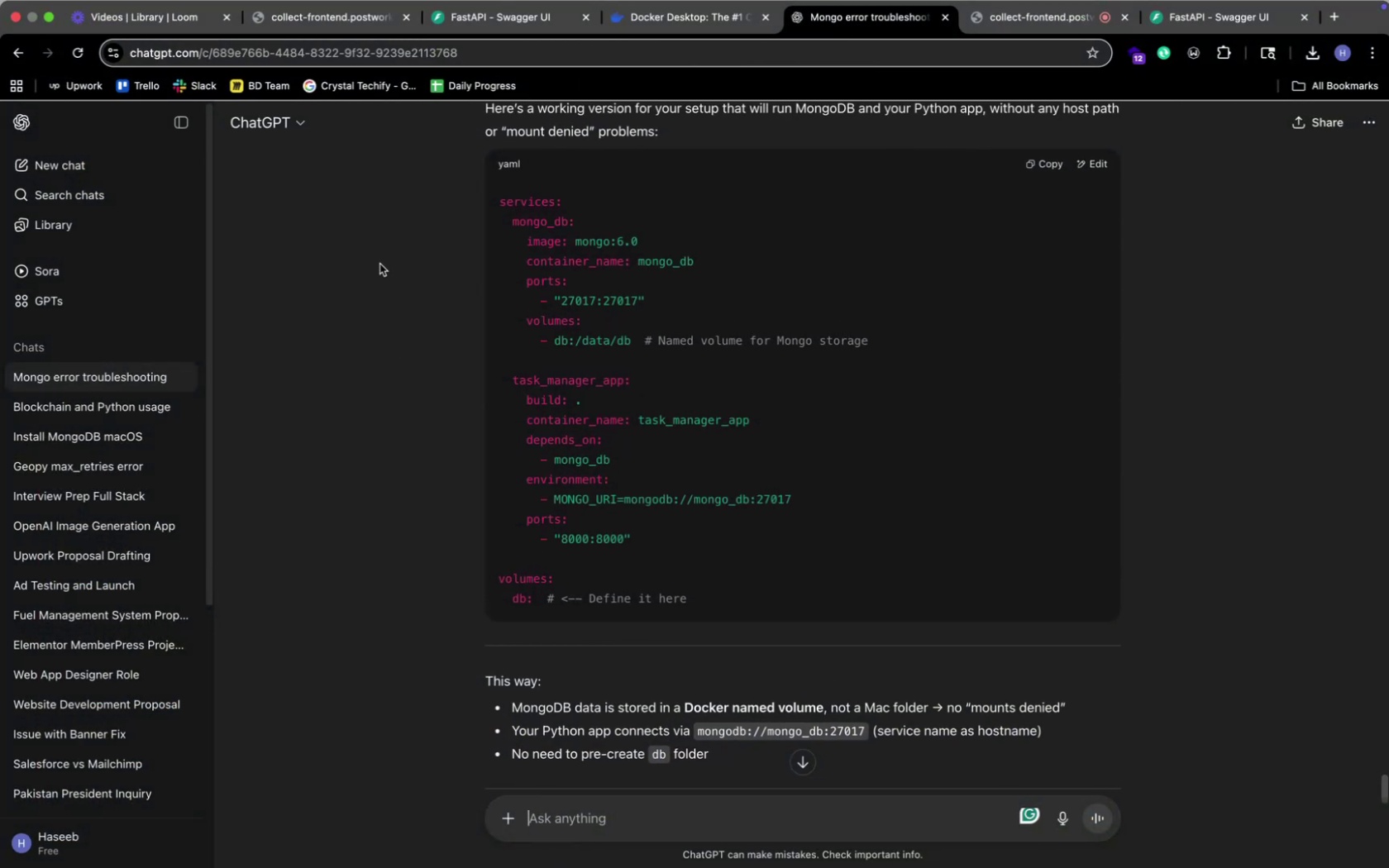 
scroll: coordinate [379, 264], scroll_direction: down, amount: 28.0
 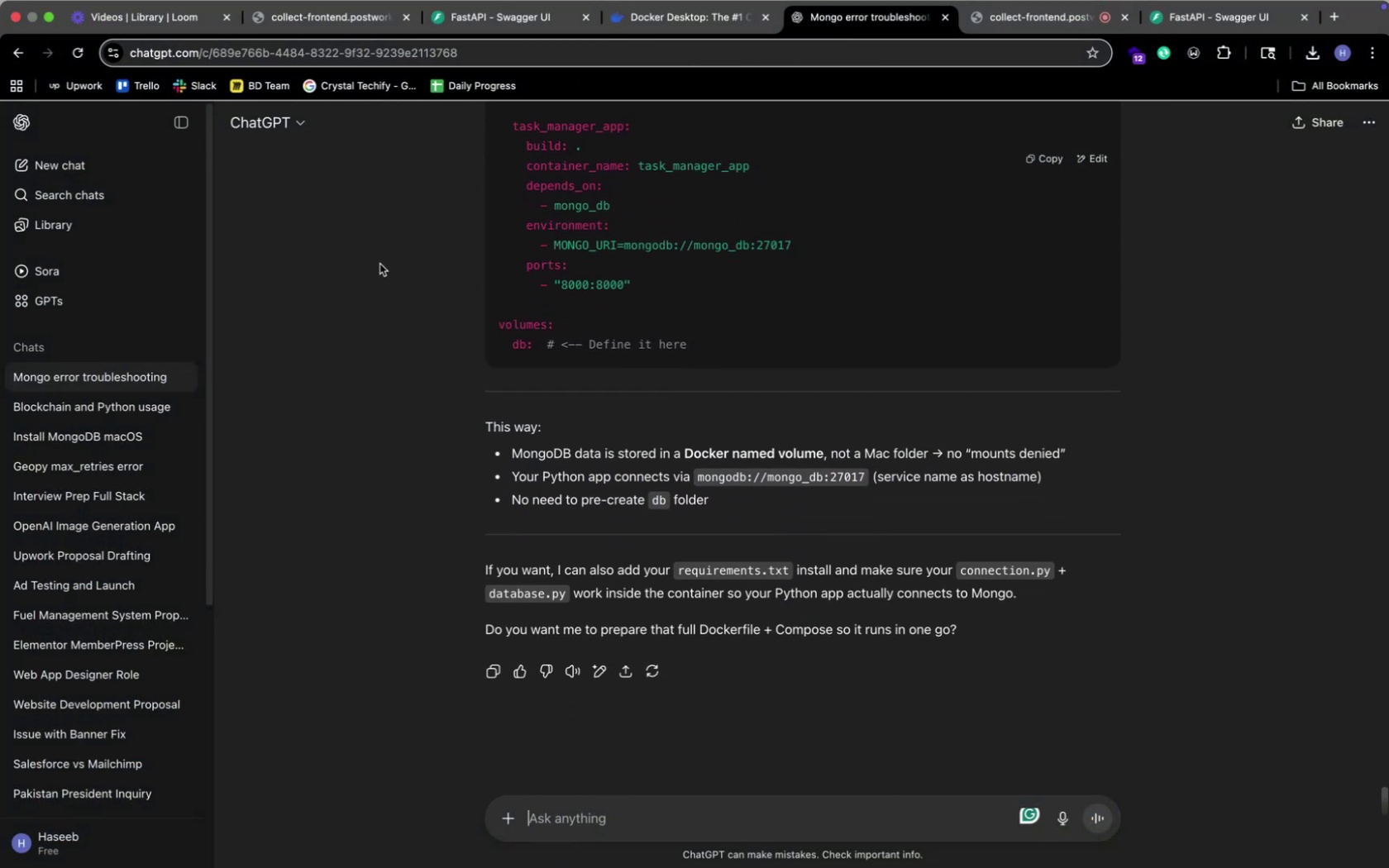 
key(Meta+CommandLeft)
 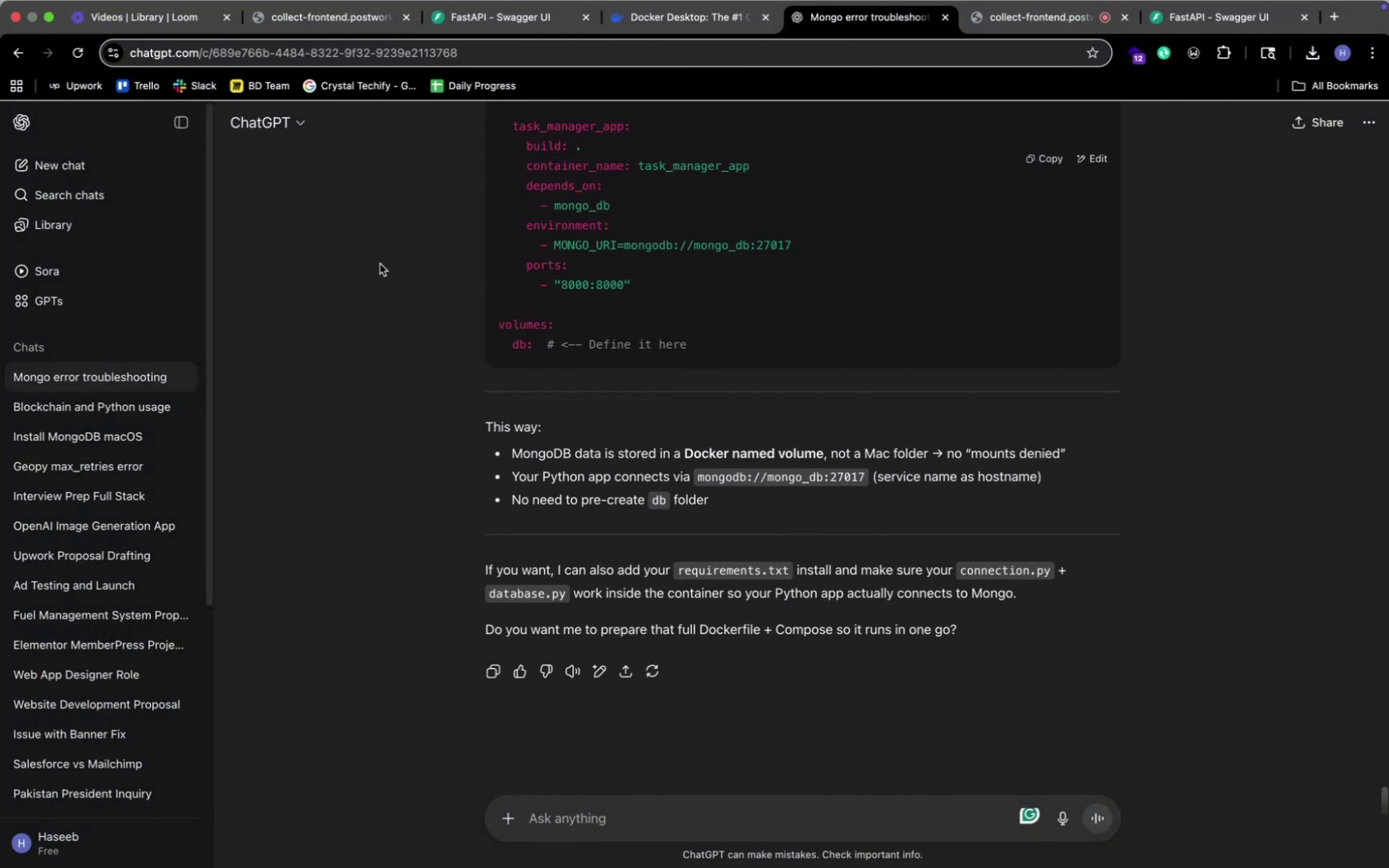 
key(Meta+Tab)
 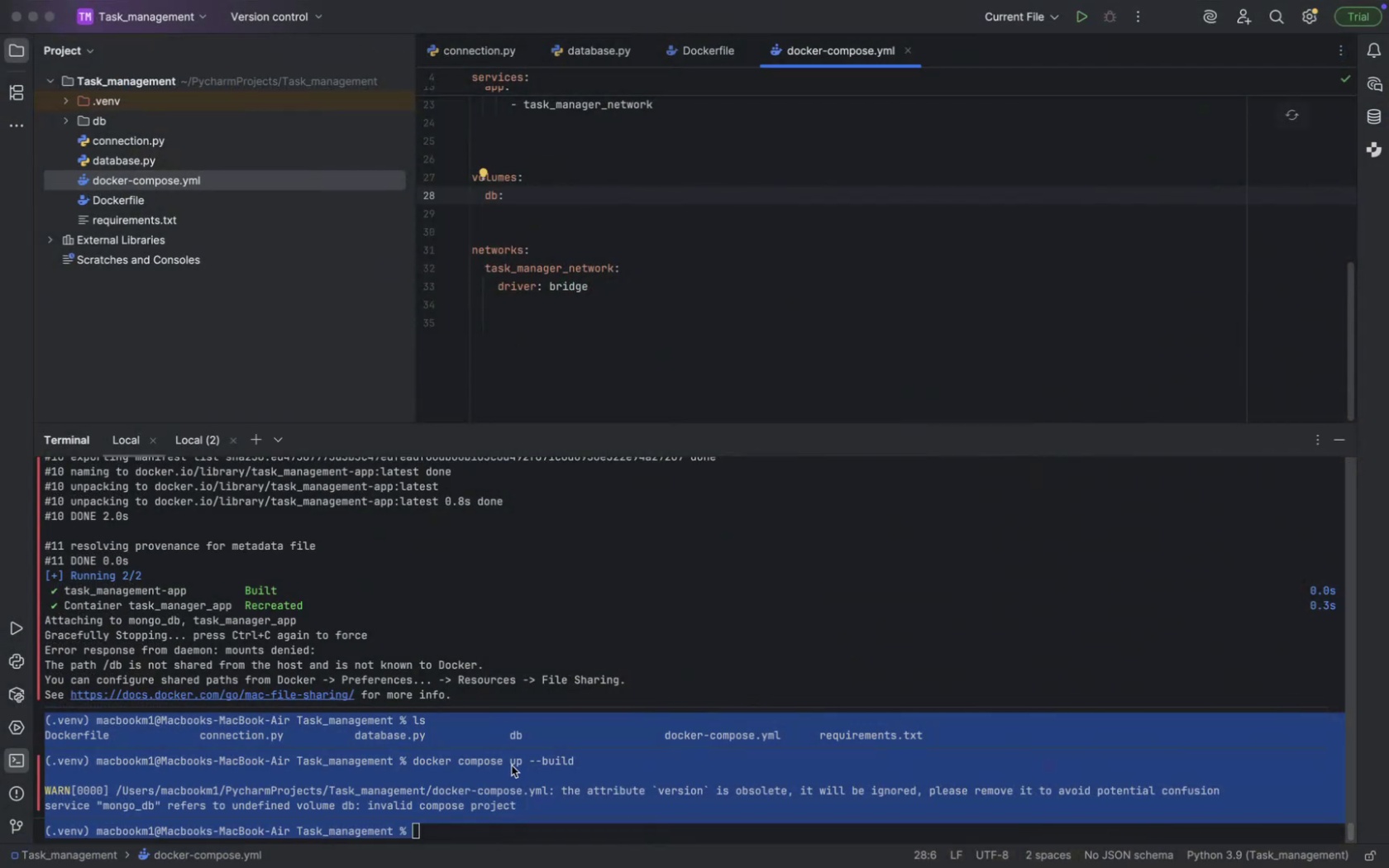 
left_click([517, 808])
 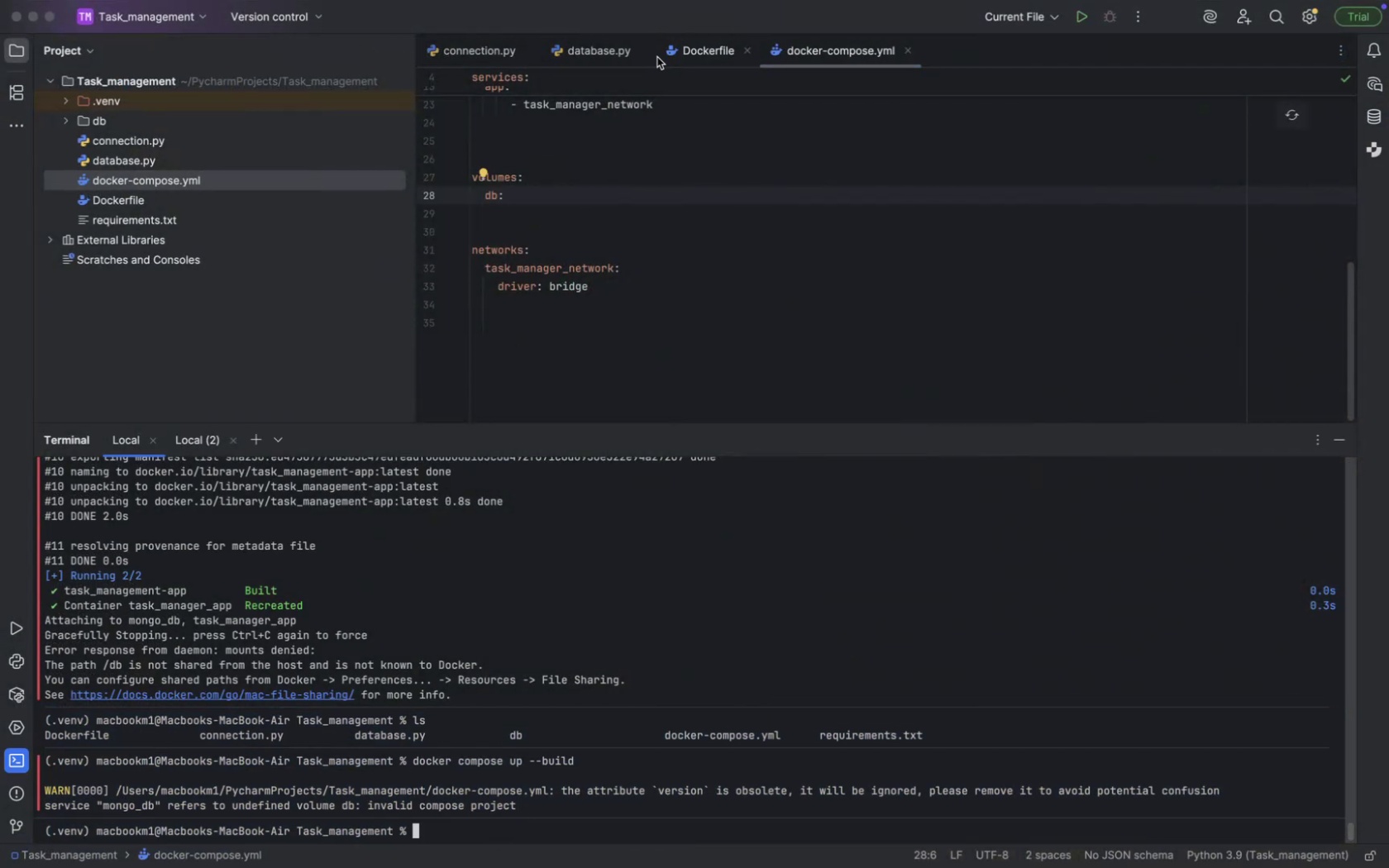 
left_click([675, 42])
 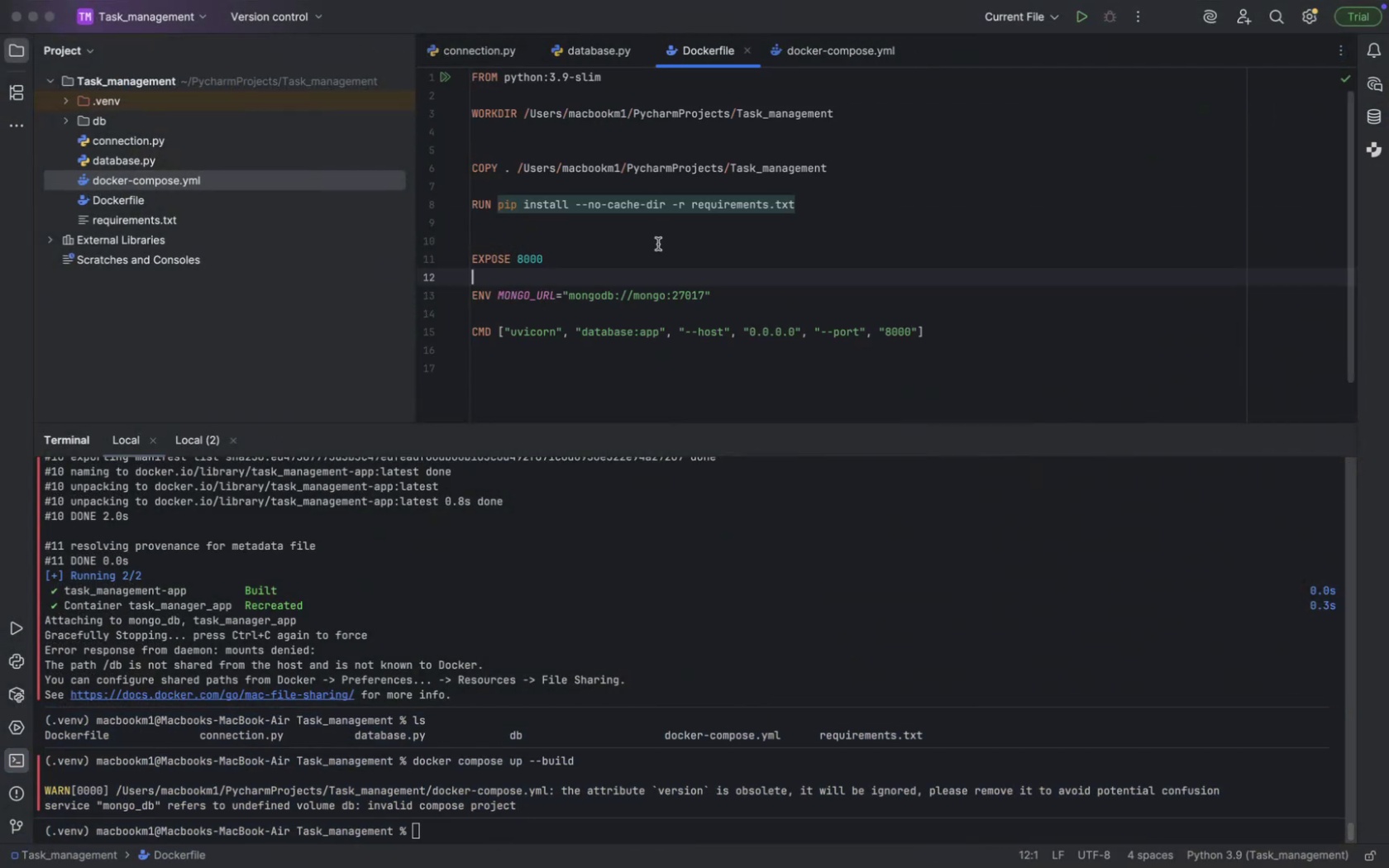 
scroll: coordinate [657, 250], scroll_direction: up, amount: 12.0
 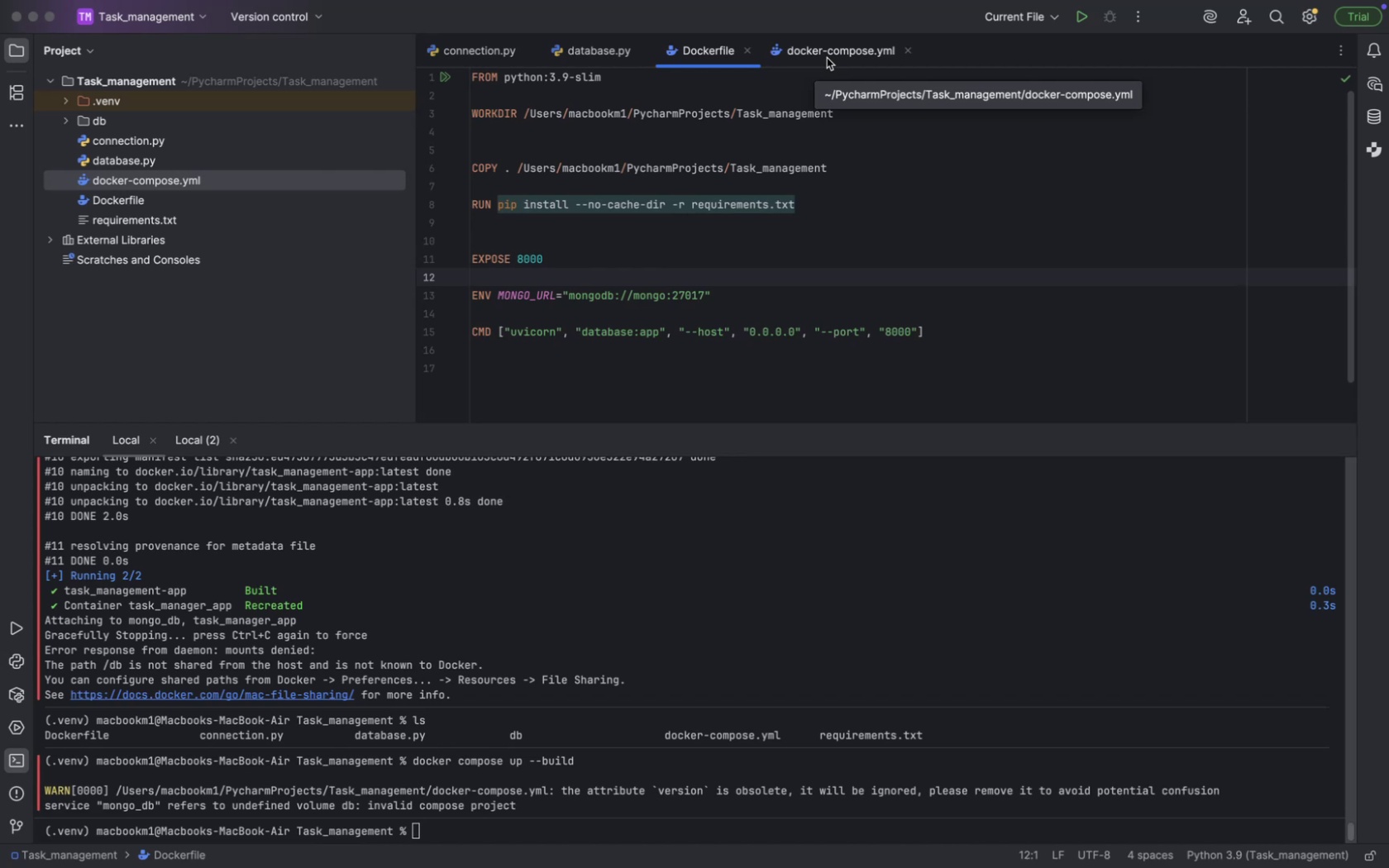 
wait(6.45)
 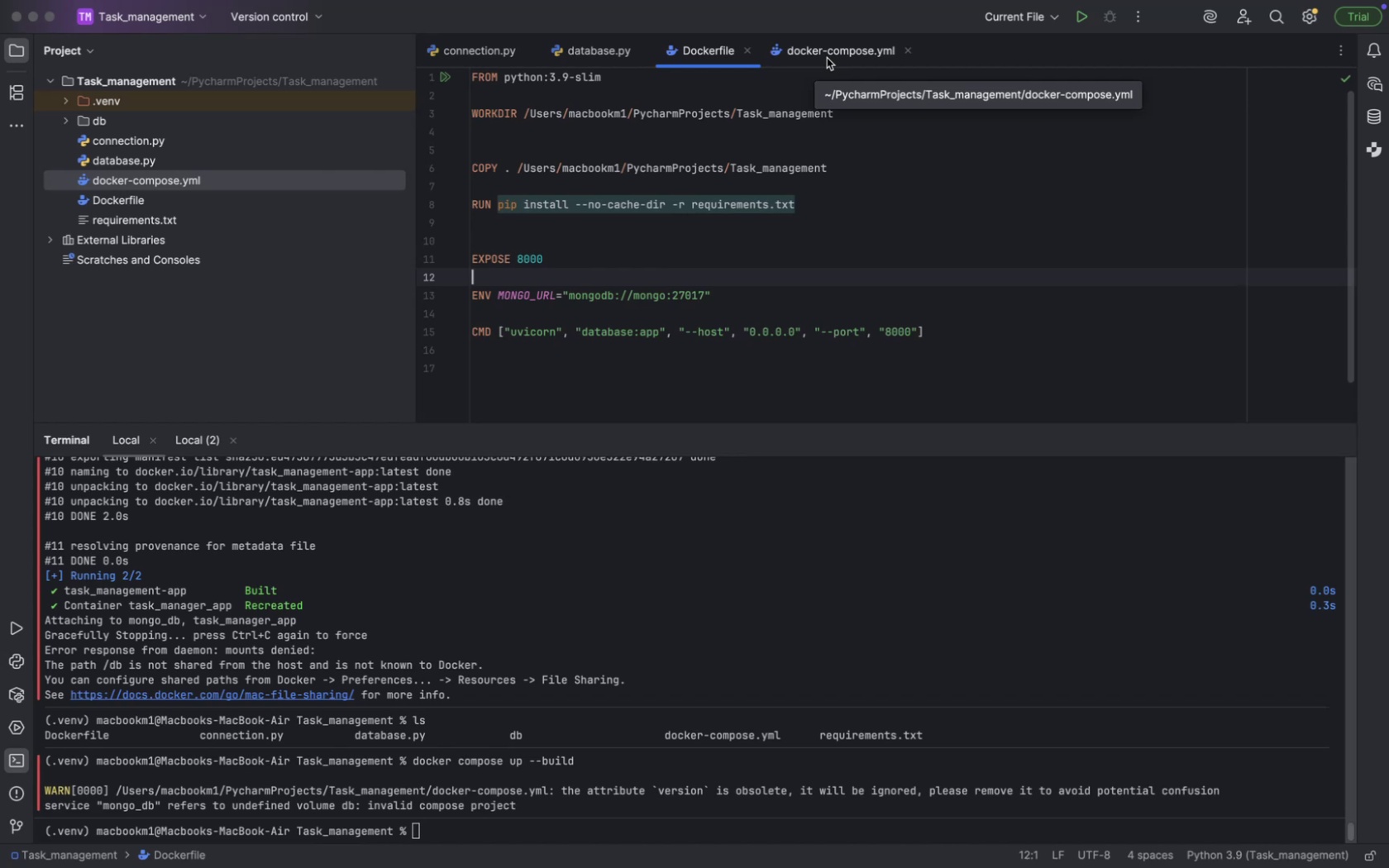 
left_click([826, 58])
 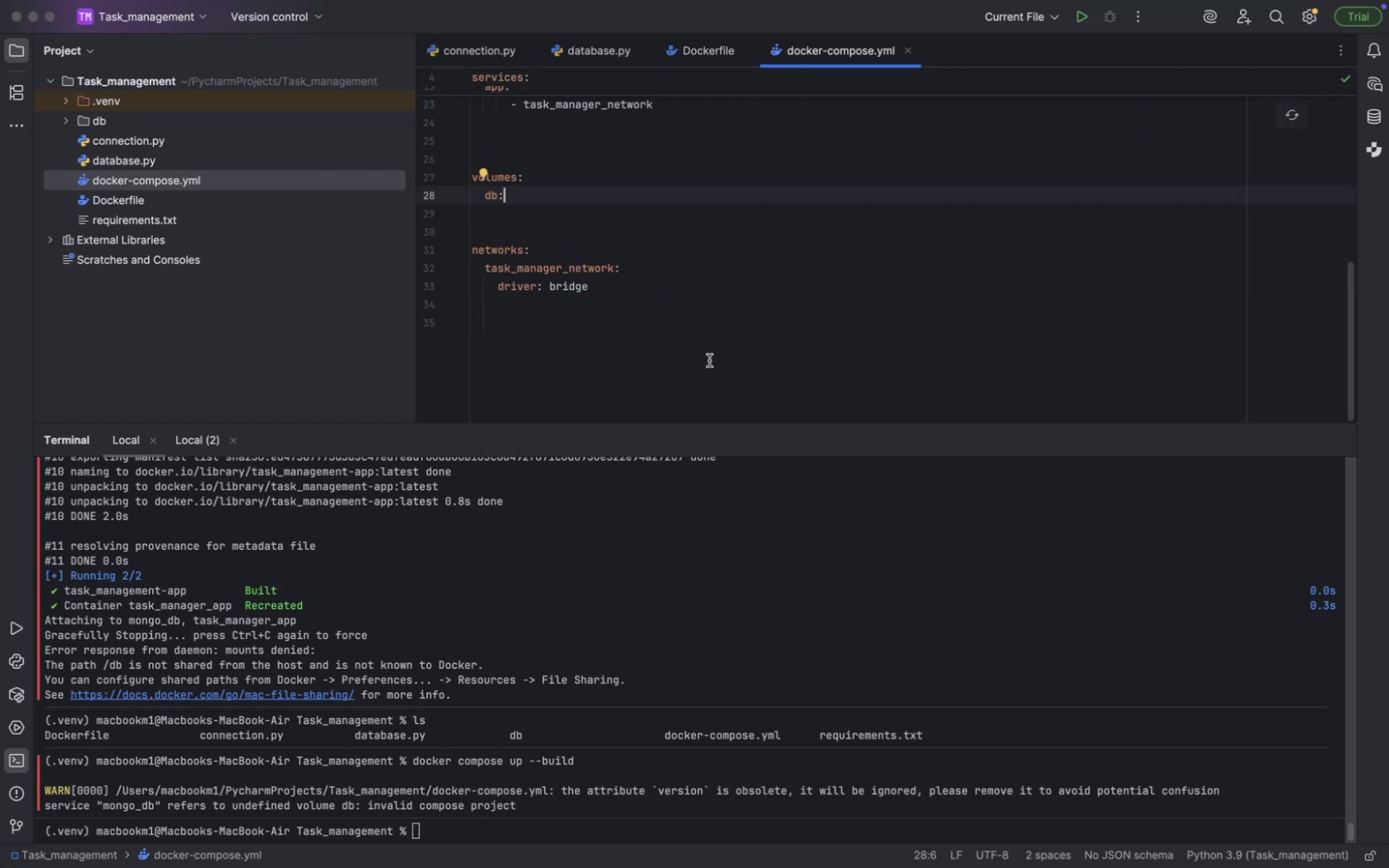 
key(Meta+CommandLeft)
 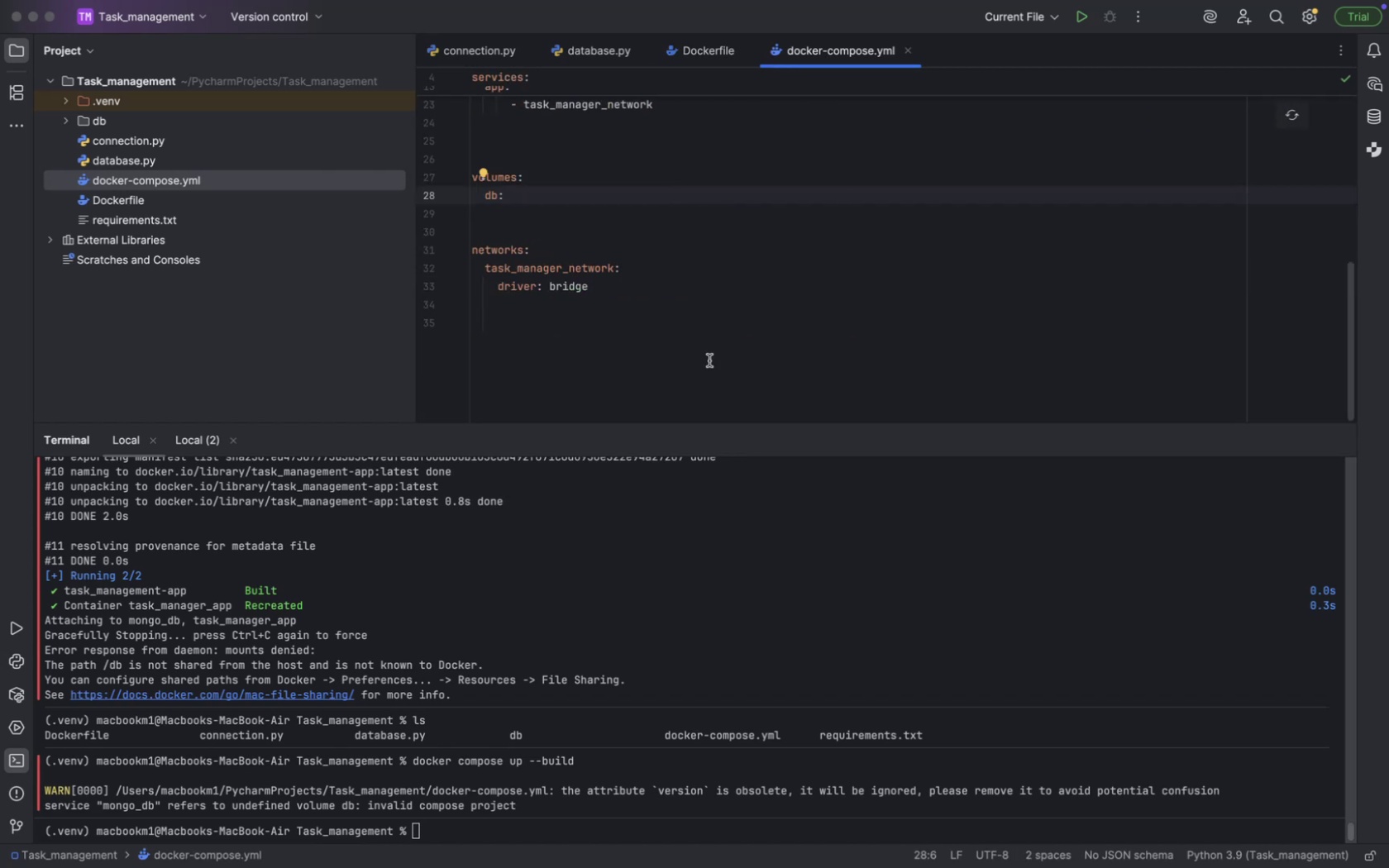 
key(Meta+Tab)
 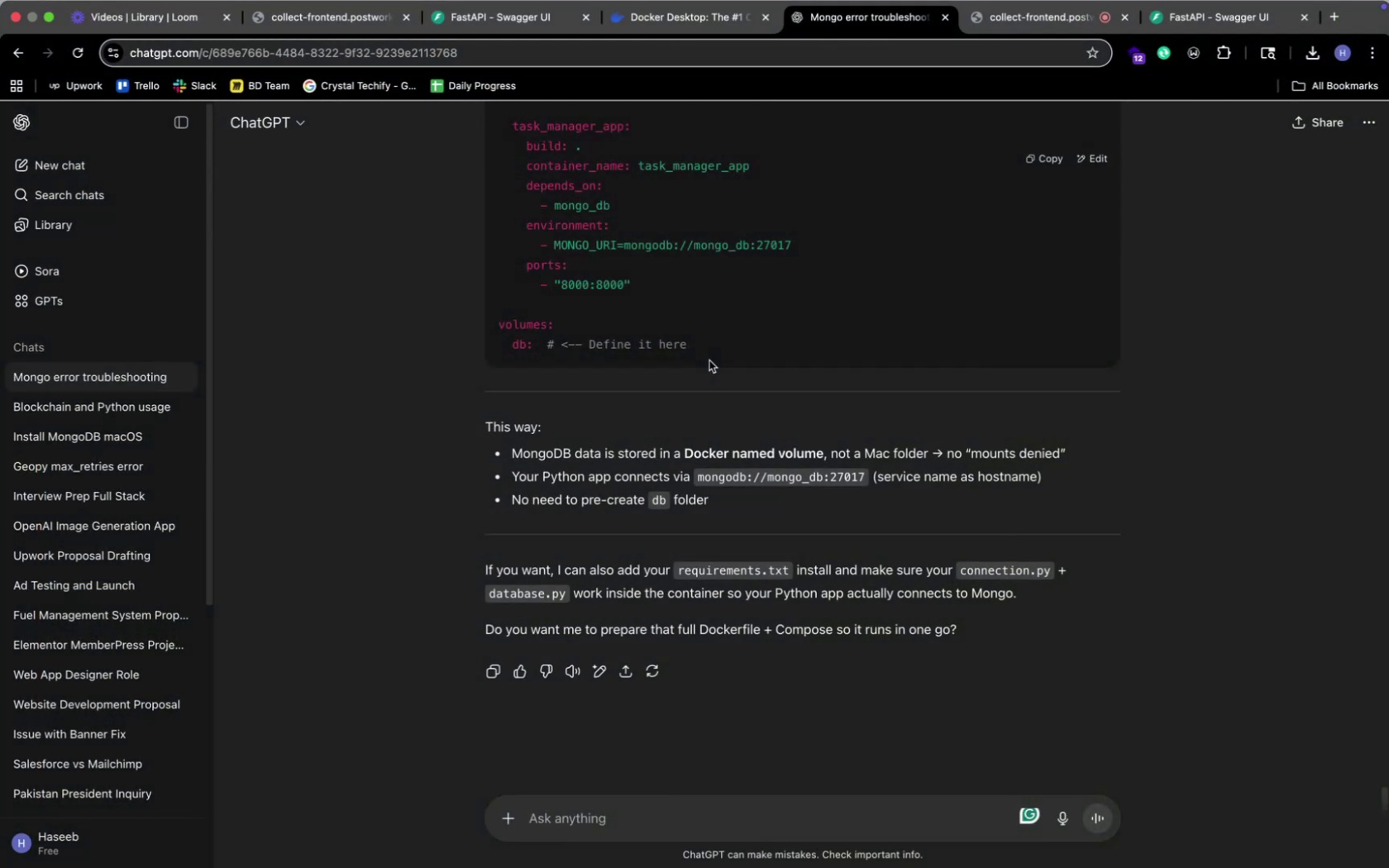 
scroll: coordinate [709, 360], scroll_direction: down, amount: 3.0
 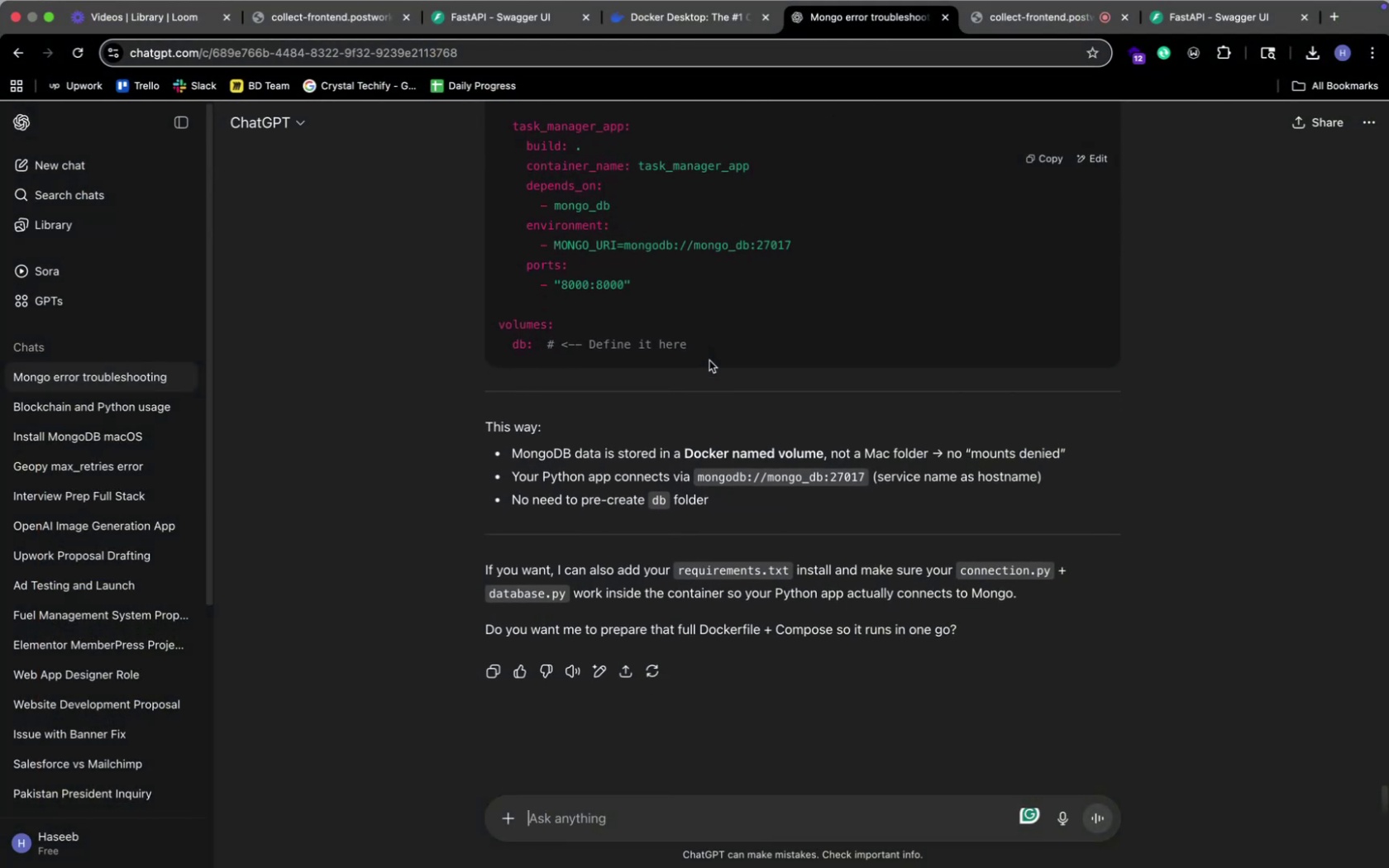 
key(Meta+CommandLeft)
 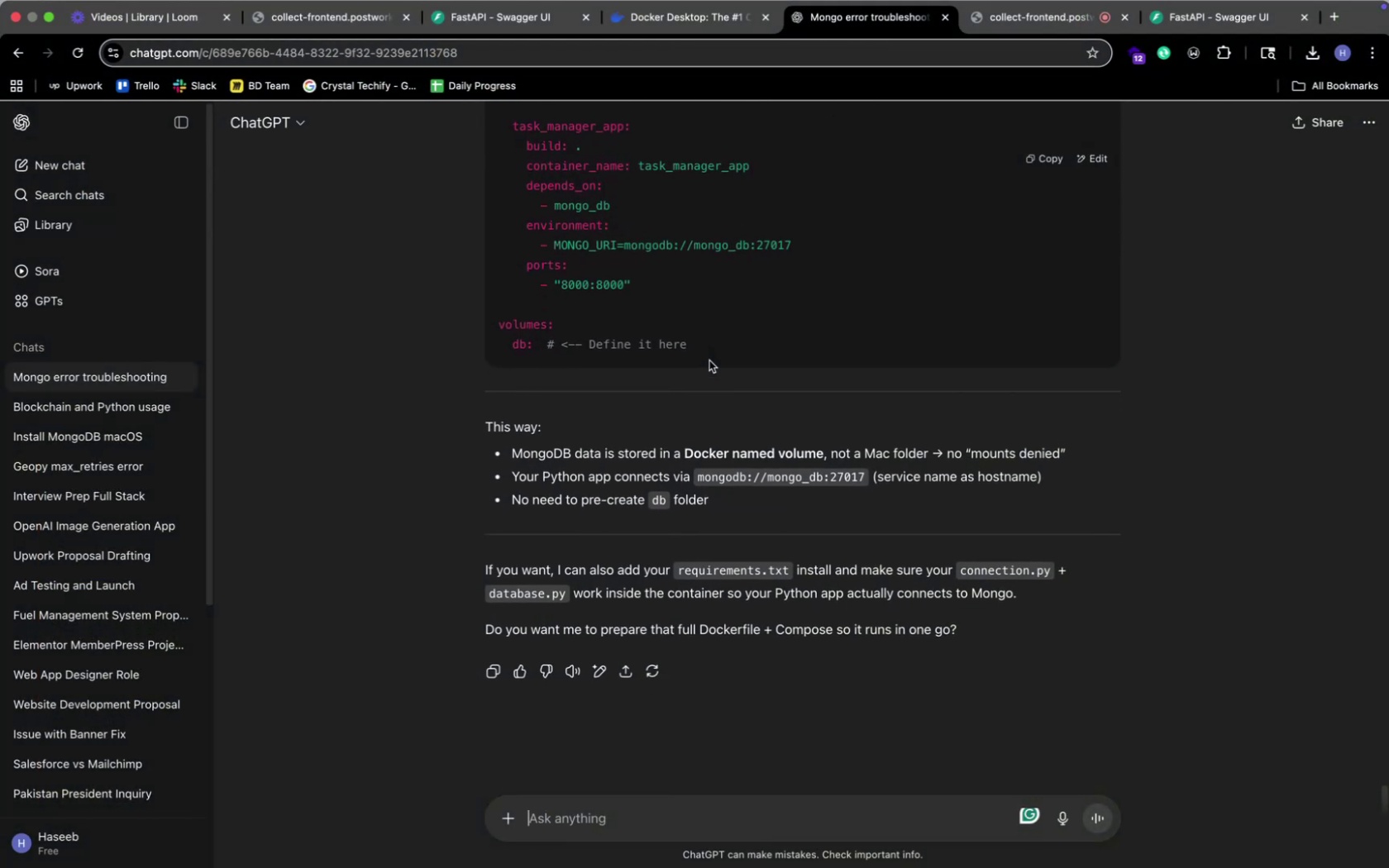 
key(Meta+Tab)
 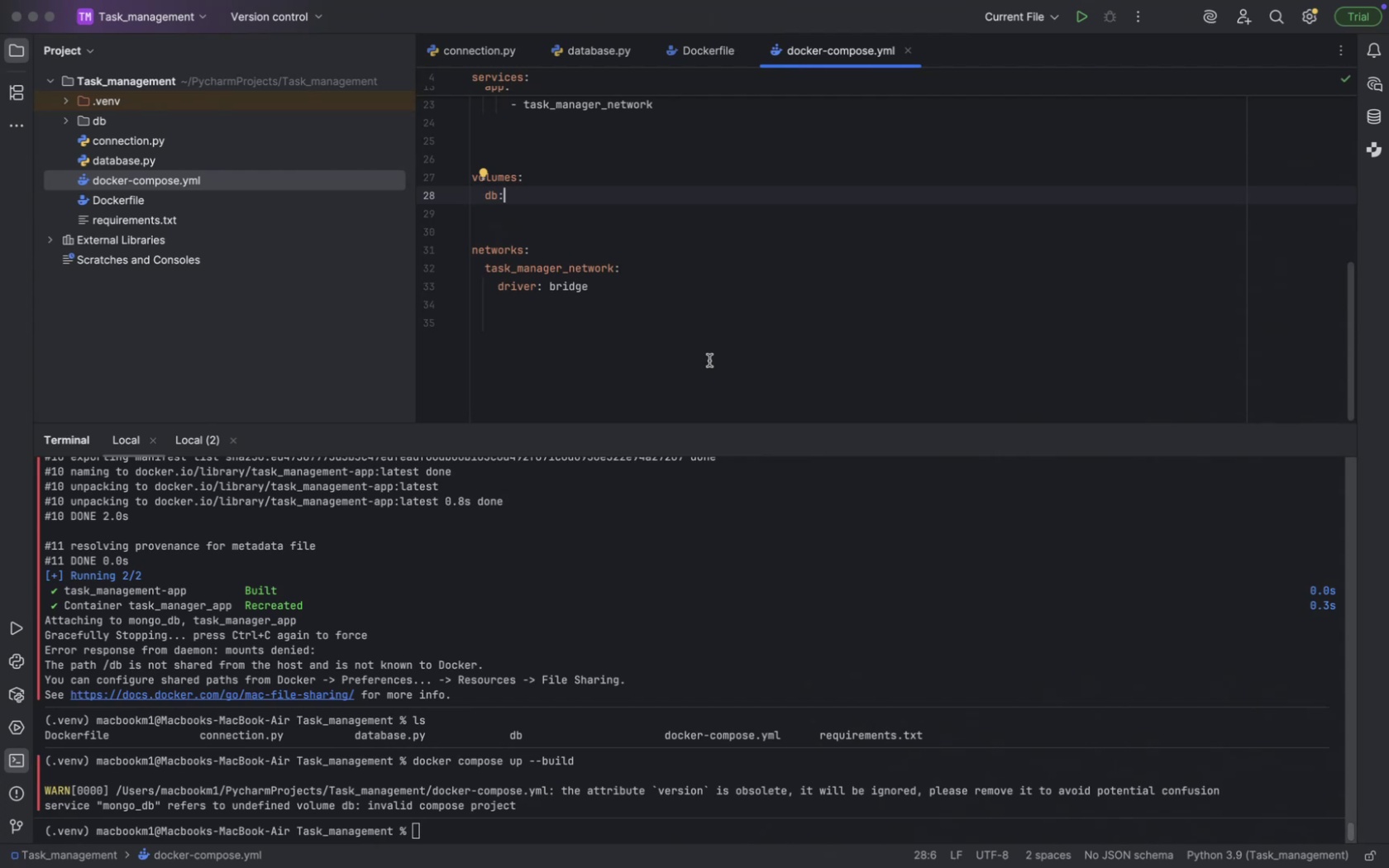 
key(ArrowUp)
 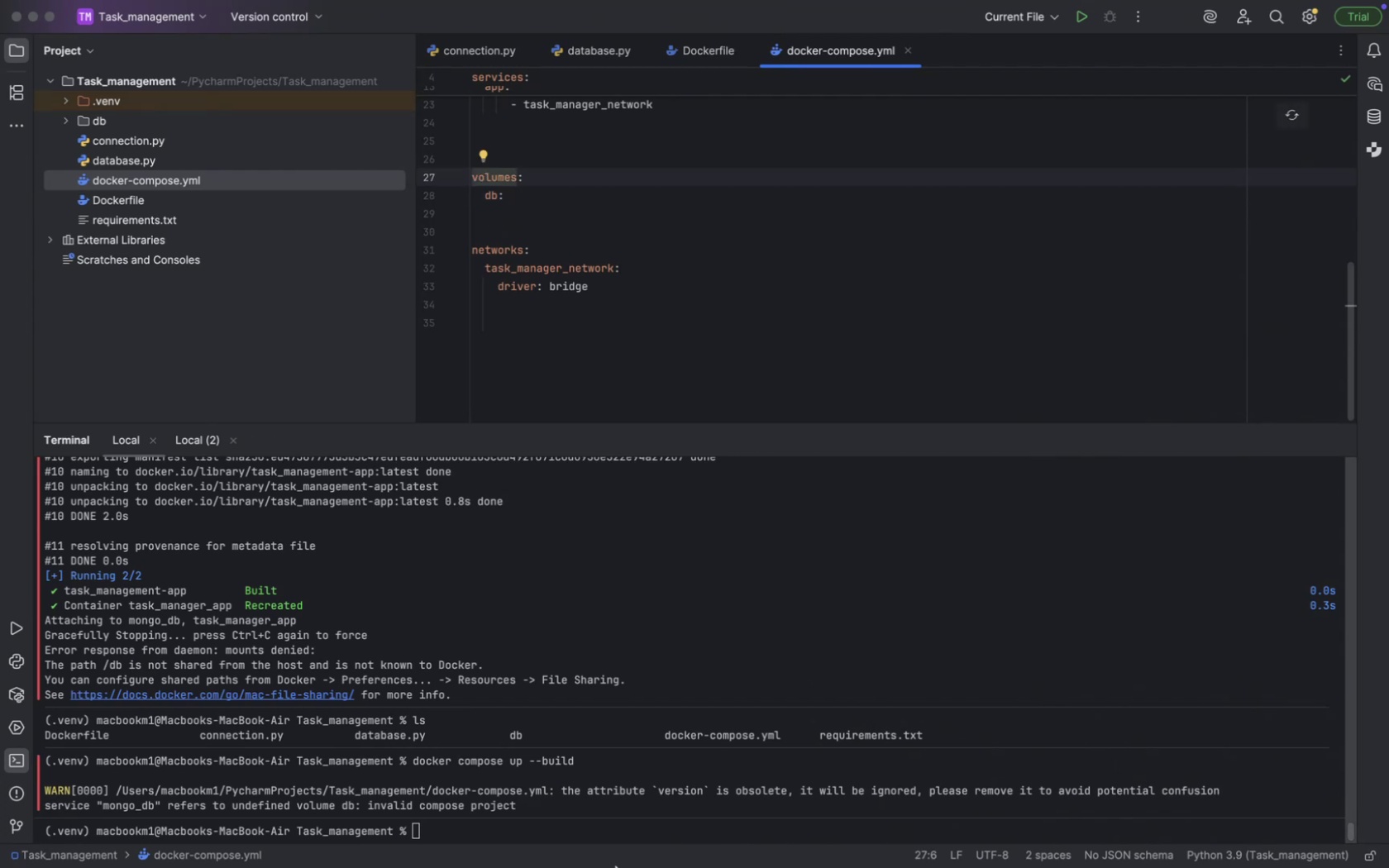 
left_click([609, 848])
 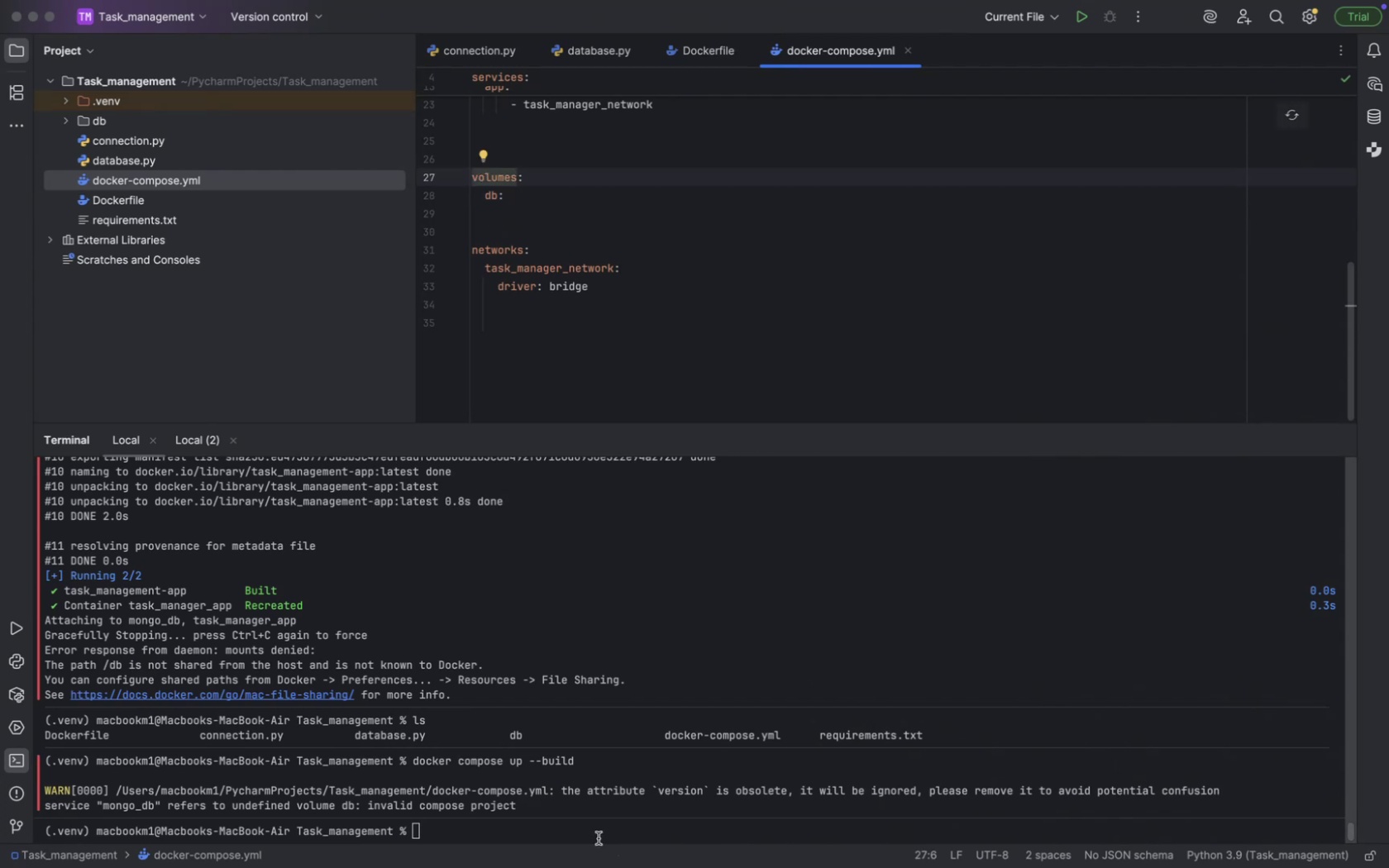 
left_click([577, 819])
 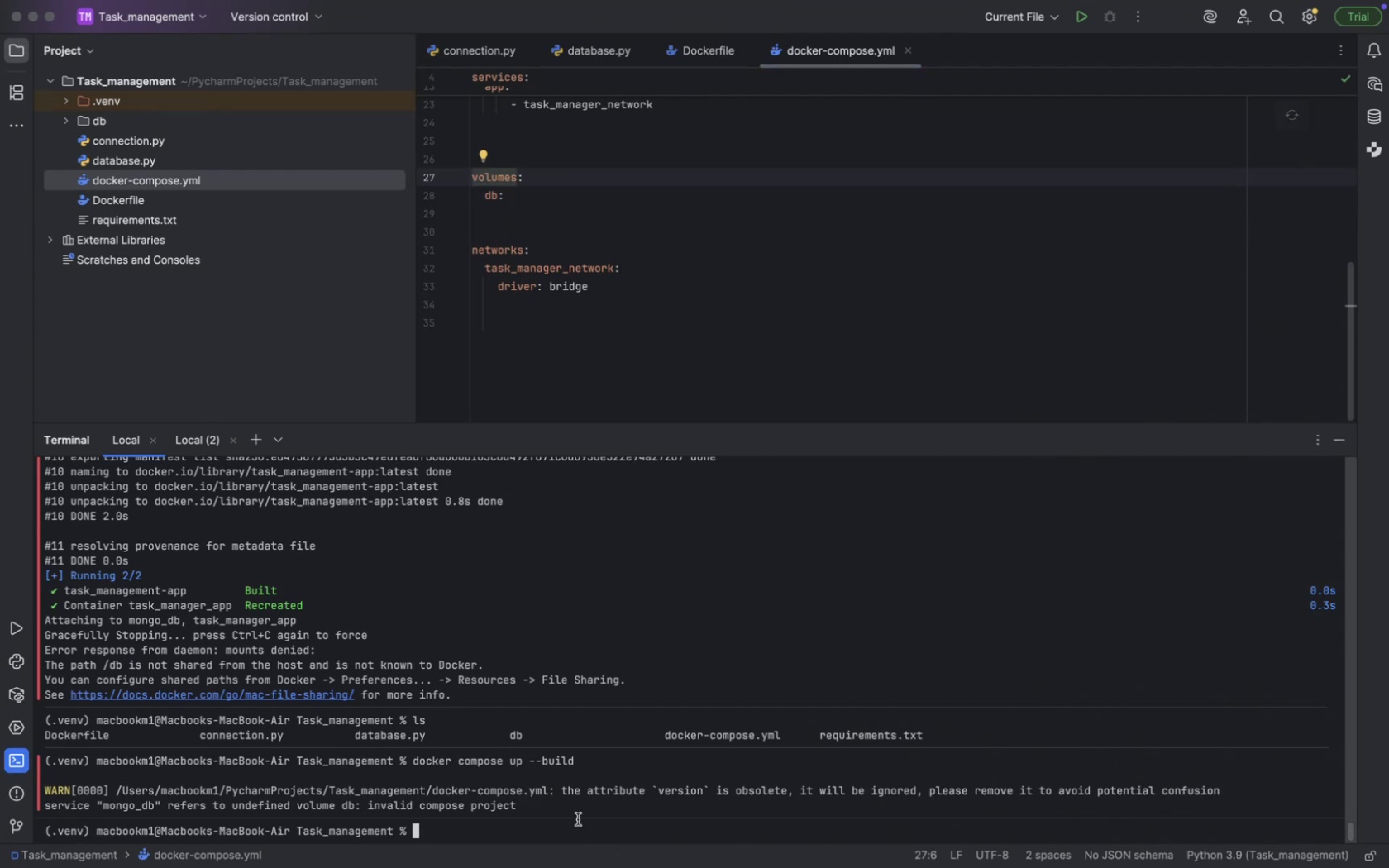 
key(ArrowUp)
 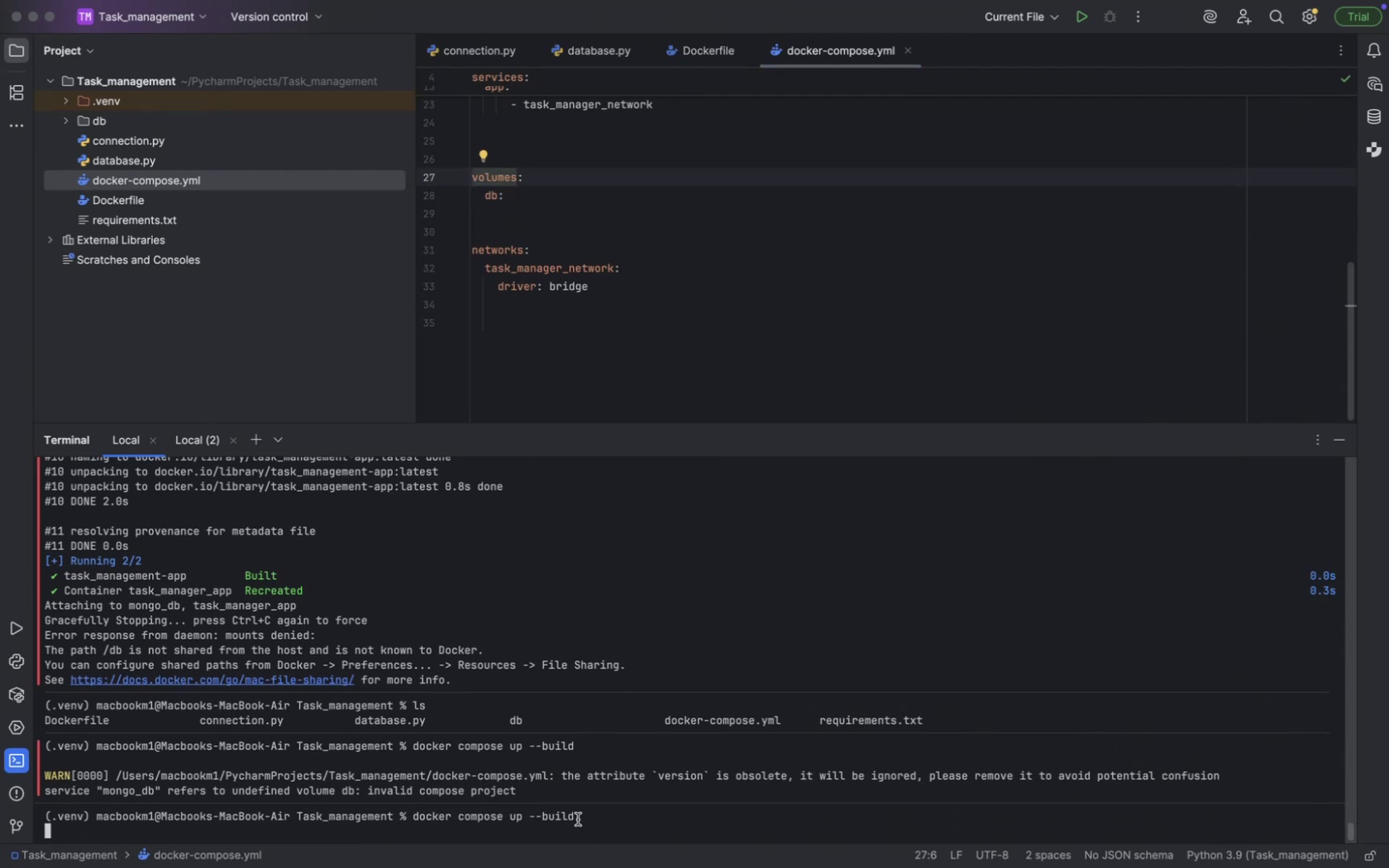 
key(Enter)
 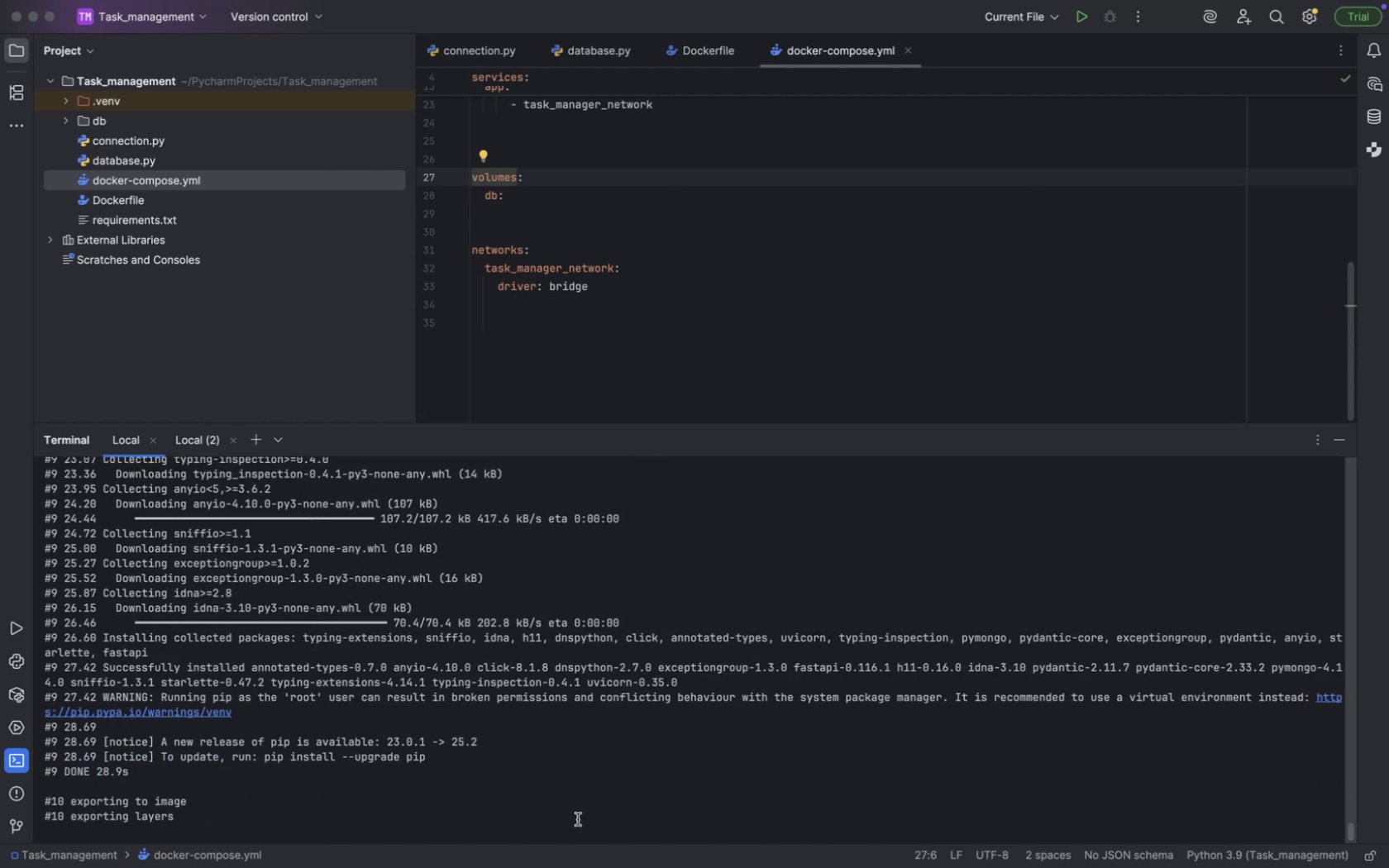 
wait(37.26)
 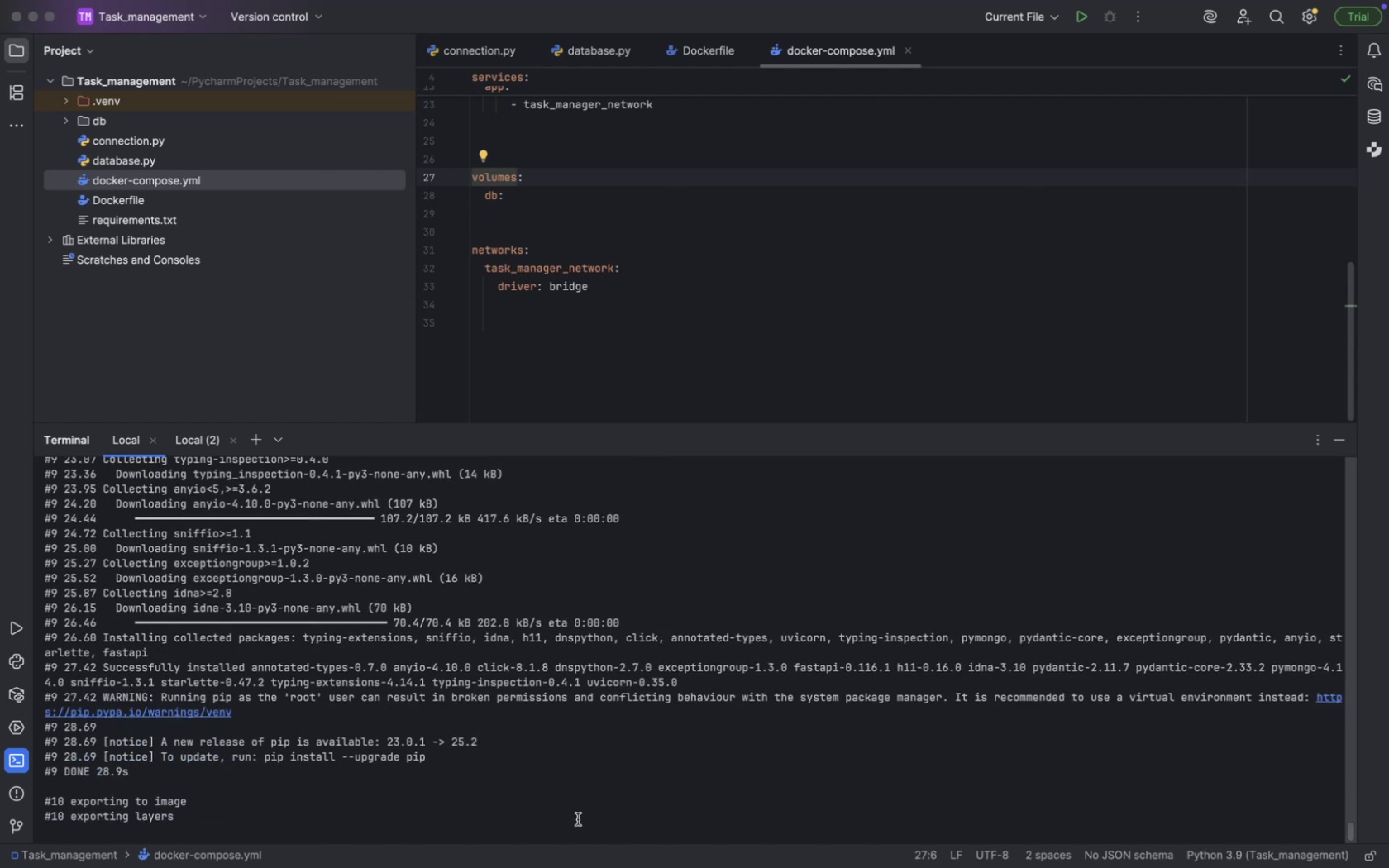 
scroll: coordinate [577, 819], scroll_direction: up, amount: 222.0
 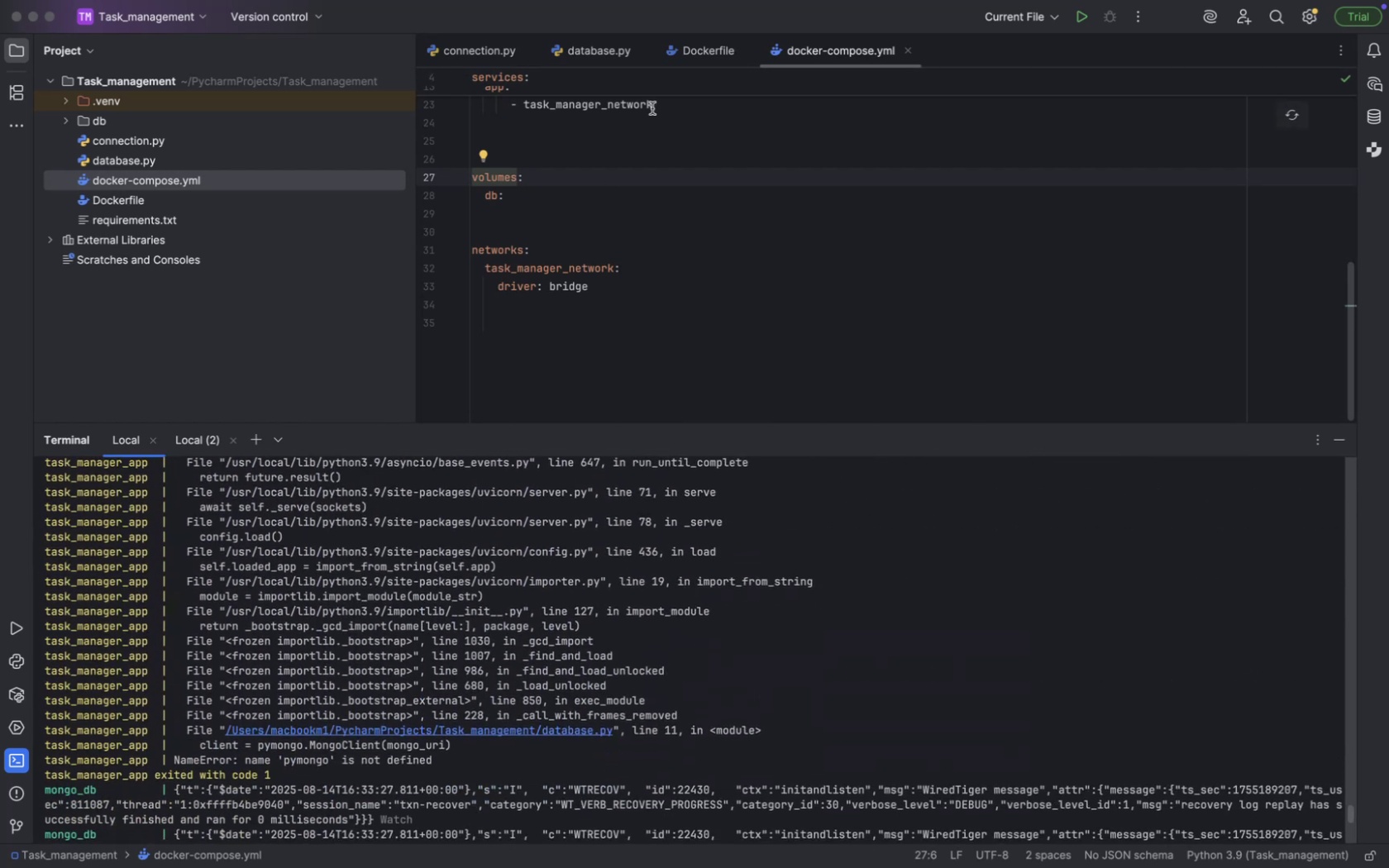 
wait(5.2)
 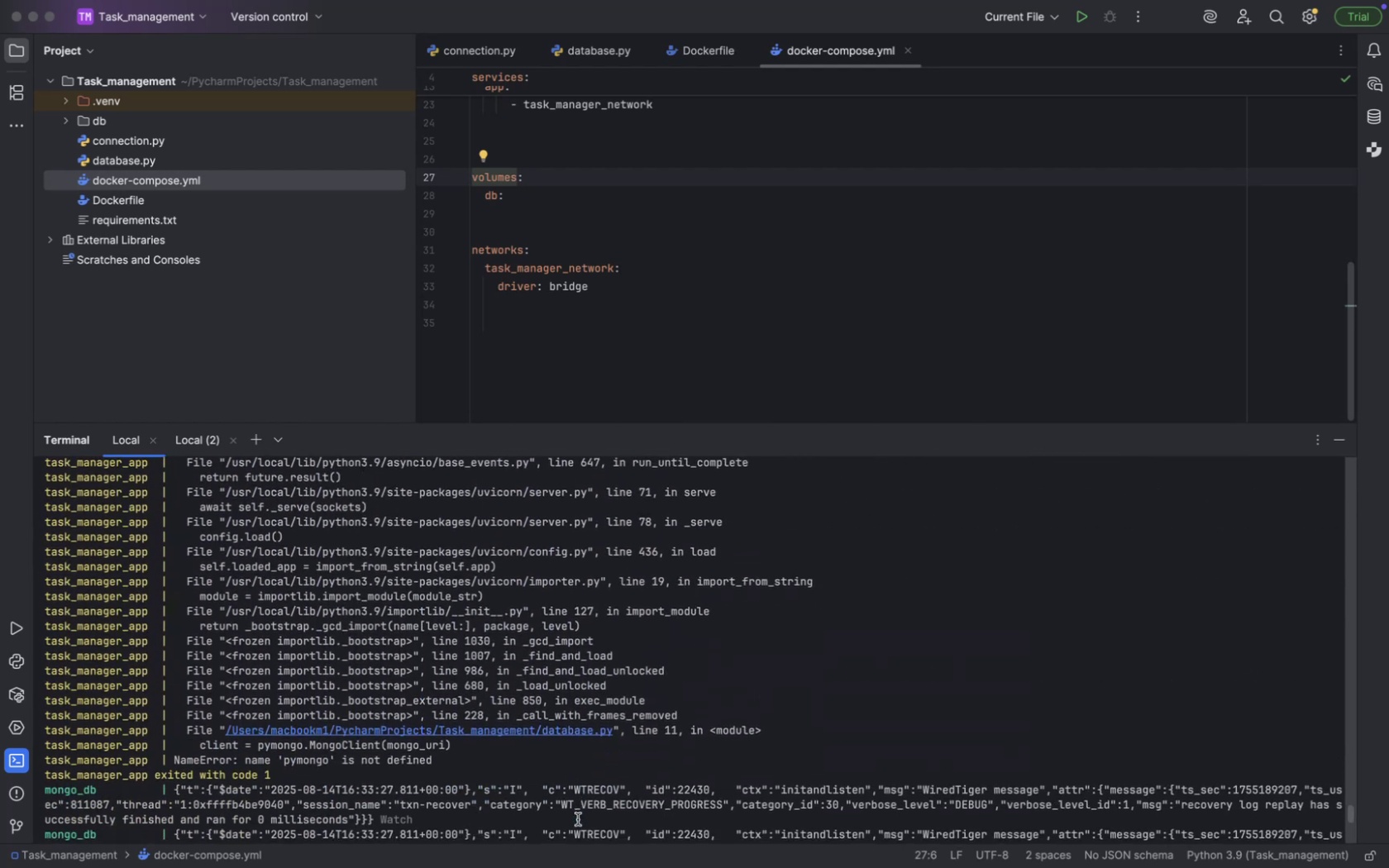 
double_click([165, 217])
 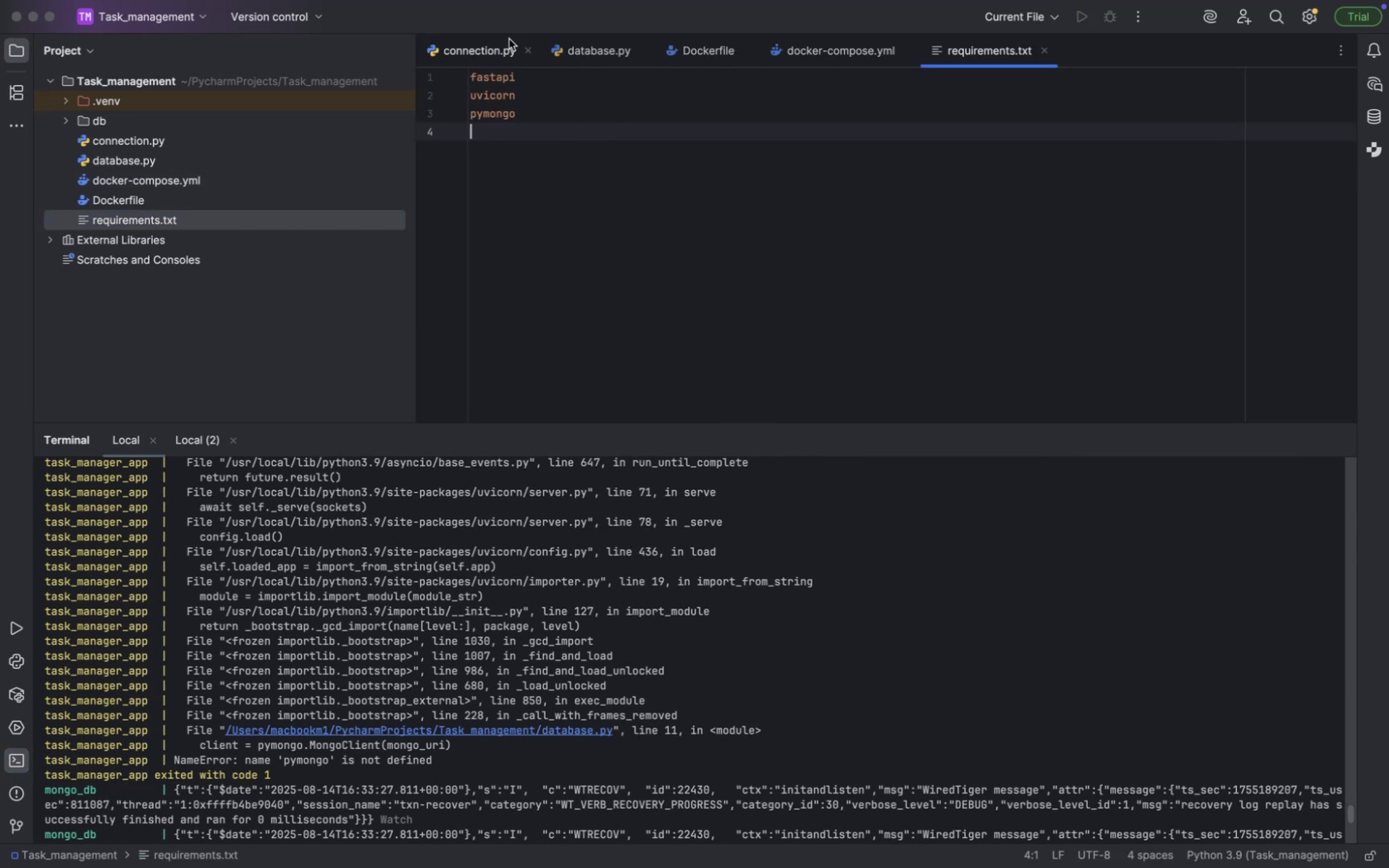 
left_click([580, 47])
 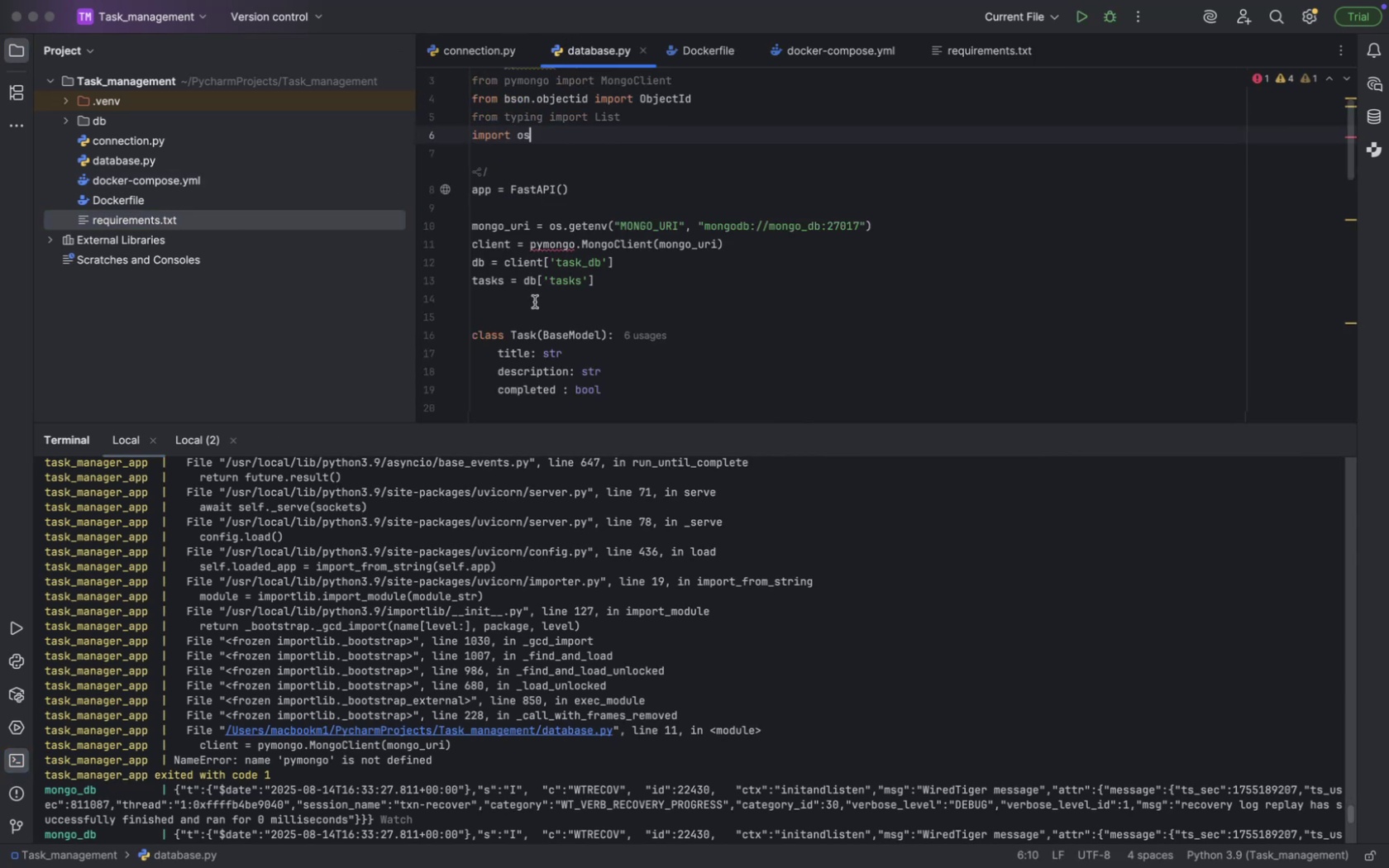 
scroll: coordinate [570, 198], scroll_direction: down, amount: 5.0
 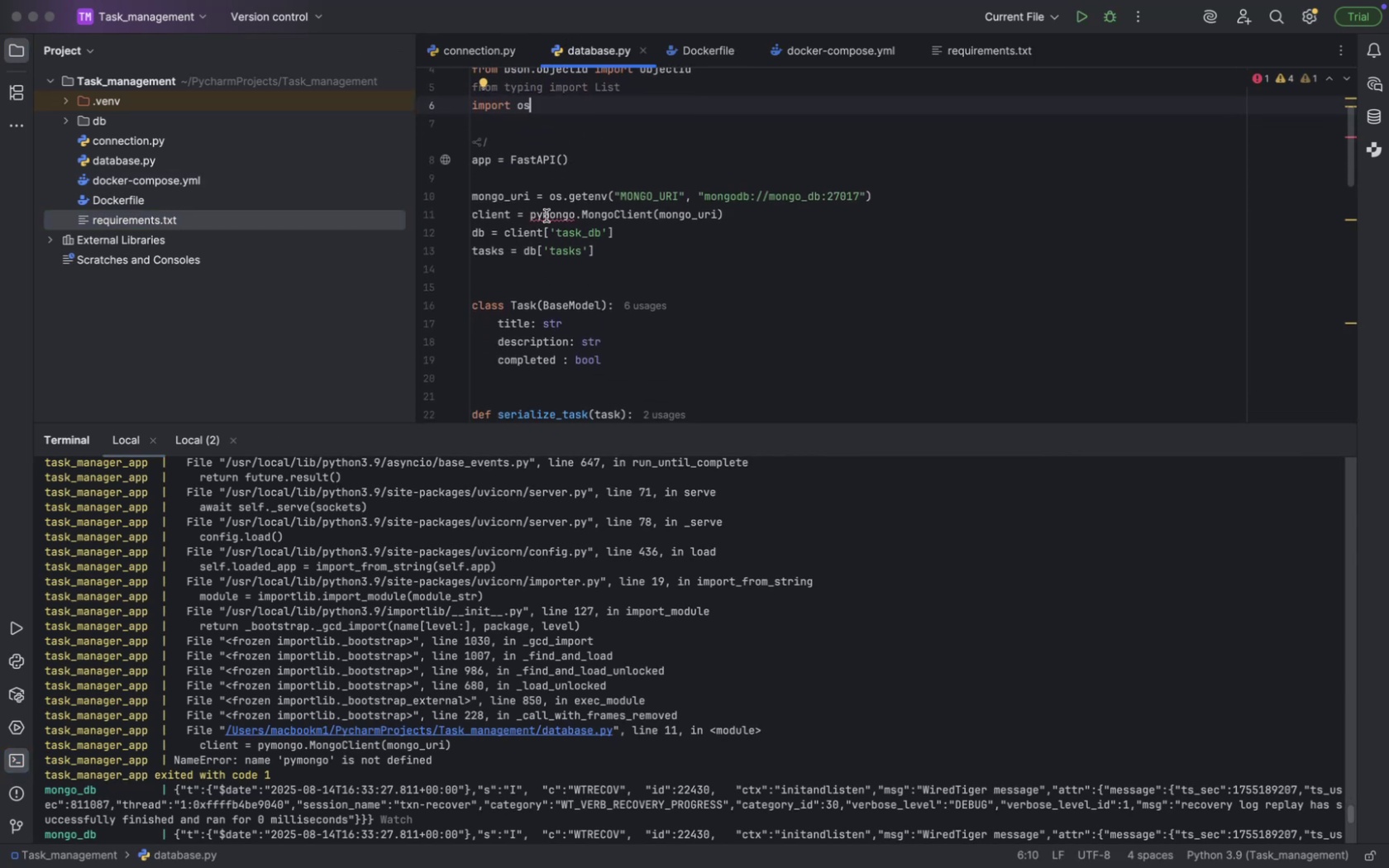 
left_click([547, 217])
 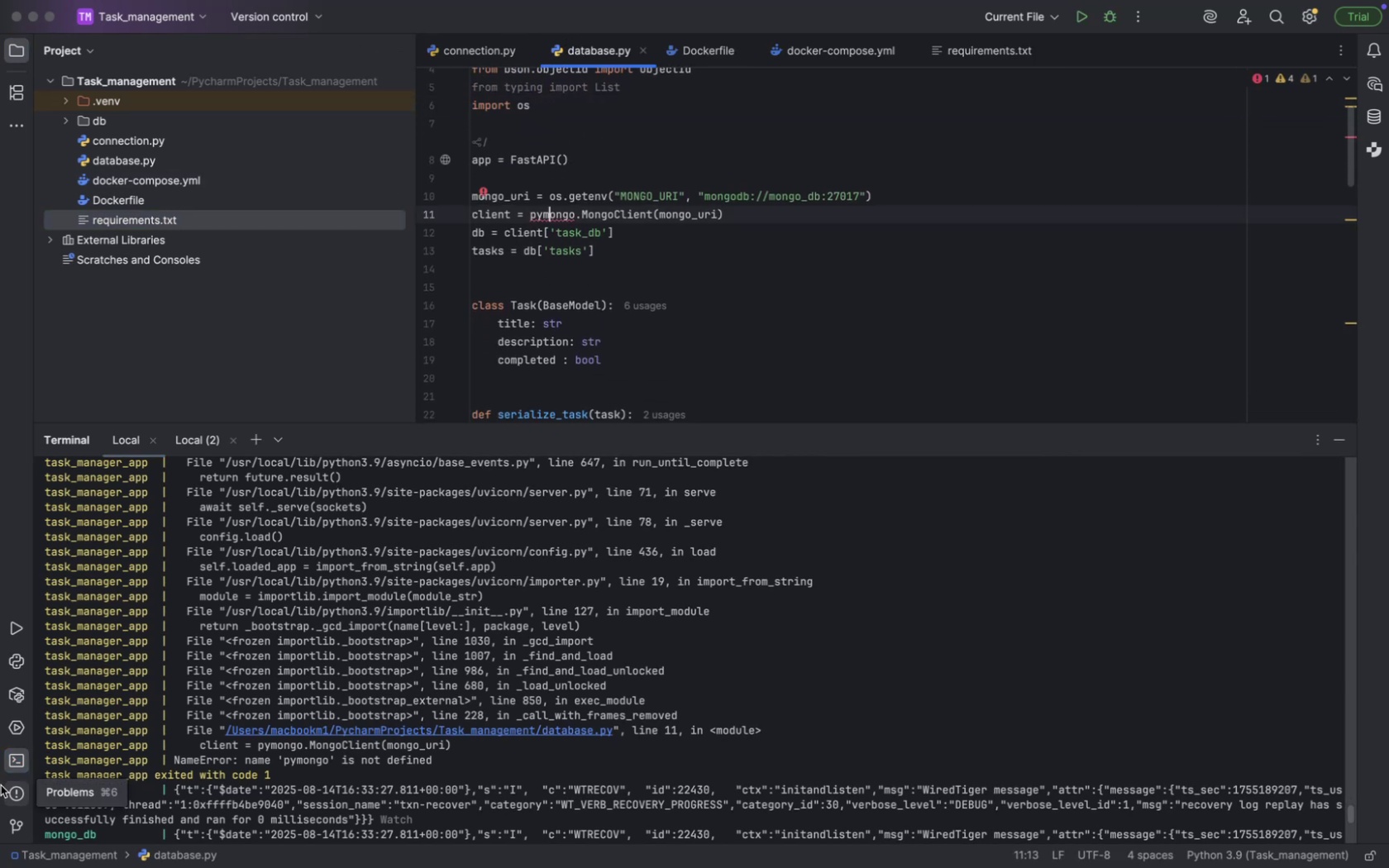 
left_click([10, 761])
 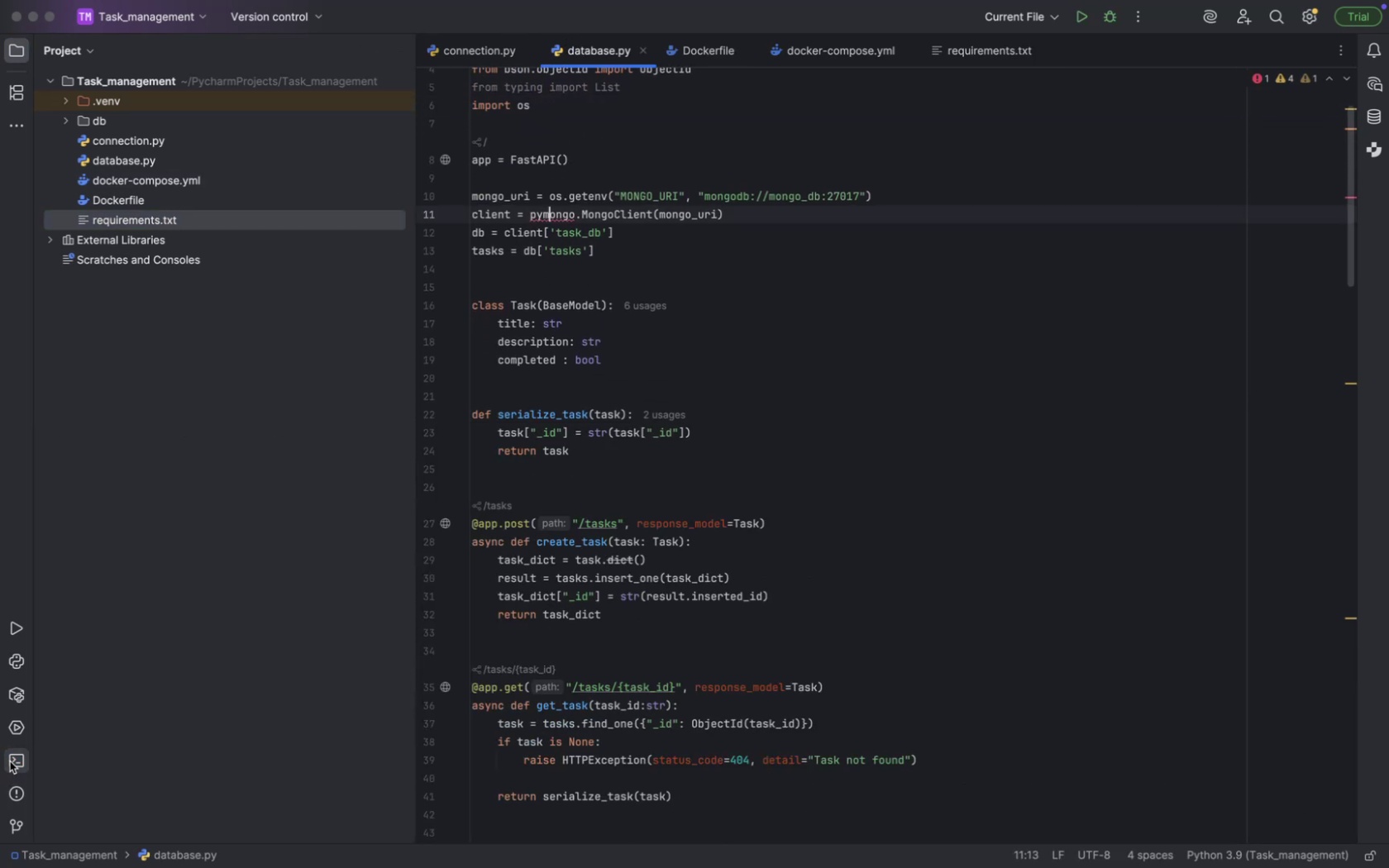 
left_click([10, 761])
 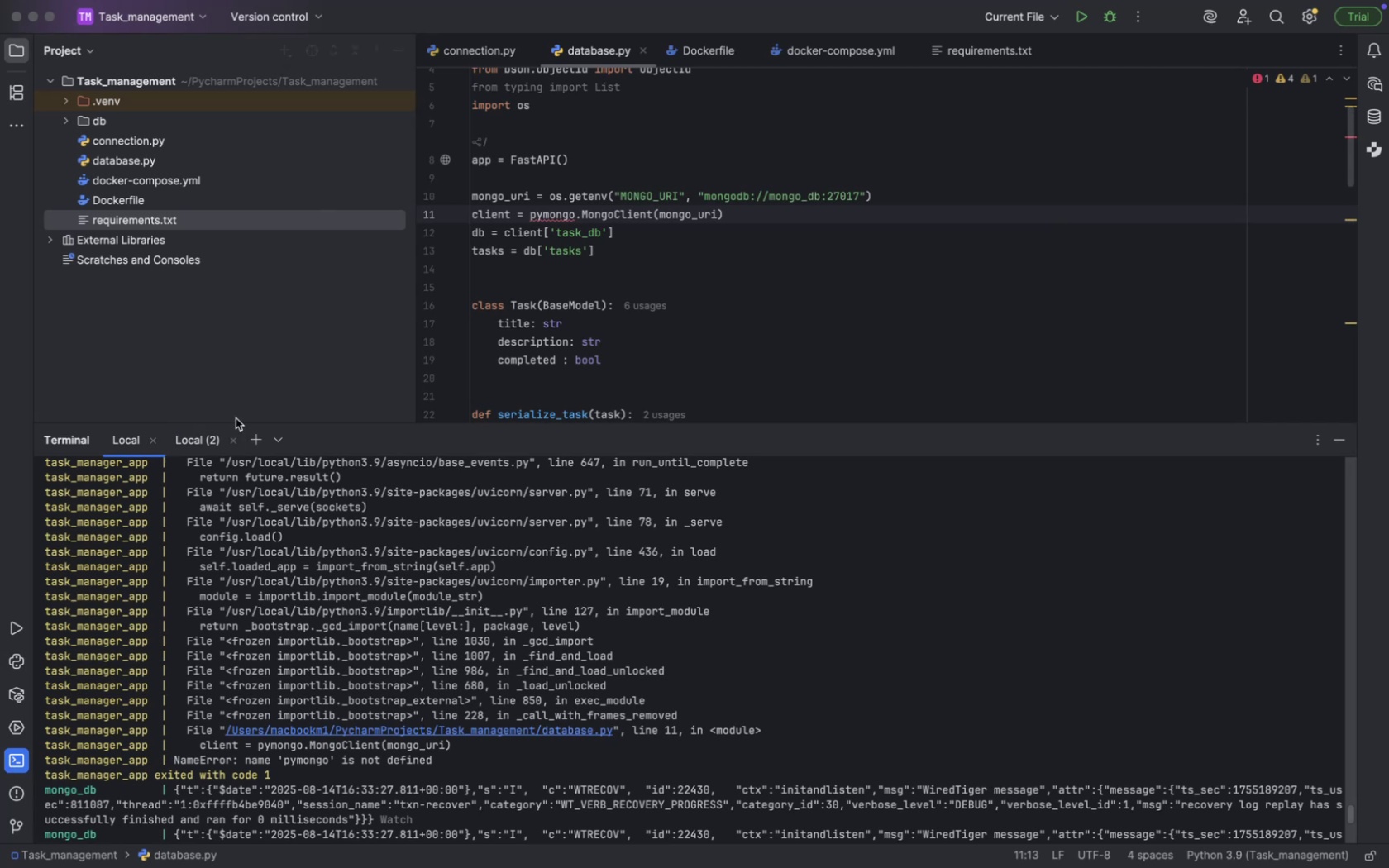 
left_click([198, 436])
 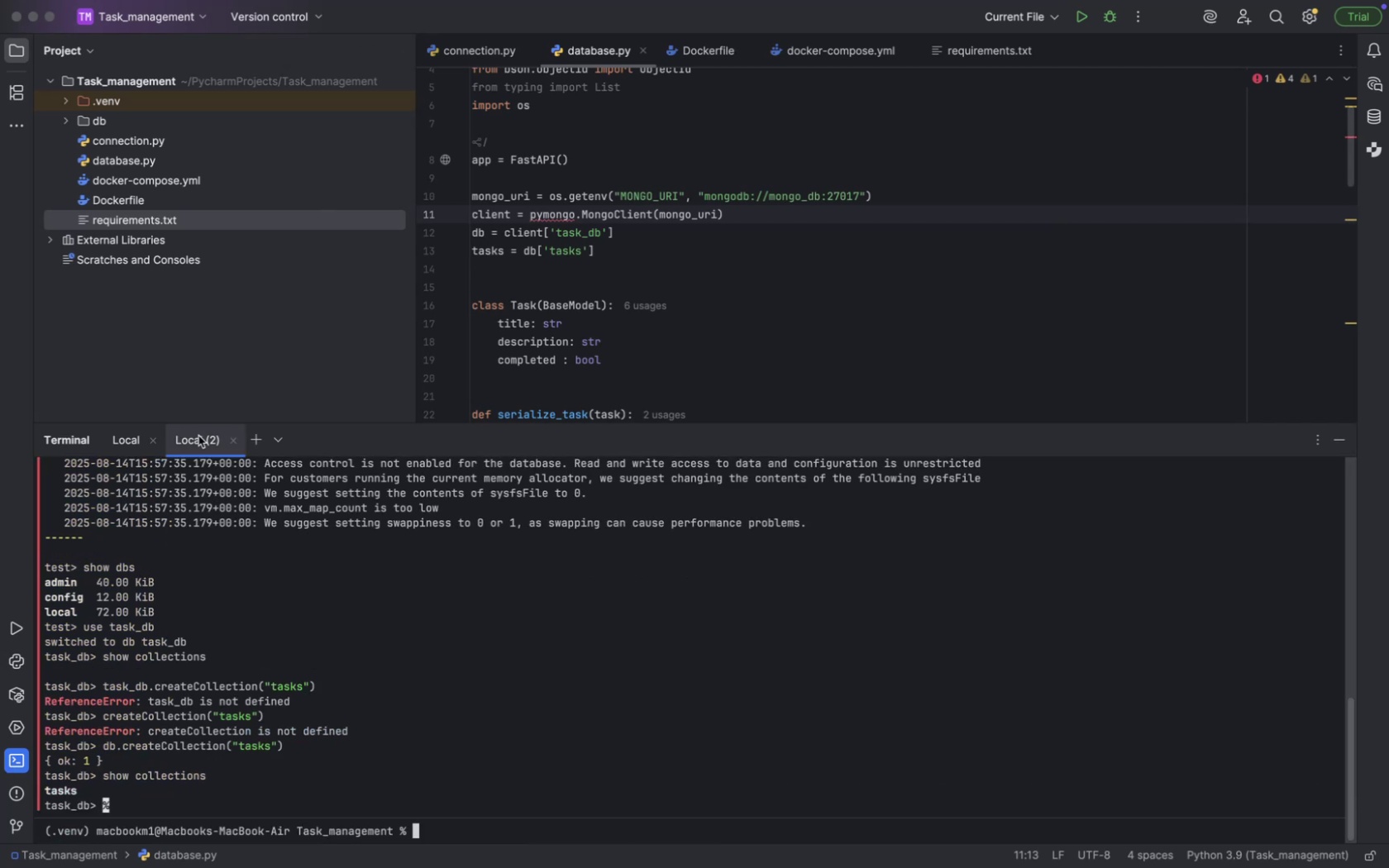 
mouse_move([555, 850])
 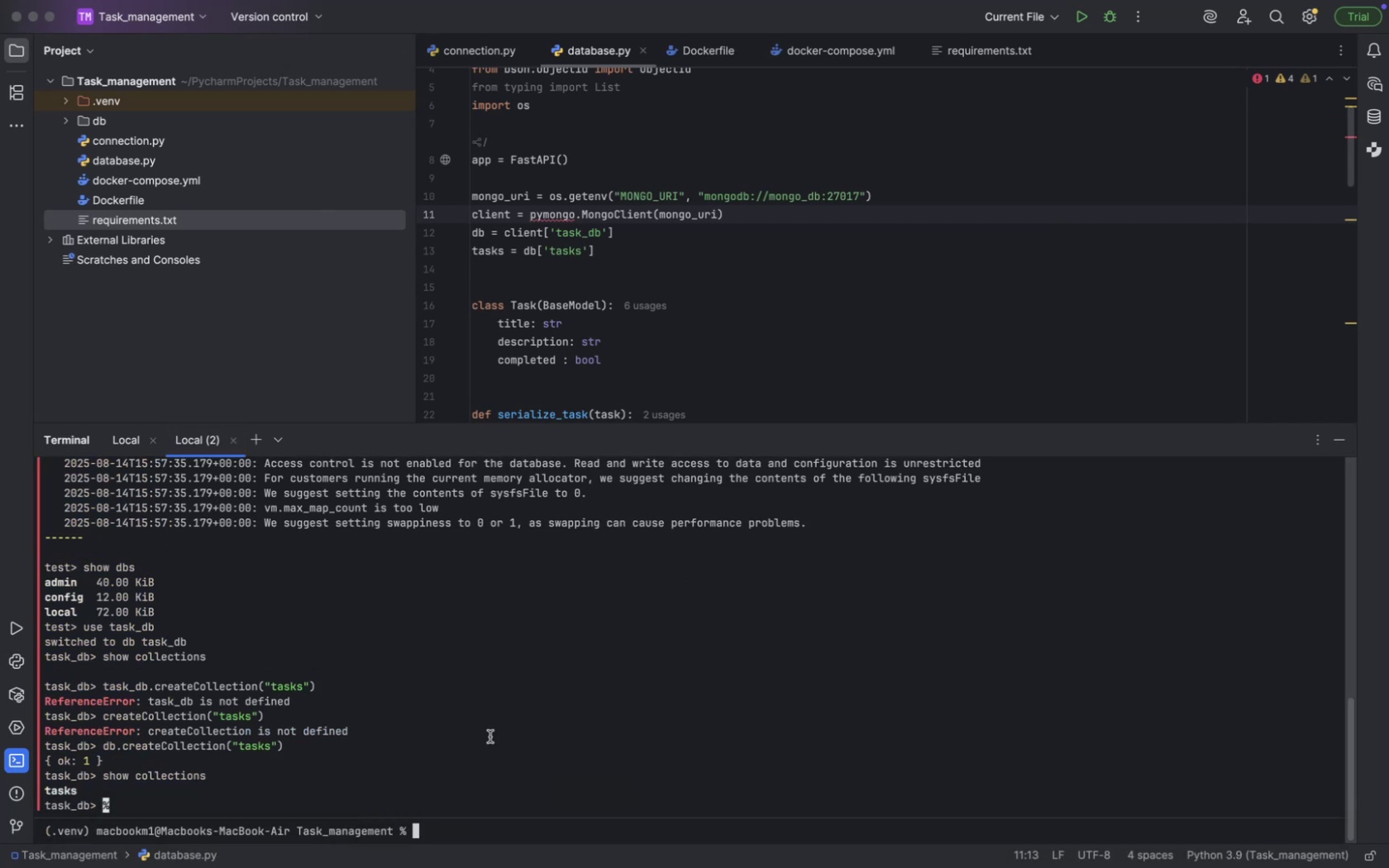 
type(pip install pymongo)
 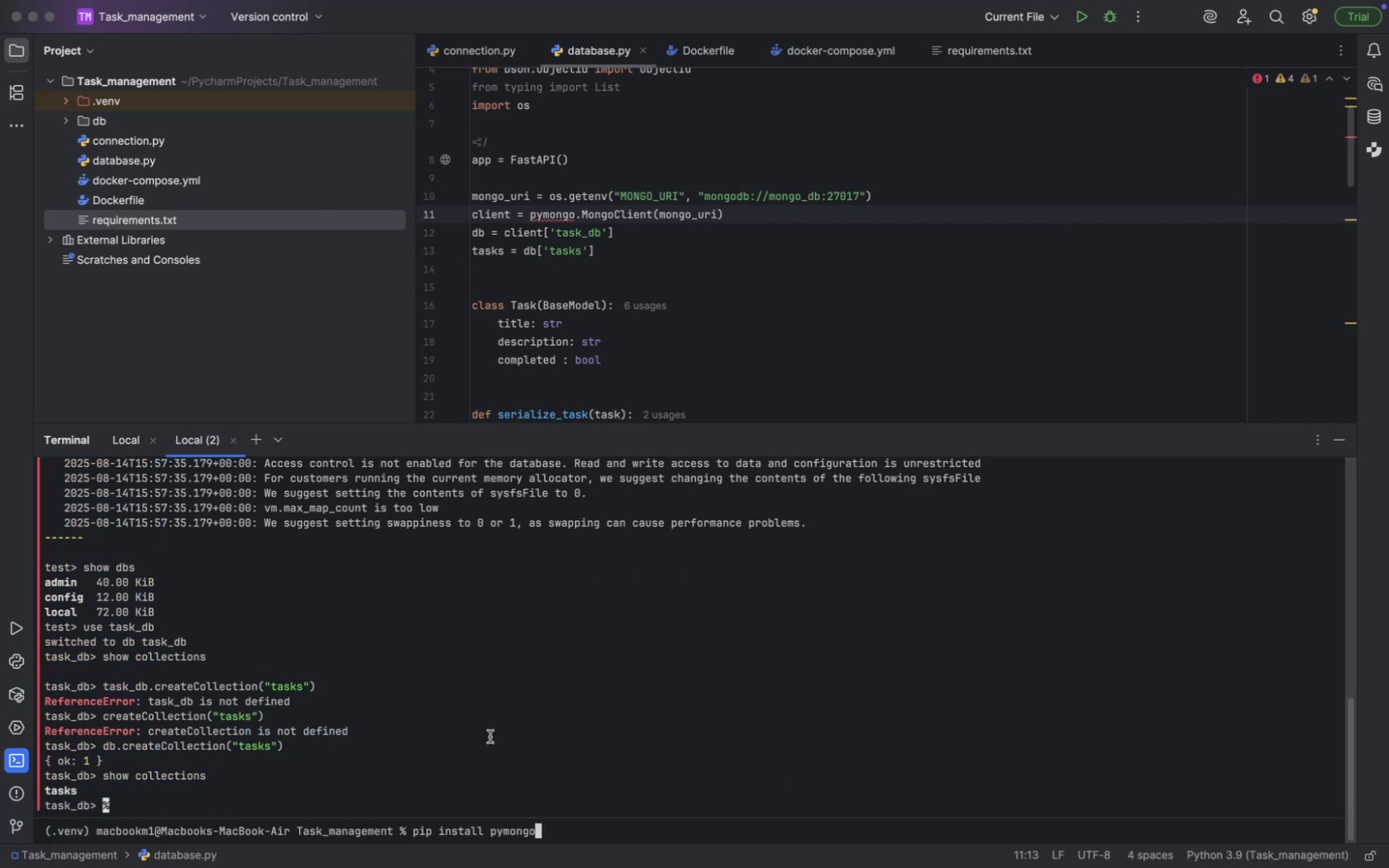 
key(Enter)
 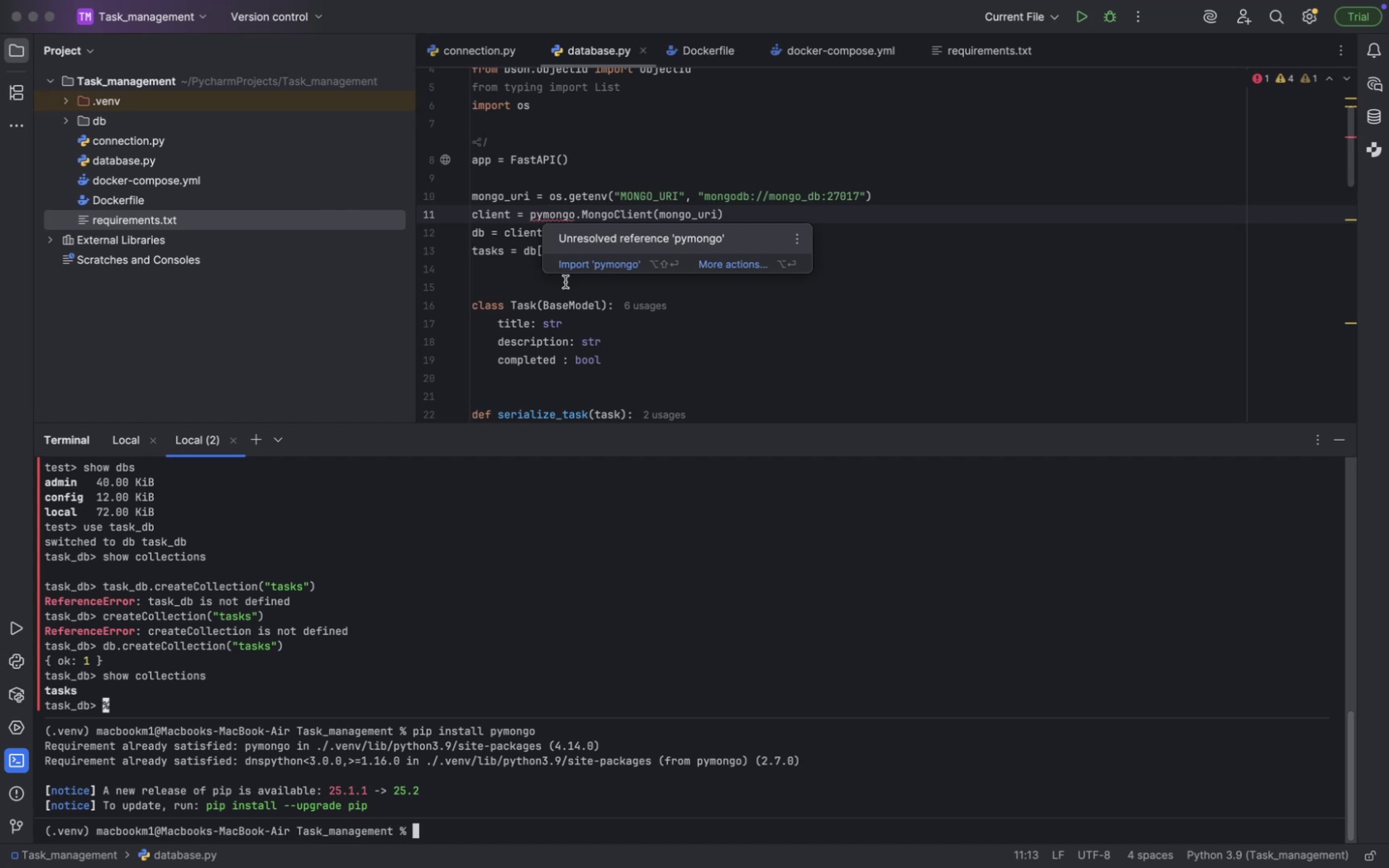 
wait(21.11)
 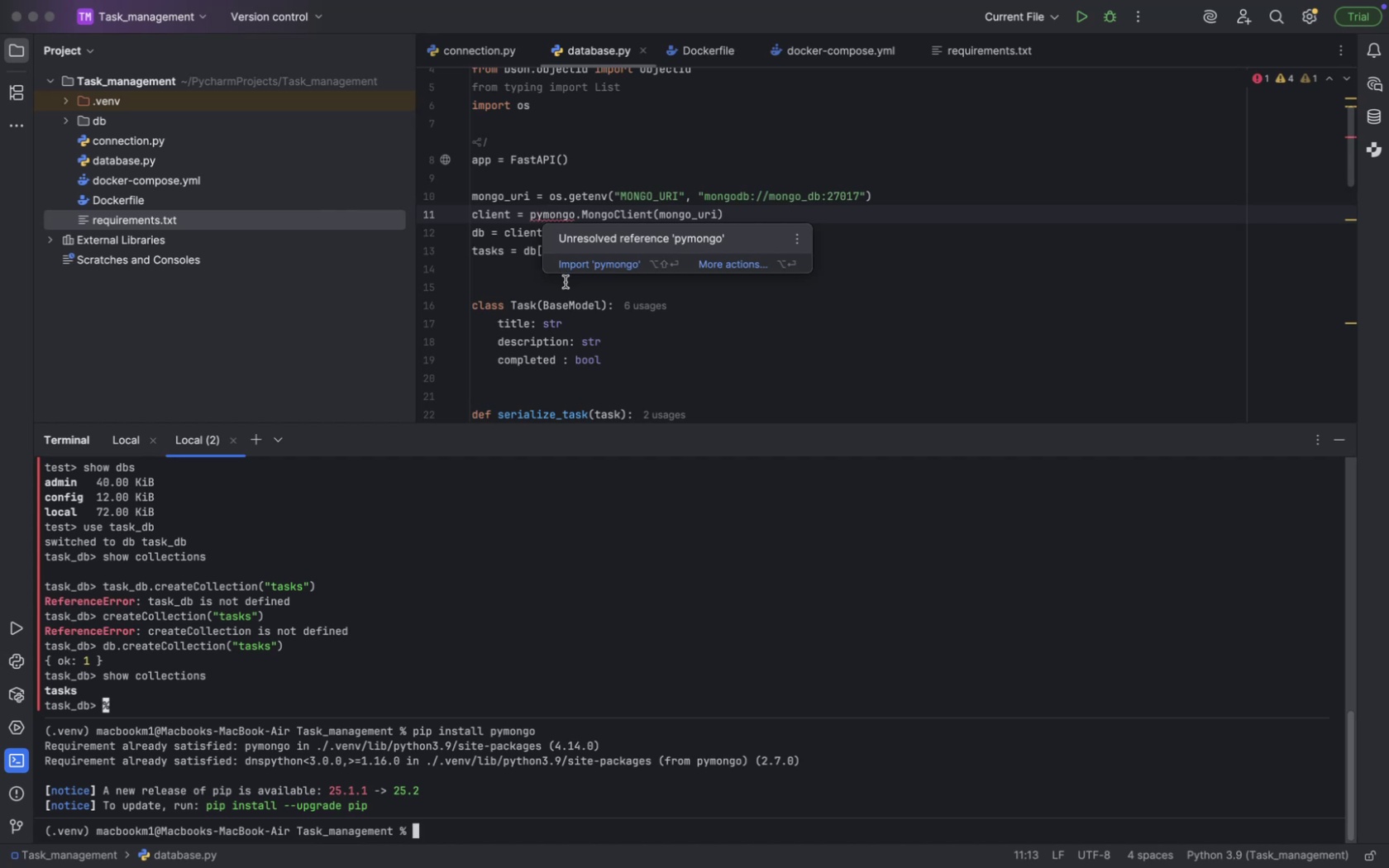 
left_click([547, 215])
 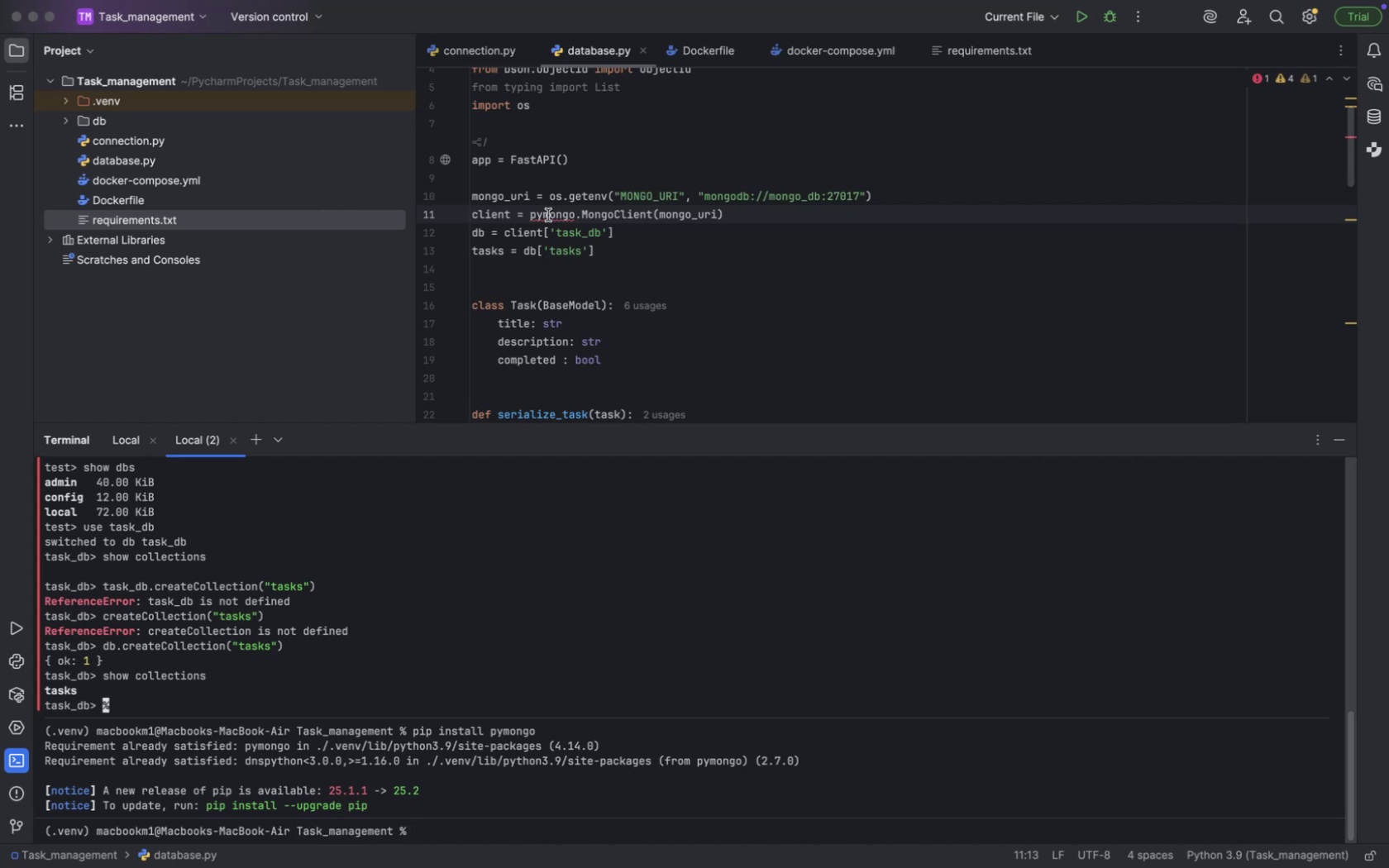 
left_click([547, 215])
 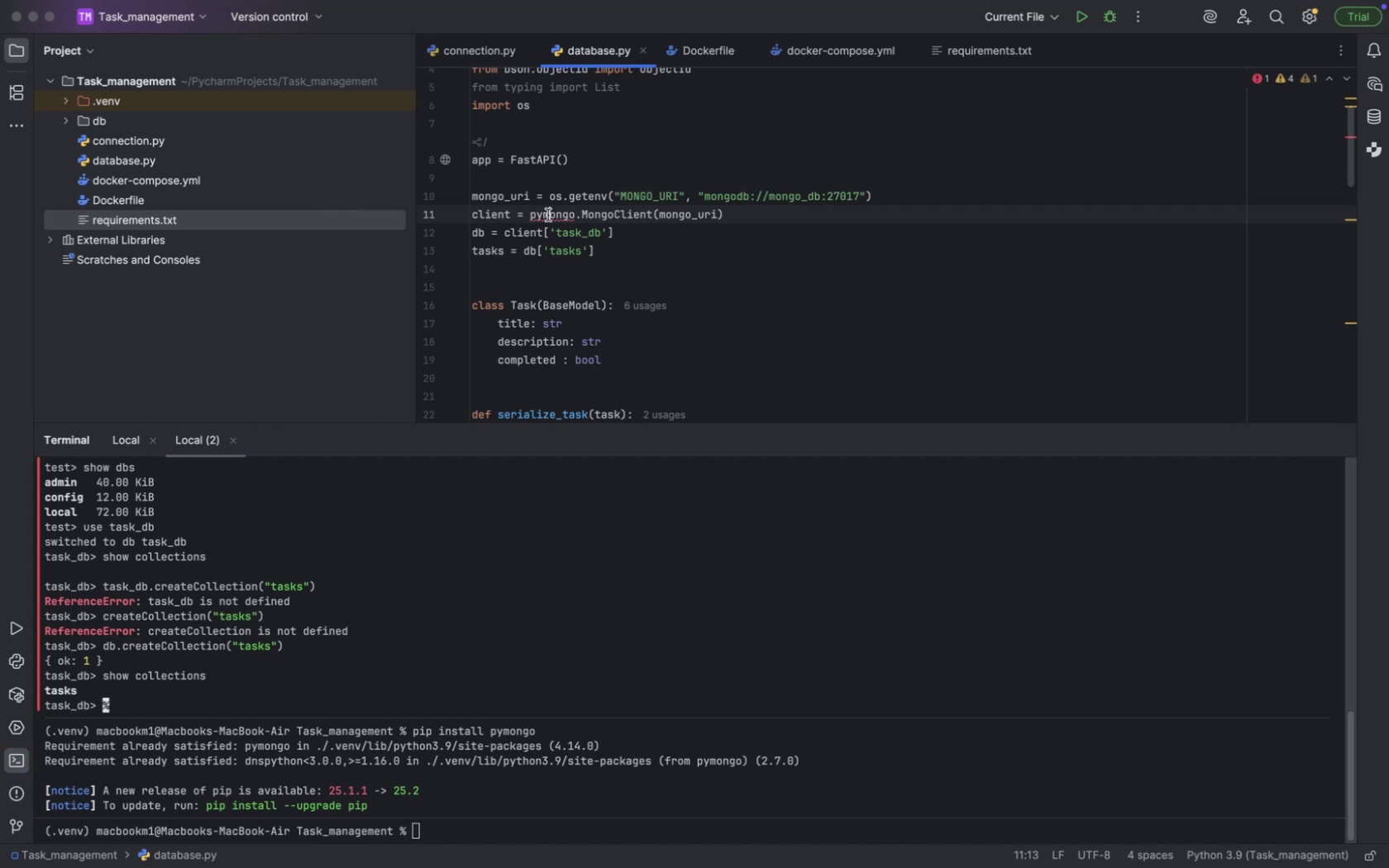 
left_click([547, 215])
 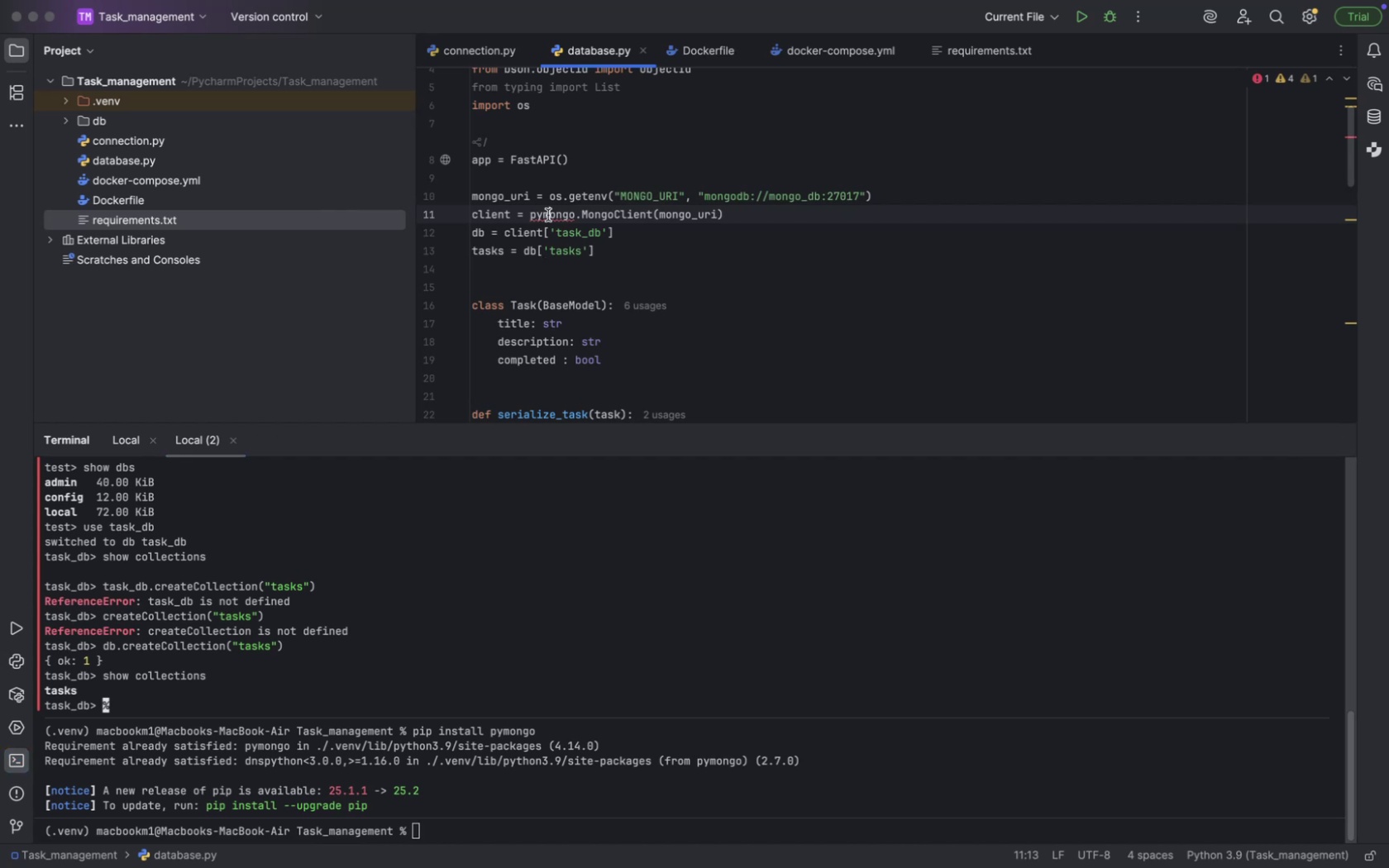 
left_click([547, 215])
 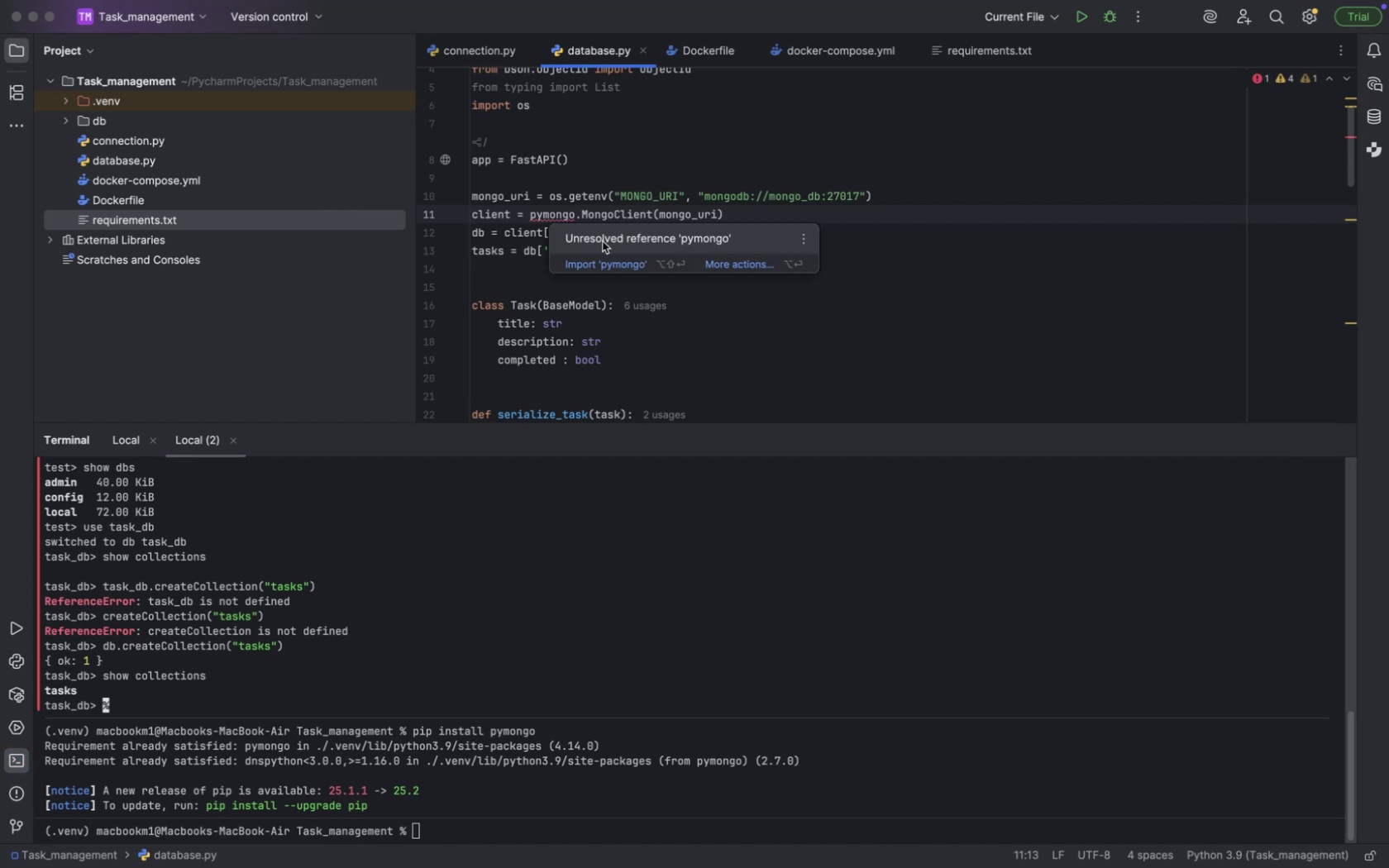 
left_click([616, 261])
 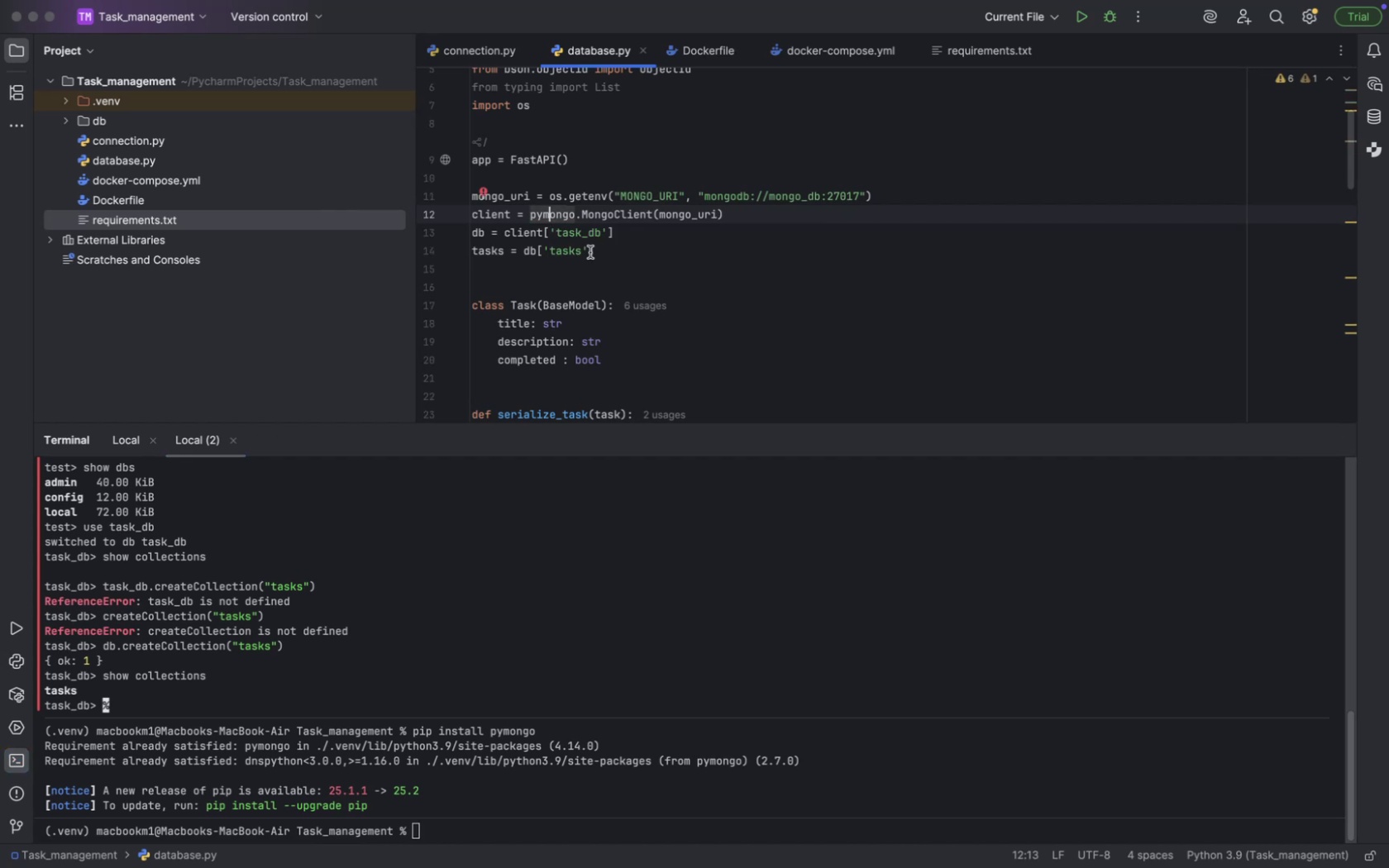 
scroll: coordinate [589, 252], scroll_direction: up, amount: 10.0
 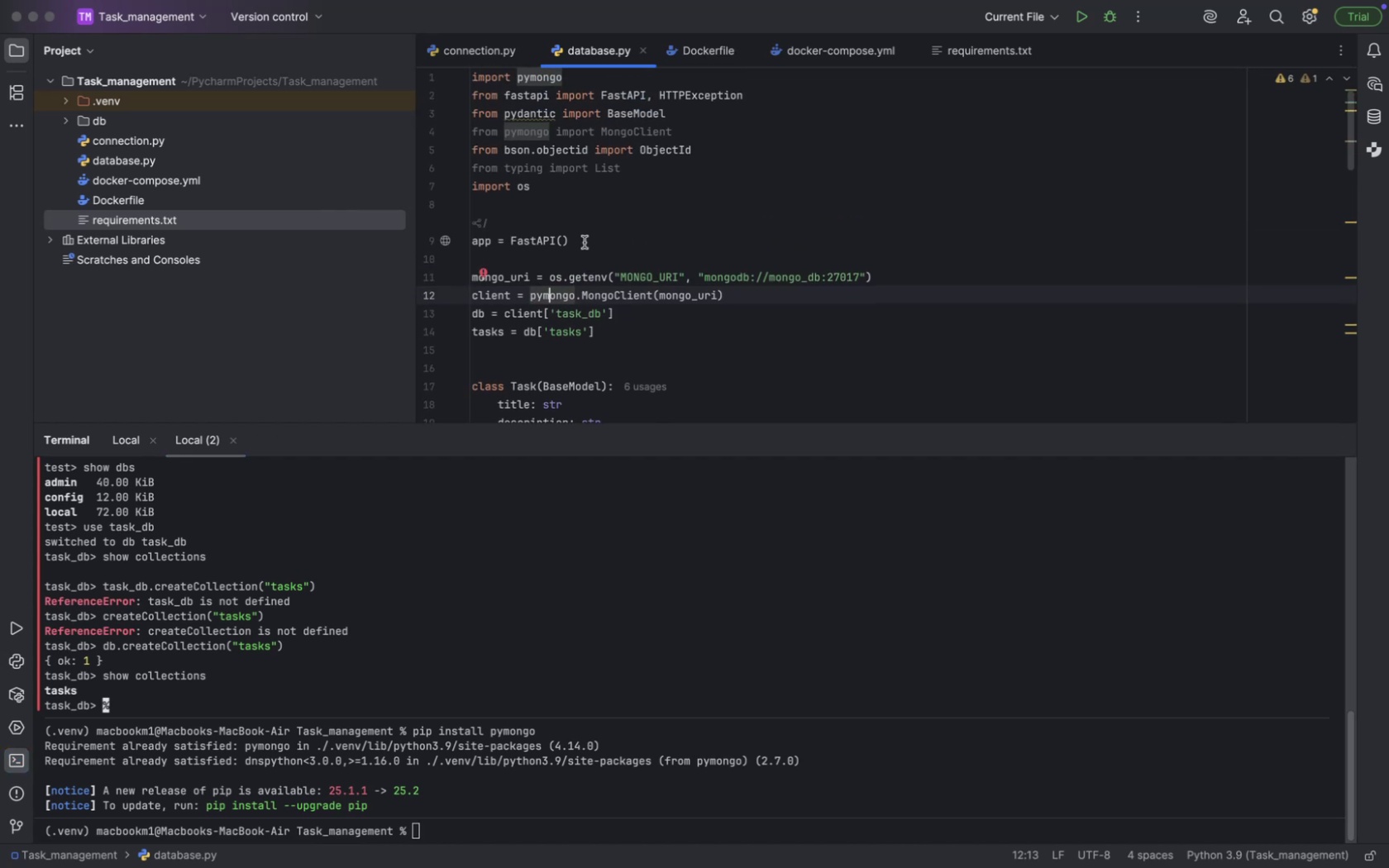 
mouse_move([559, 126])
 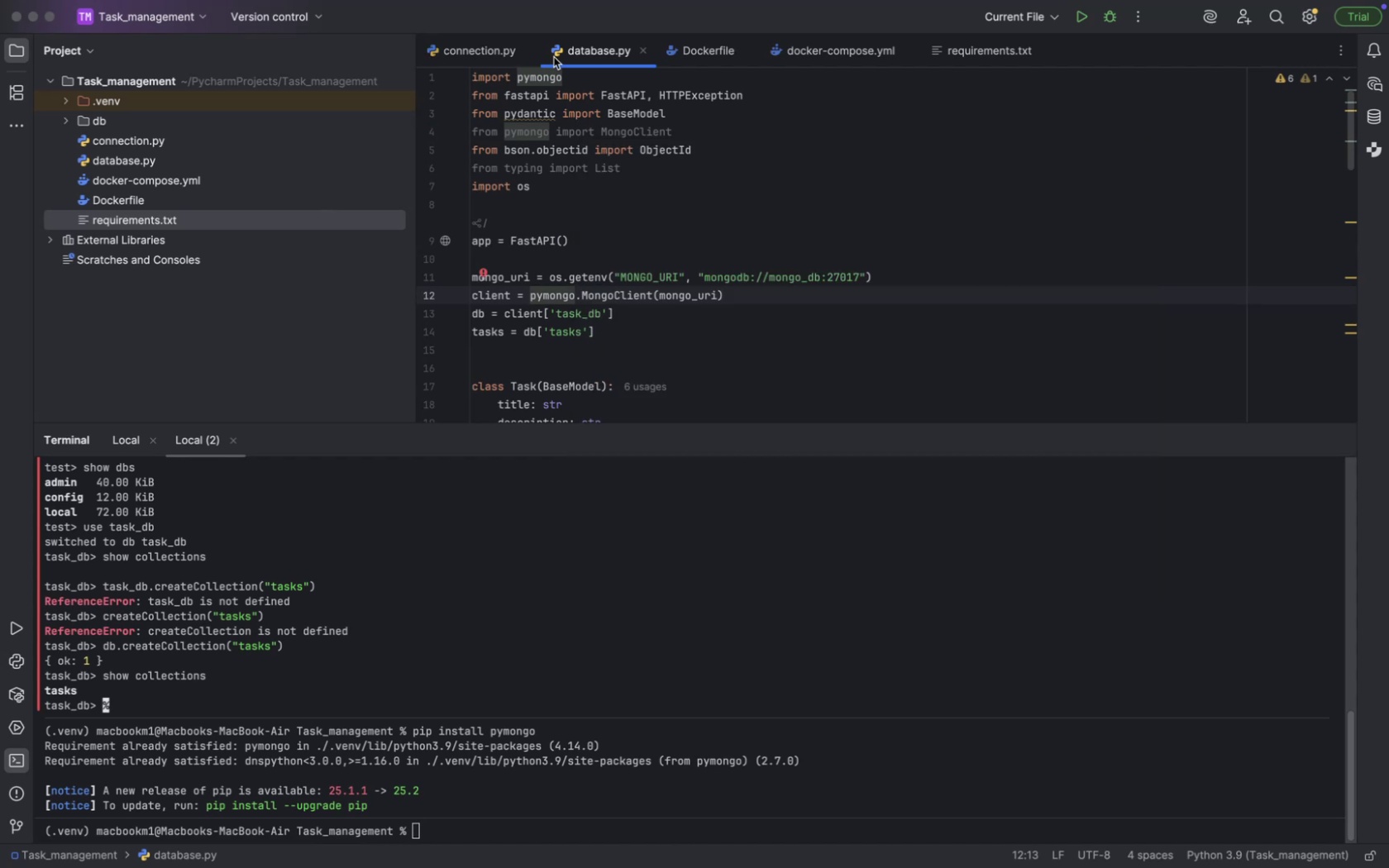 
left_click([699, 122])
 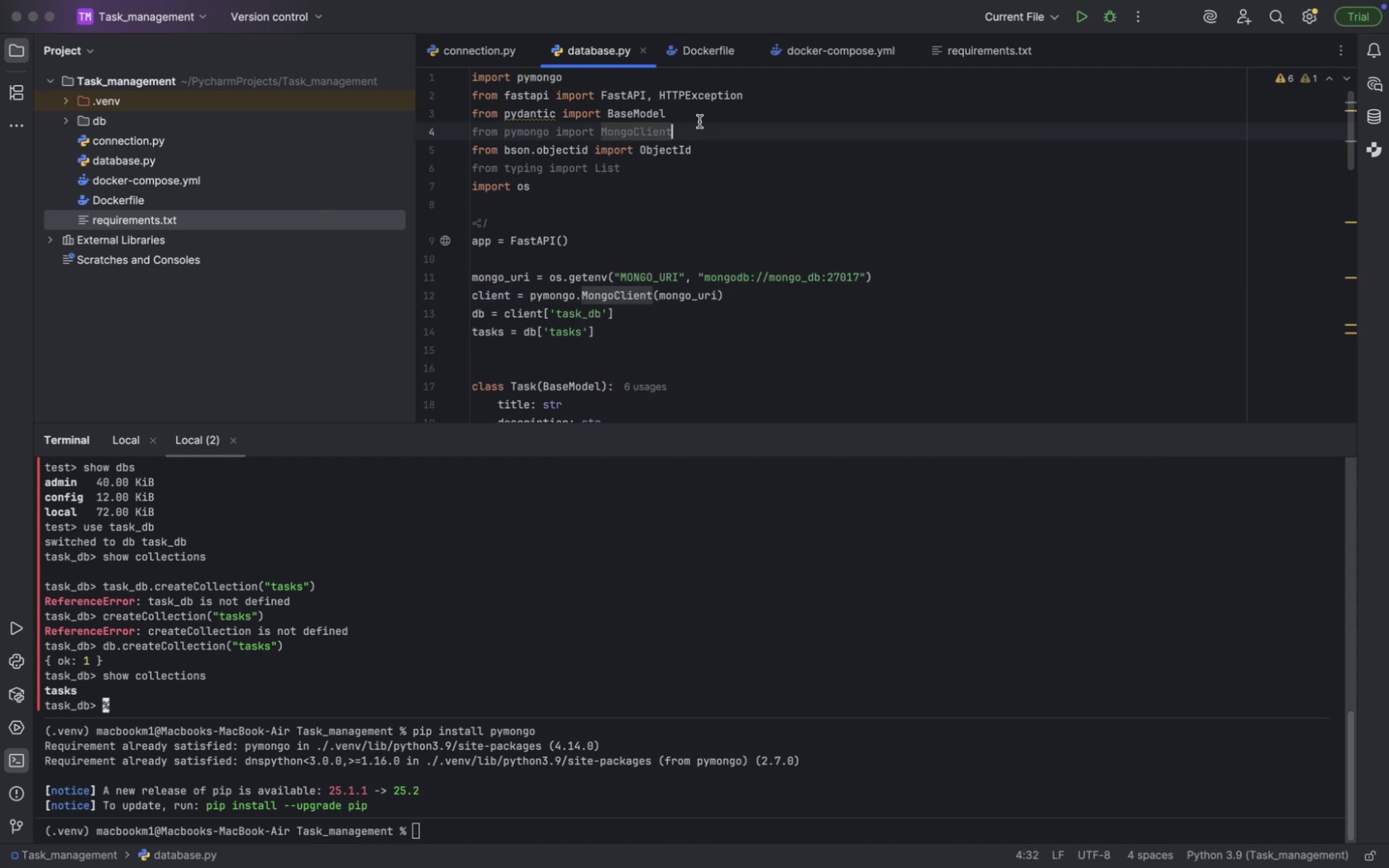 
key(ArrowUp)
 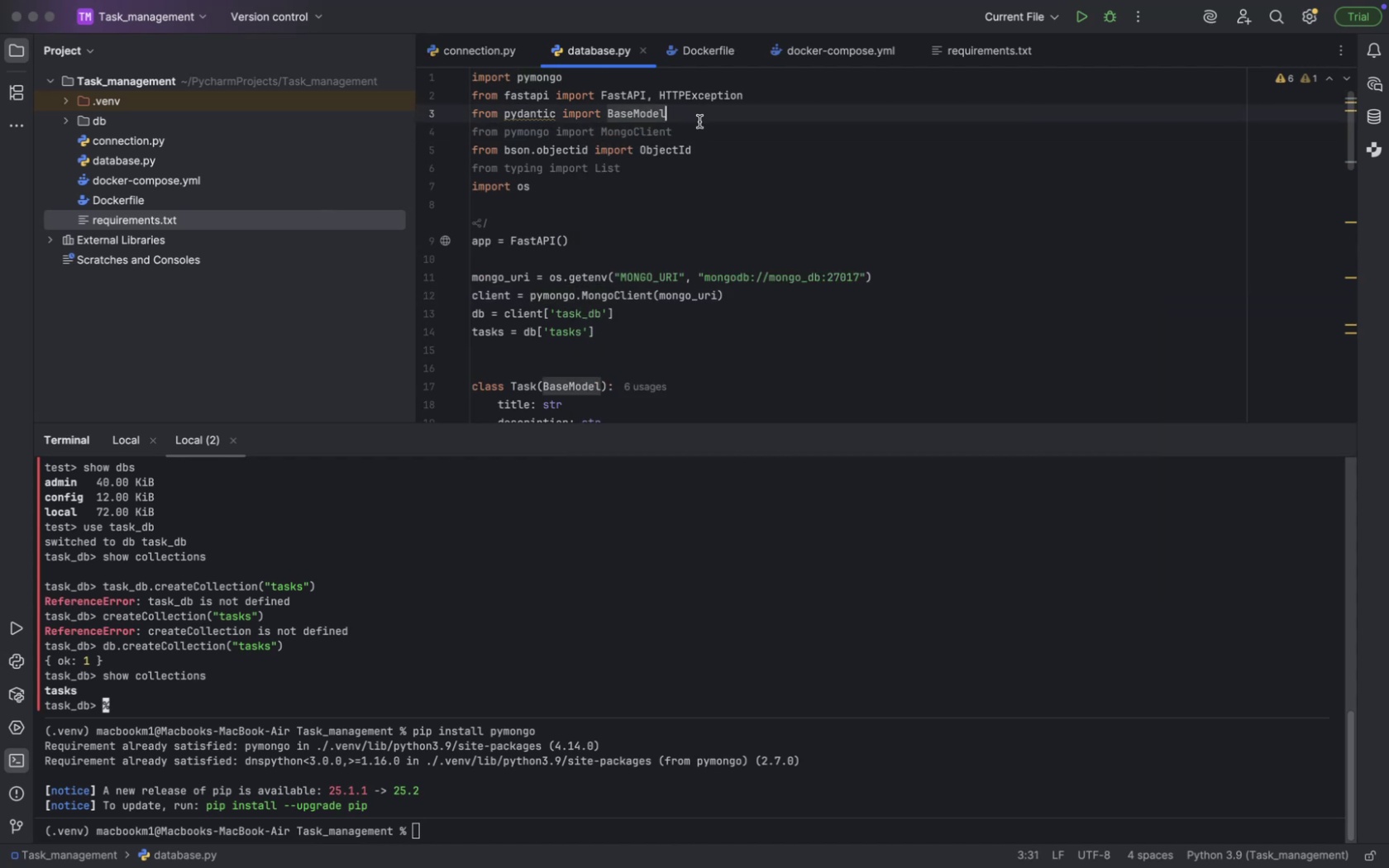 
key(ArrowRight)
 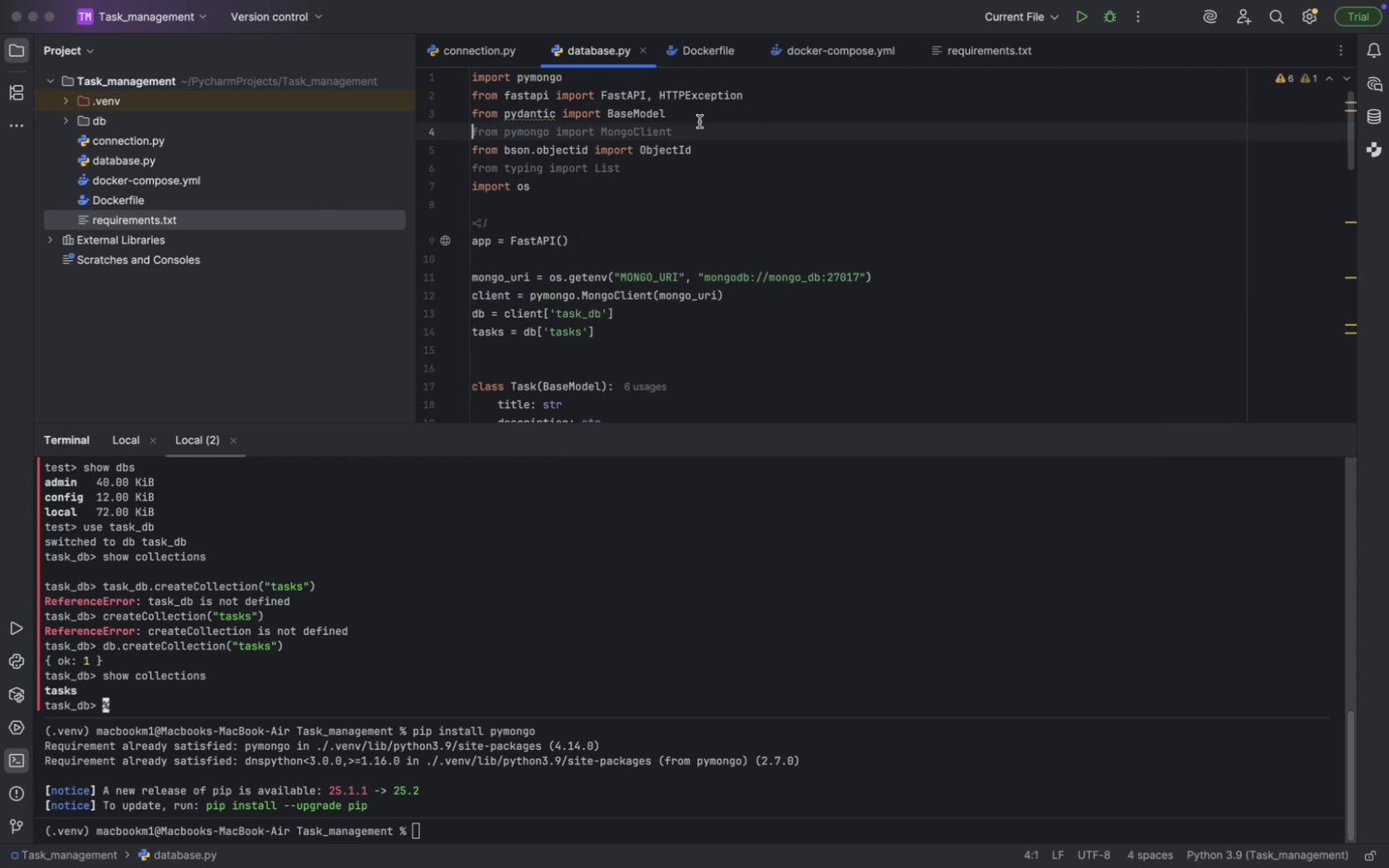 
key(Shift+ArrowDown)
 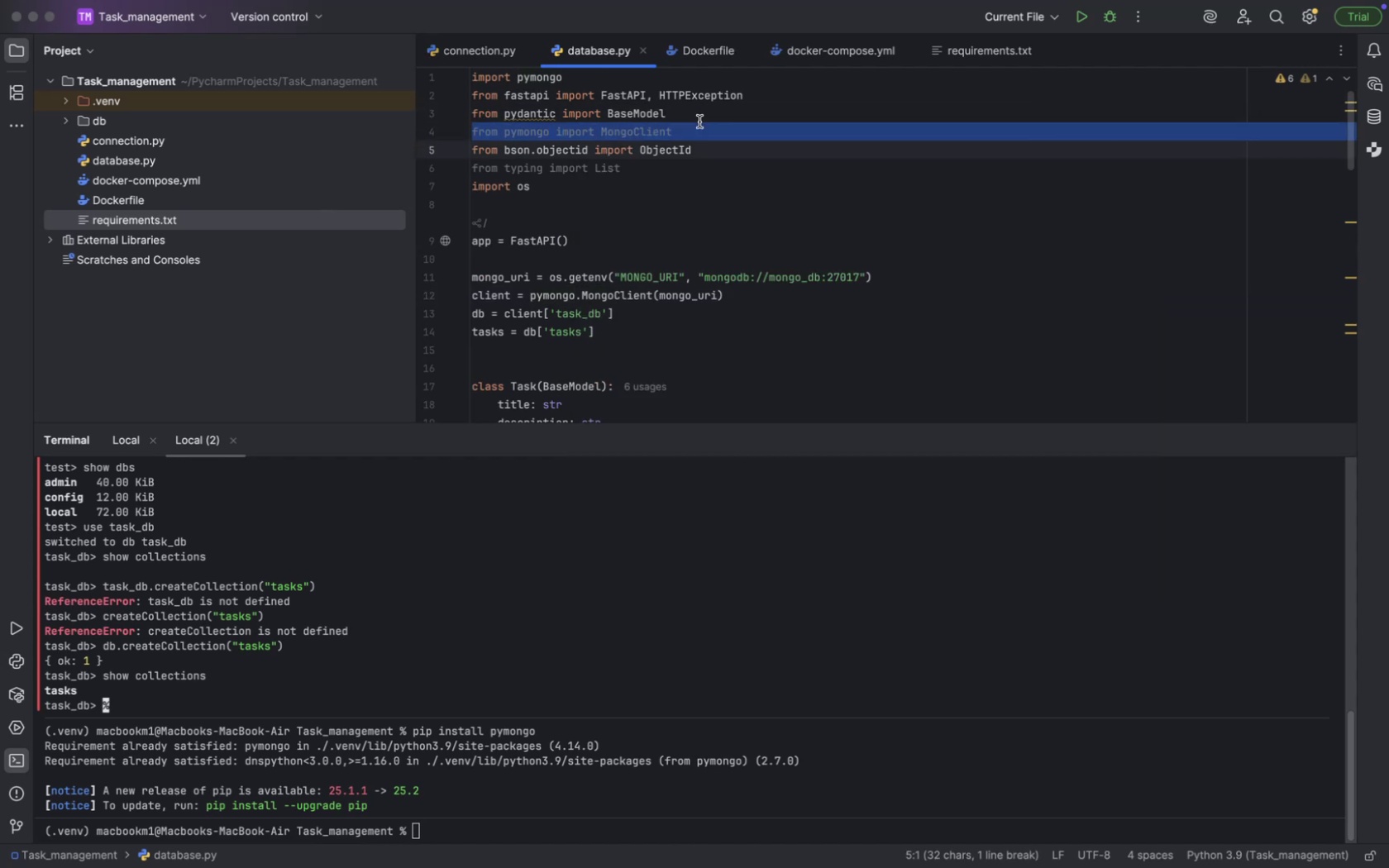 
key(ArrowDown)
 